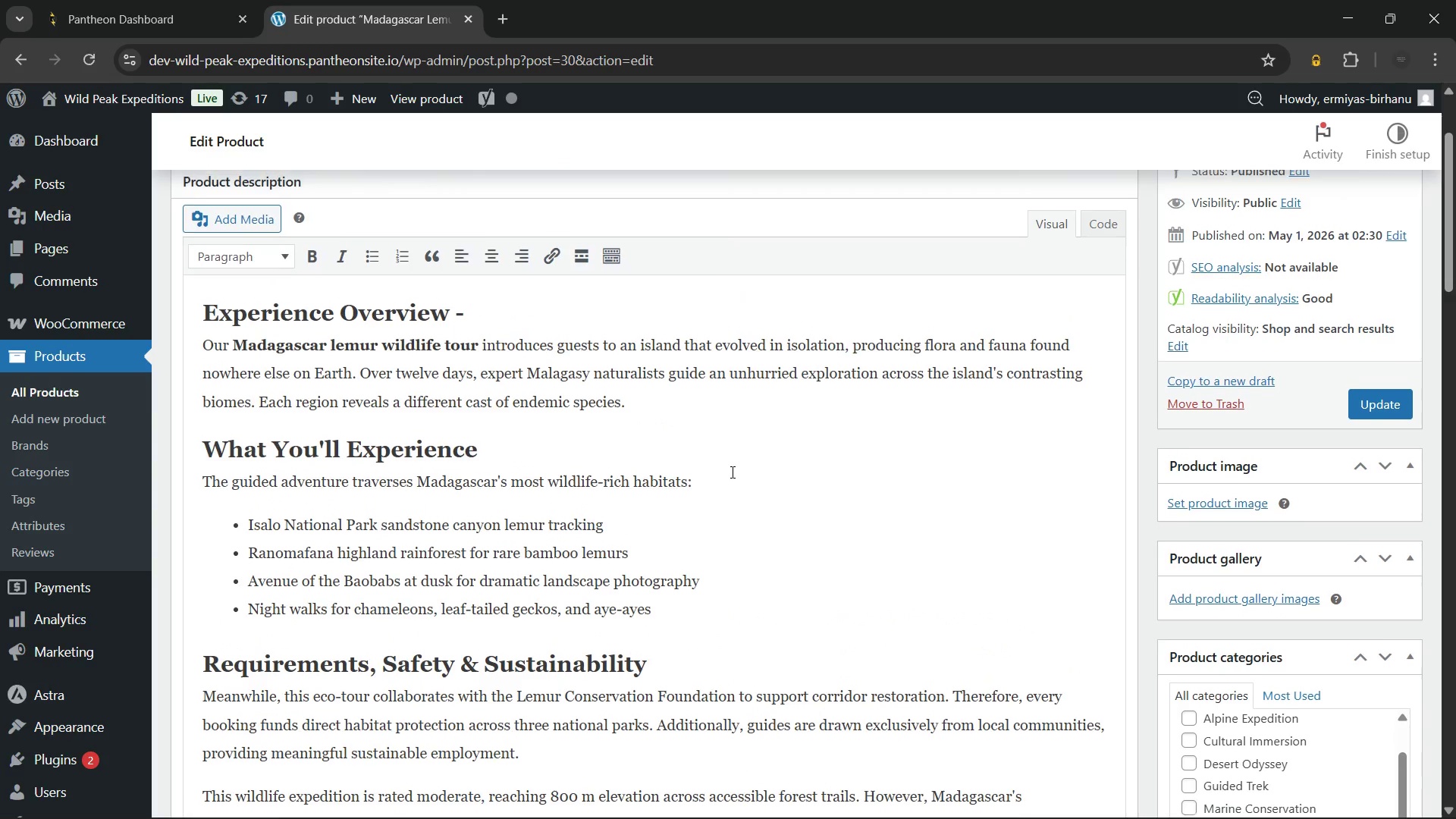 
wait(5.39)
 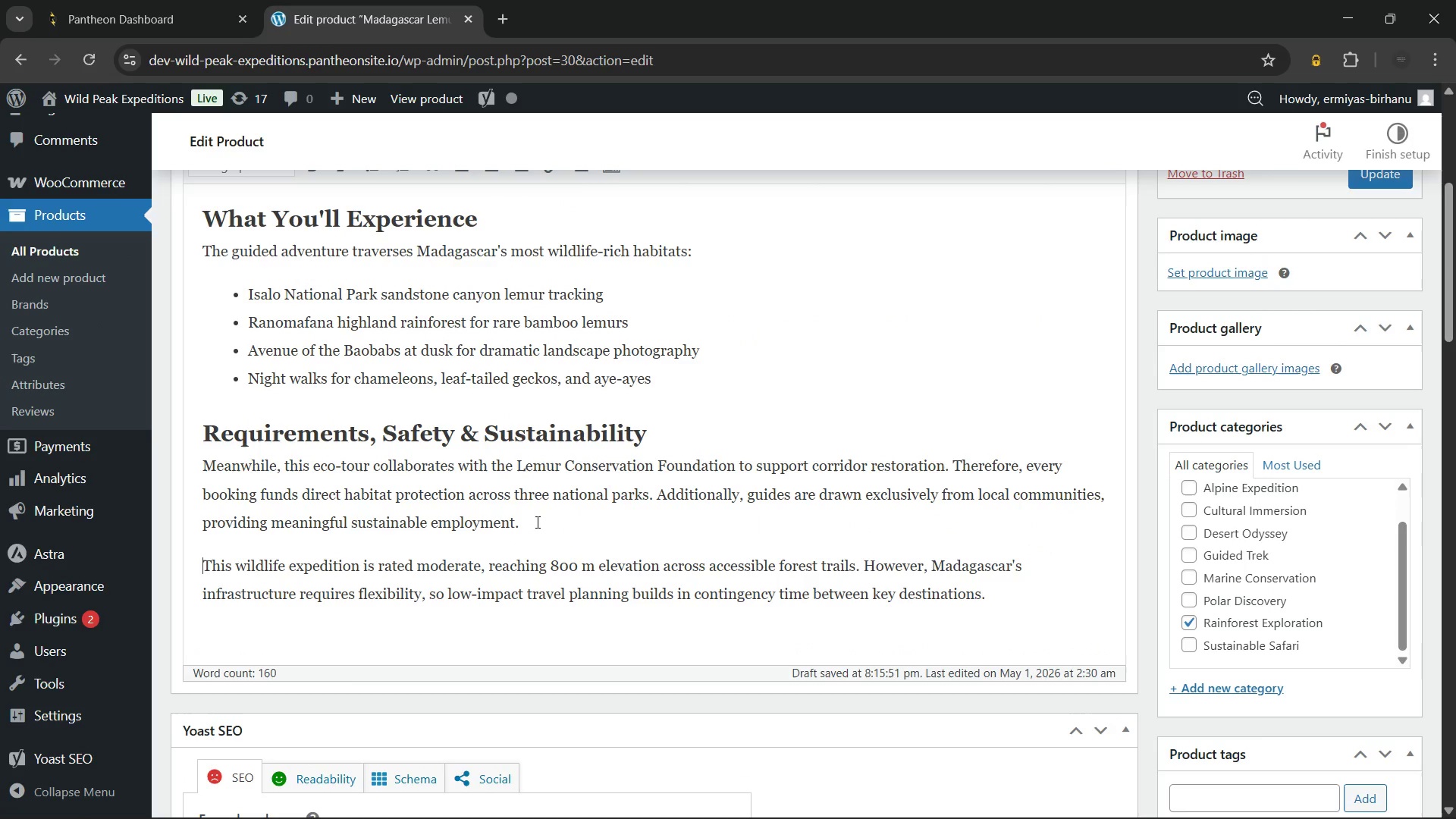 
left_click_drag(start_coordinate=[481, 350], to_coordinate=[237, 358])
 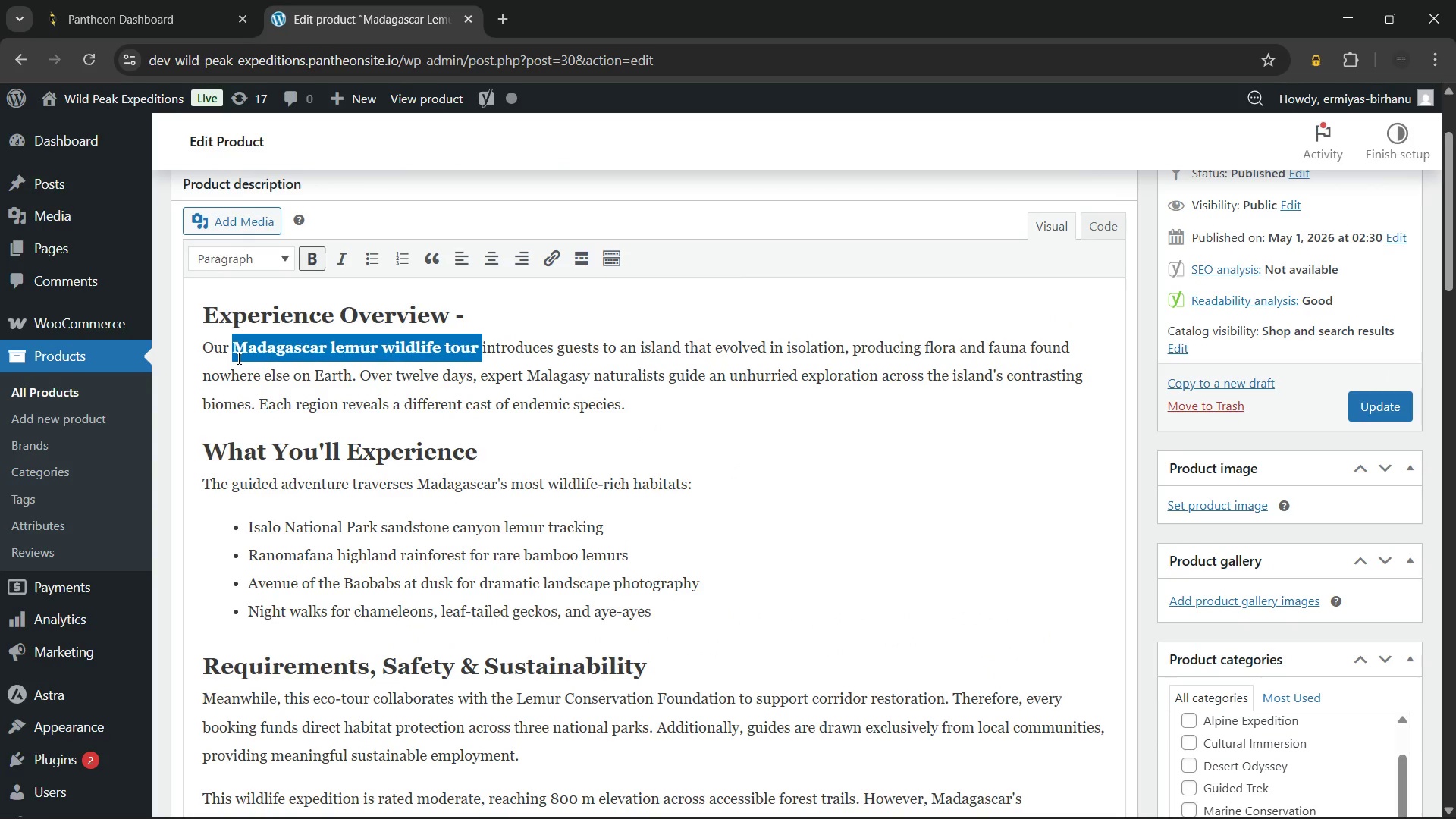 
key(Control+C)
 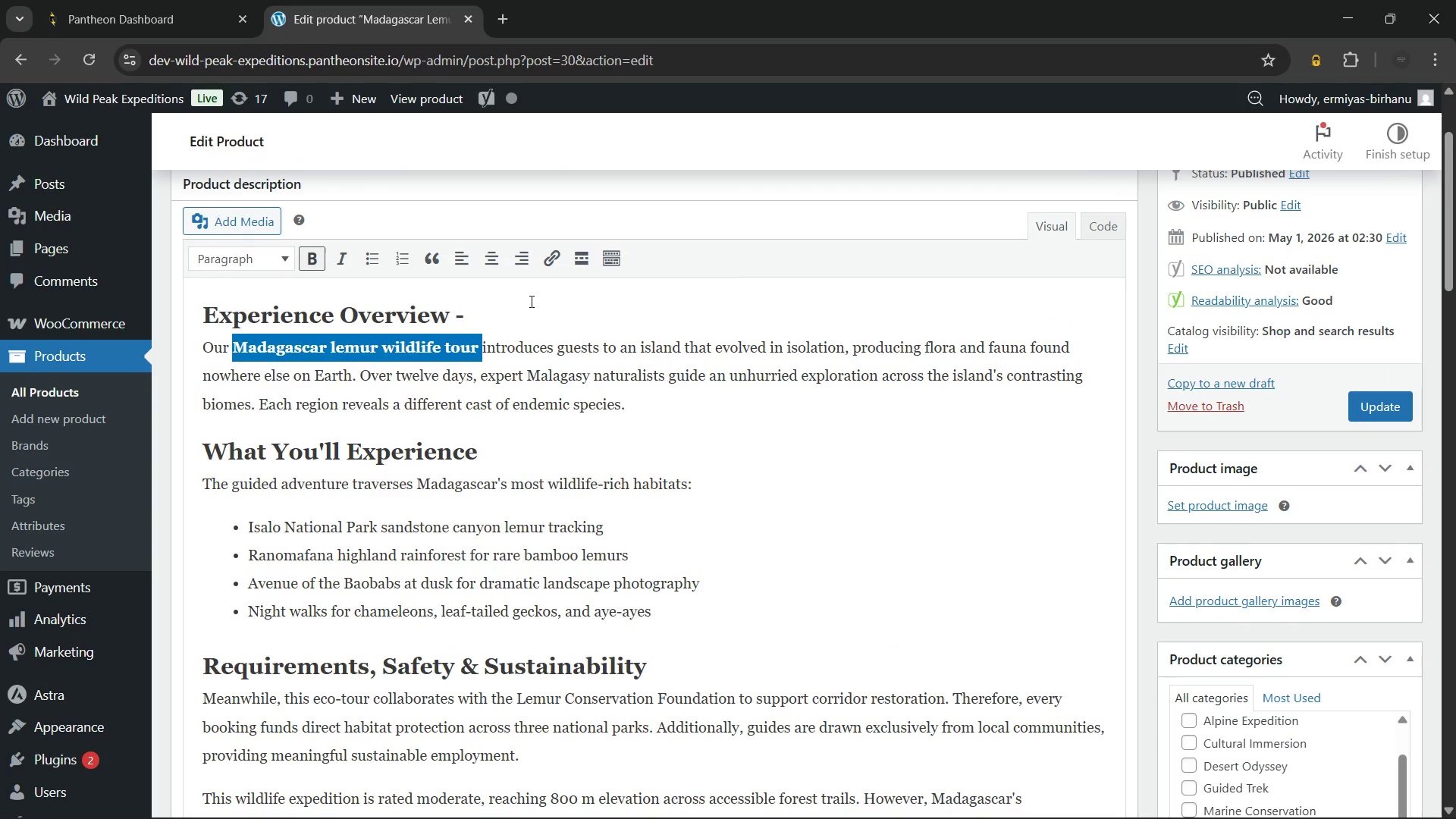 
left_click([530, 301])
 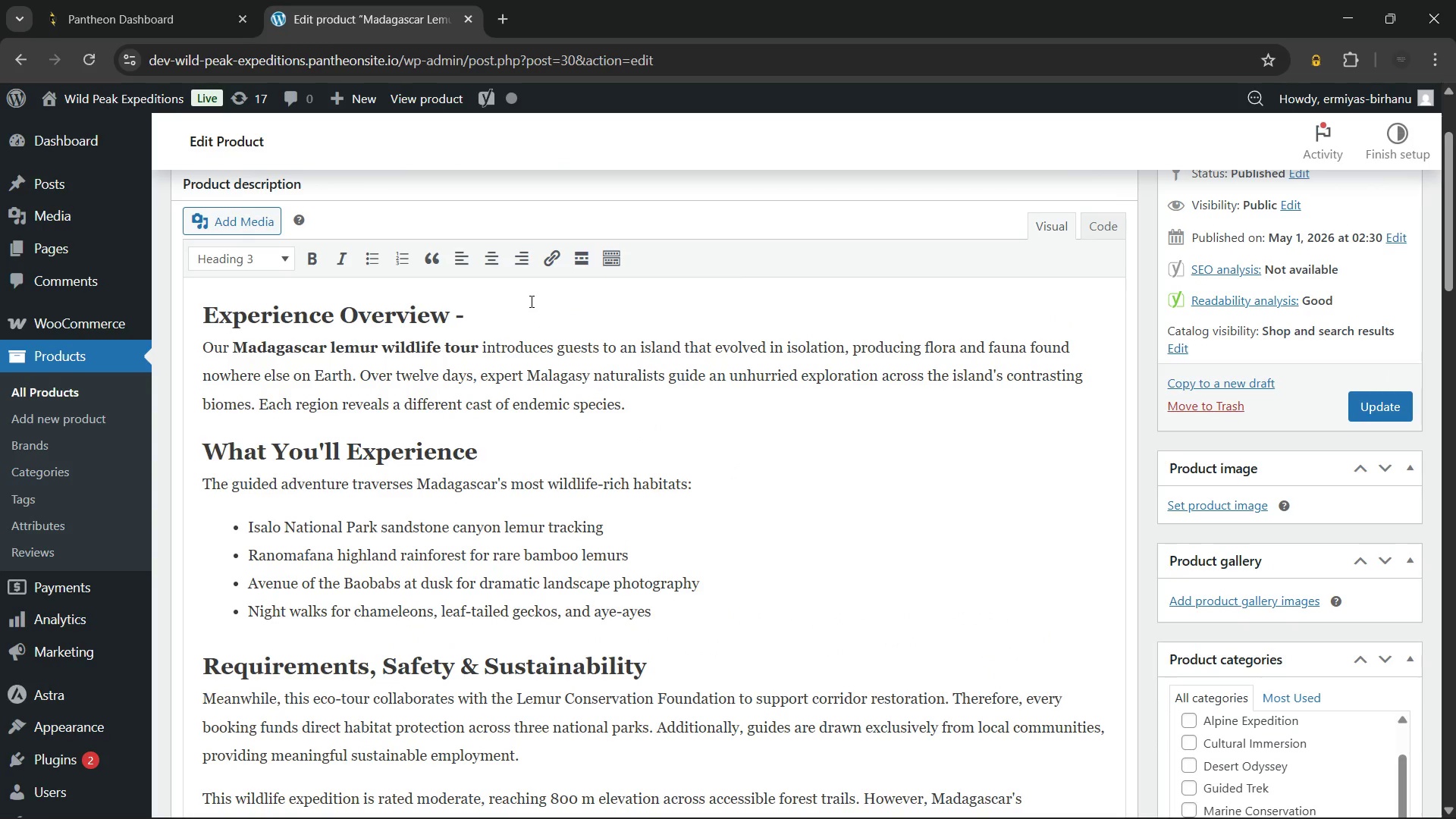 
key(Control+V)
 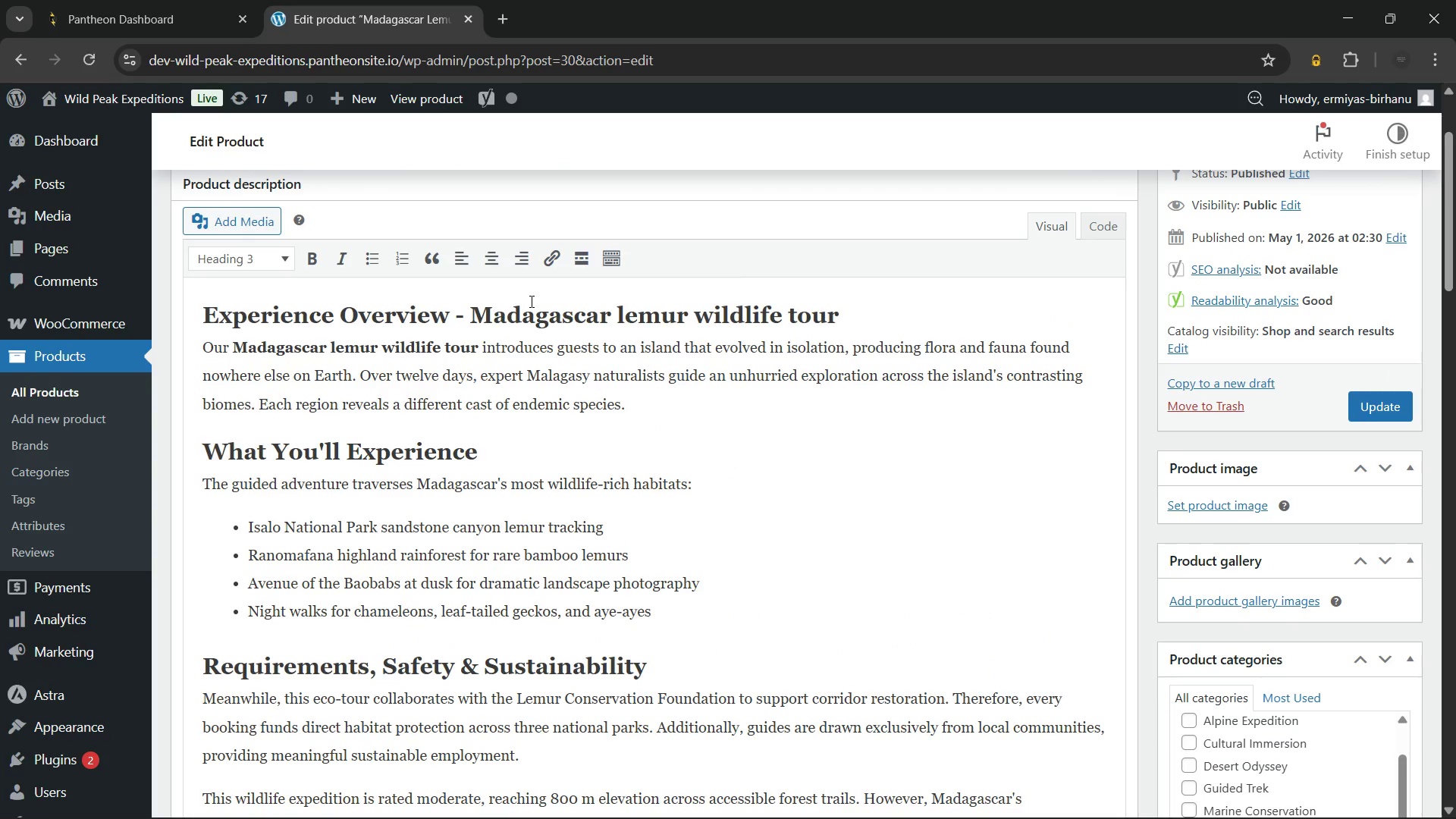 
key(Backspace)
 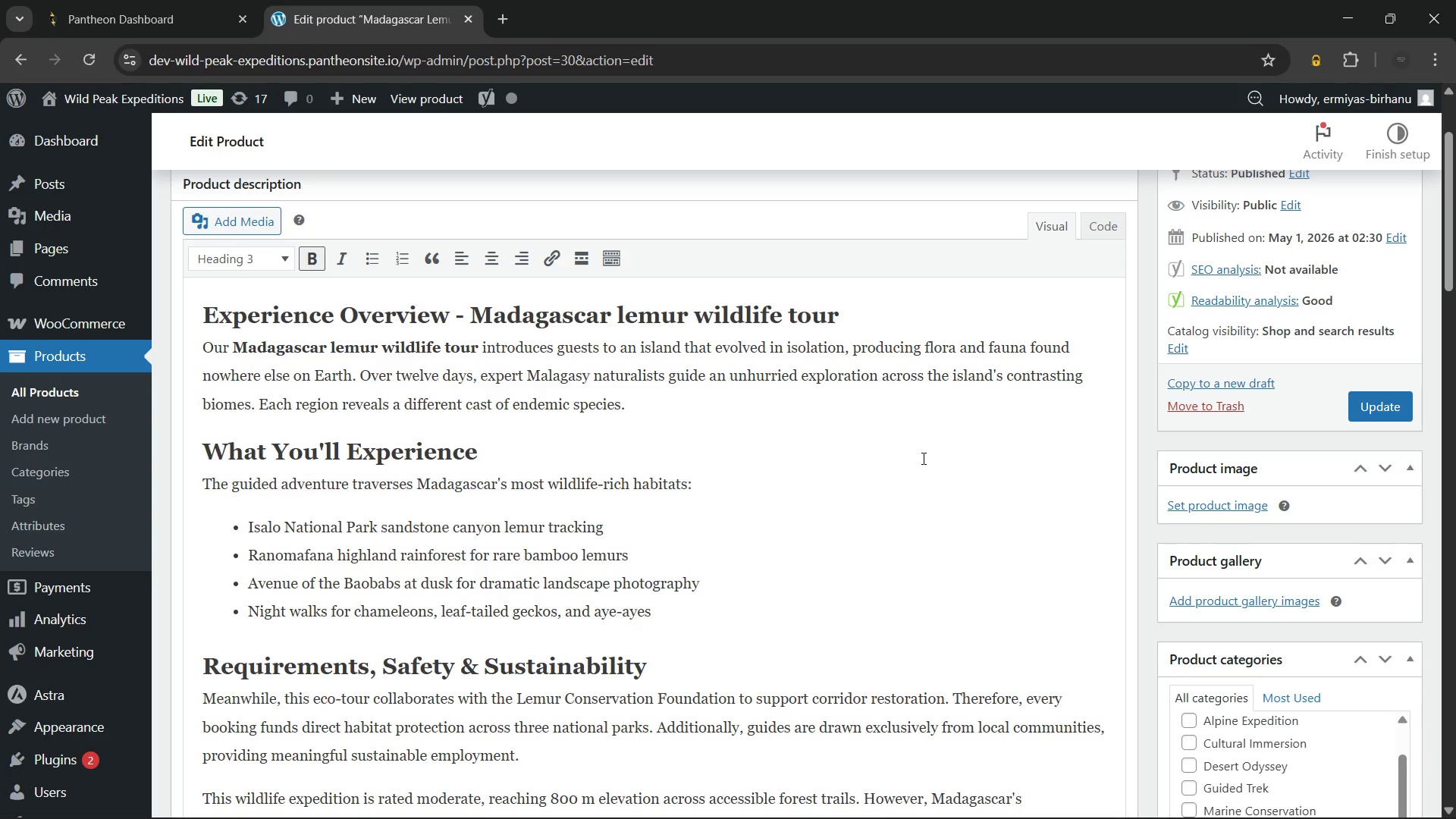 
wait(23.64)
 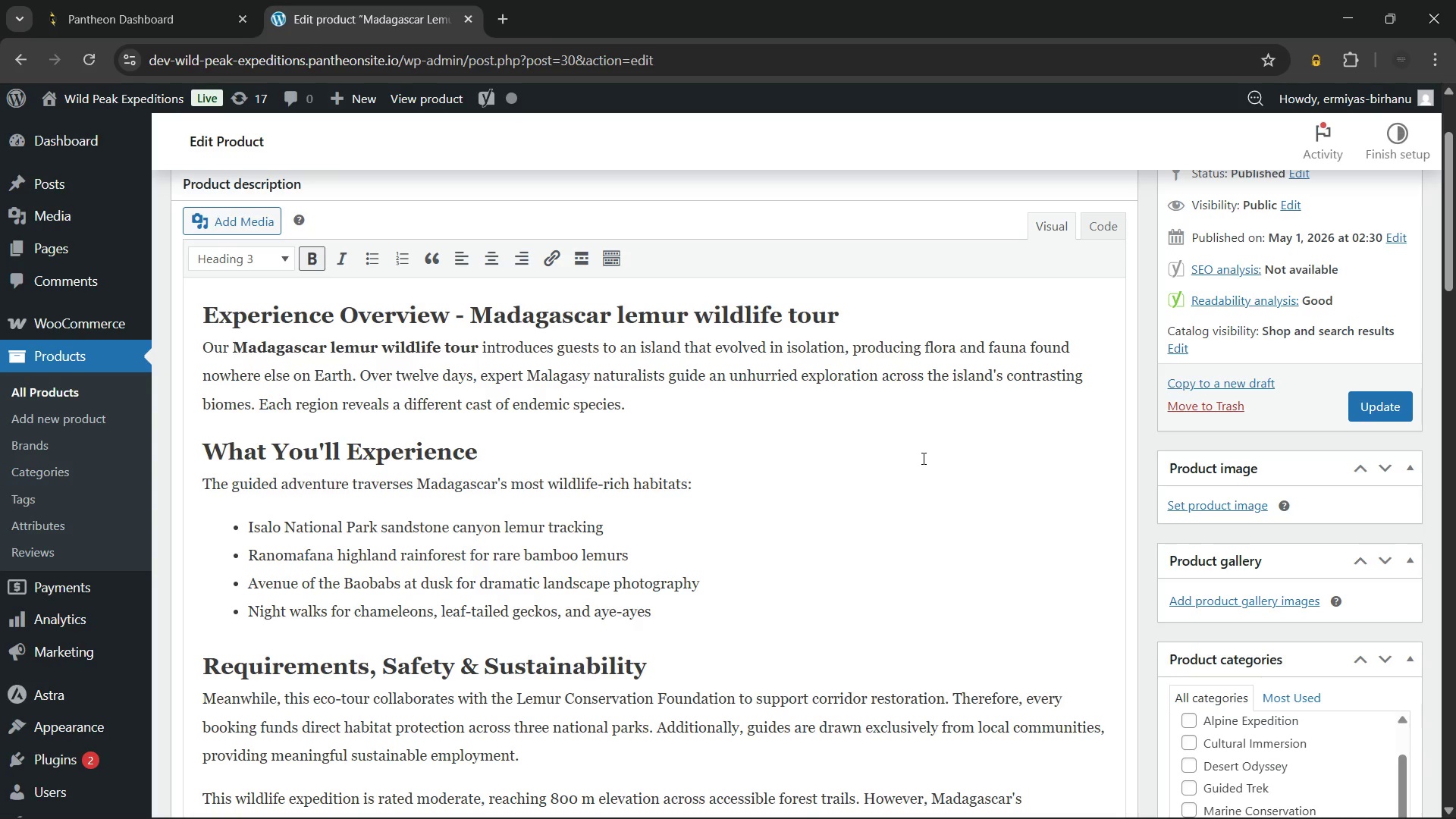 
left_click([1201, 504])
 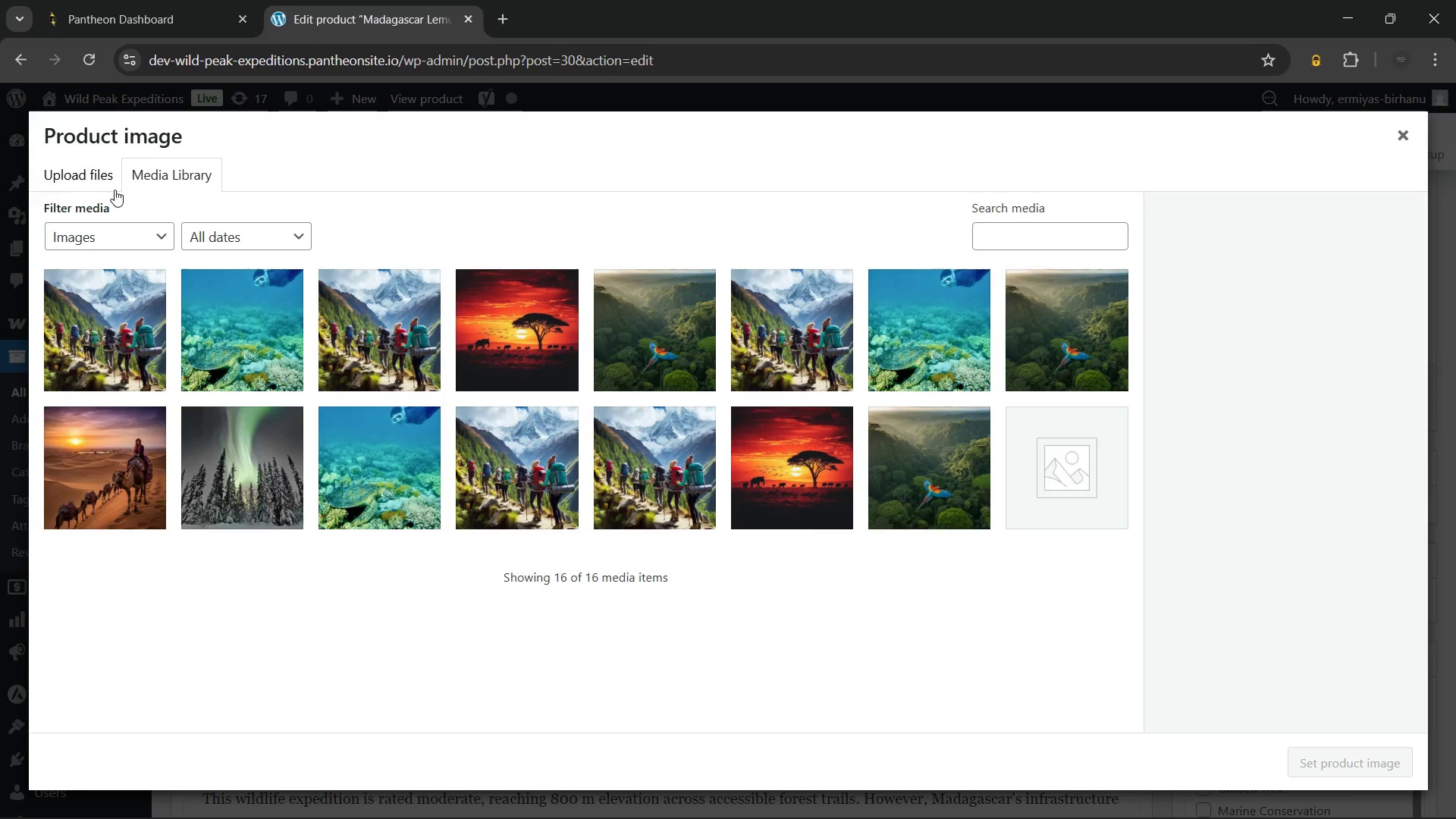 
left_click([74, 168])
 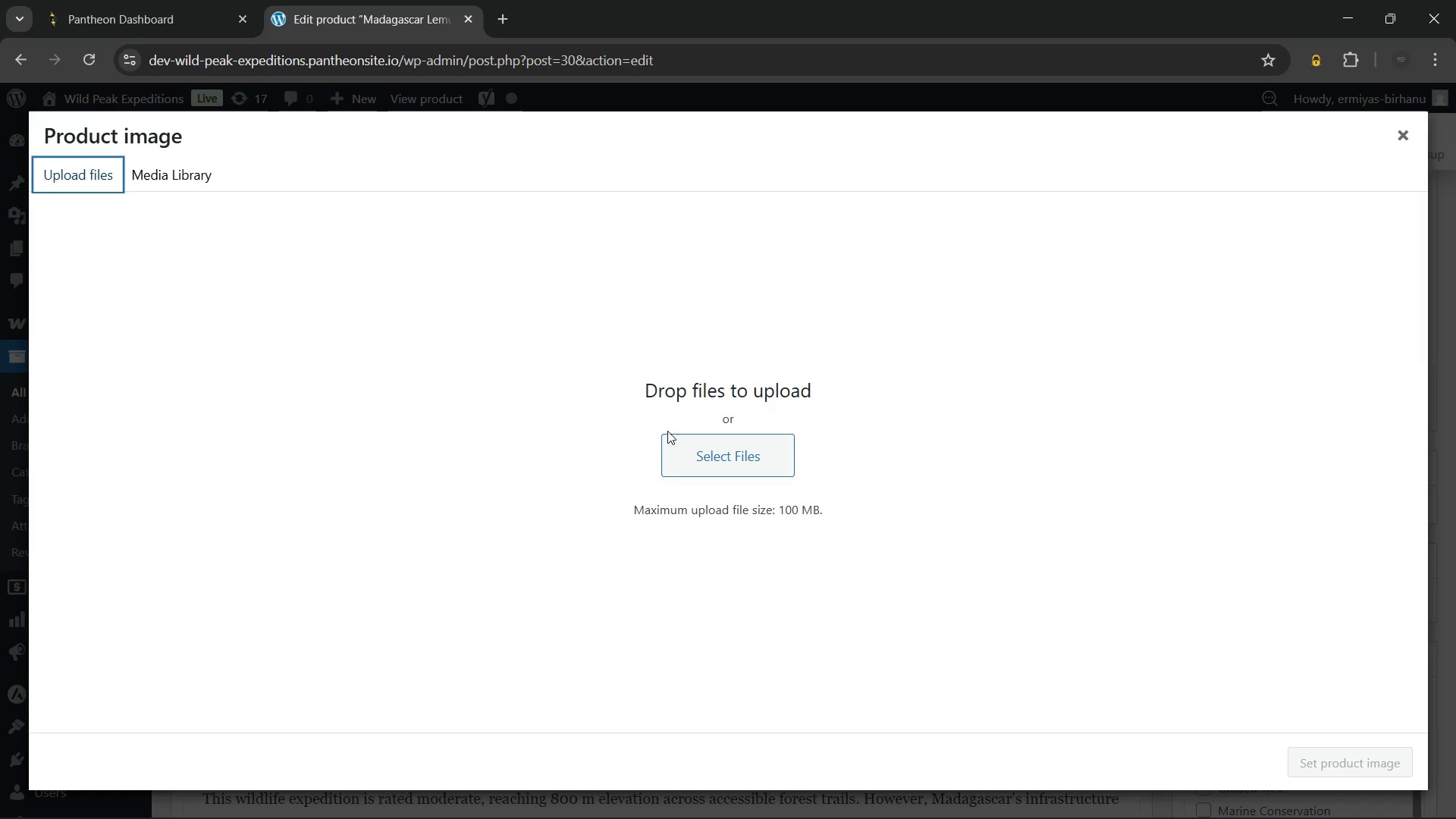 
left_click([689, 447])
 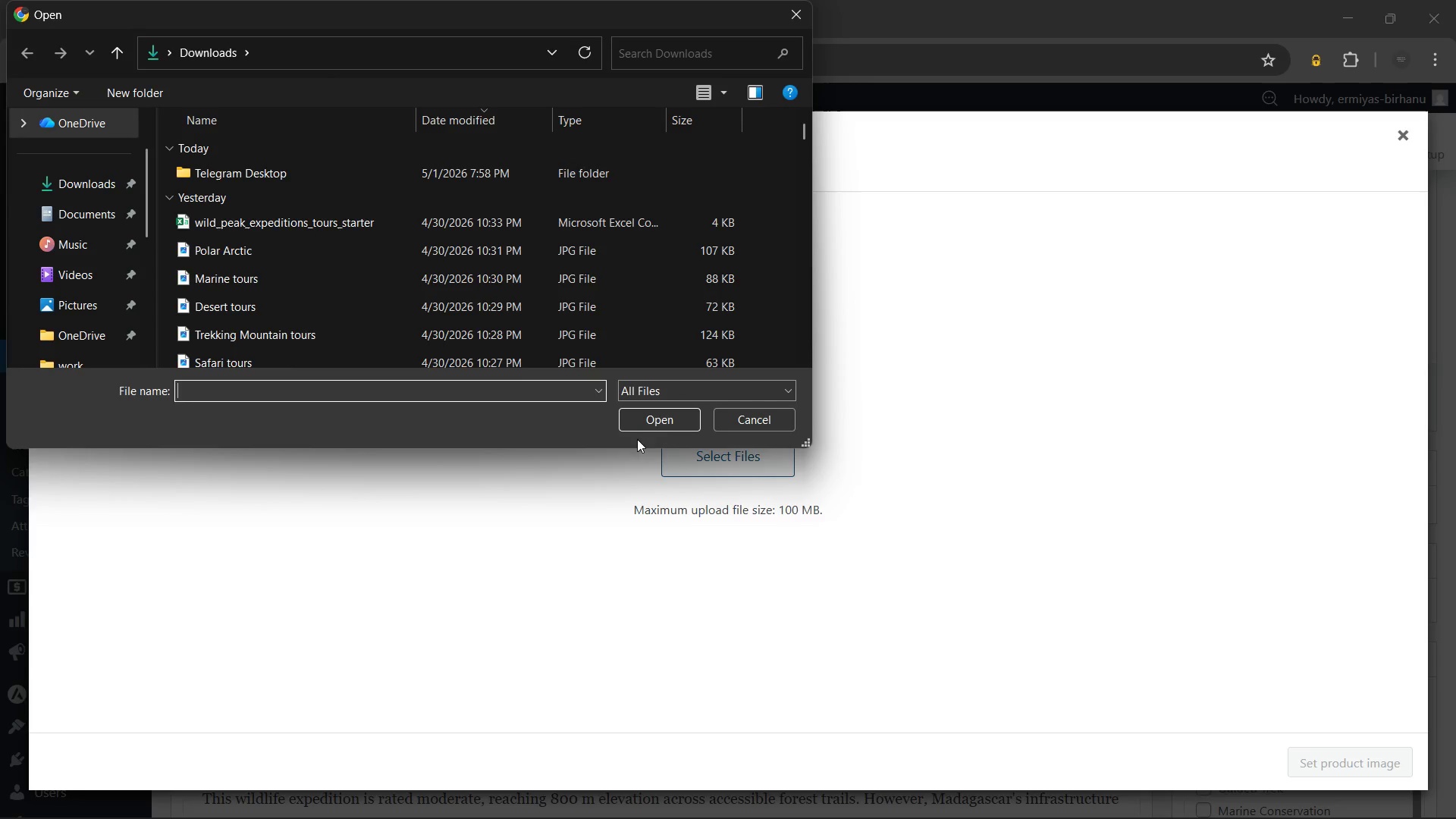 
scroll: coordinate [469, 318], scroll_direction: down, amount: 1.0
 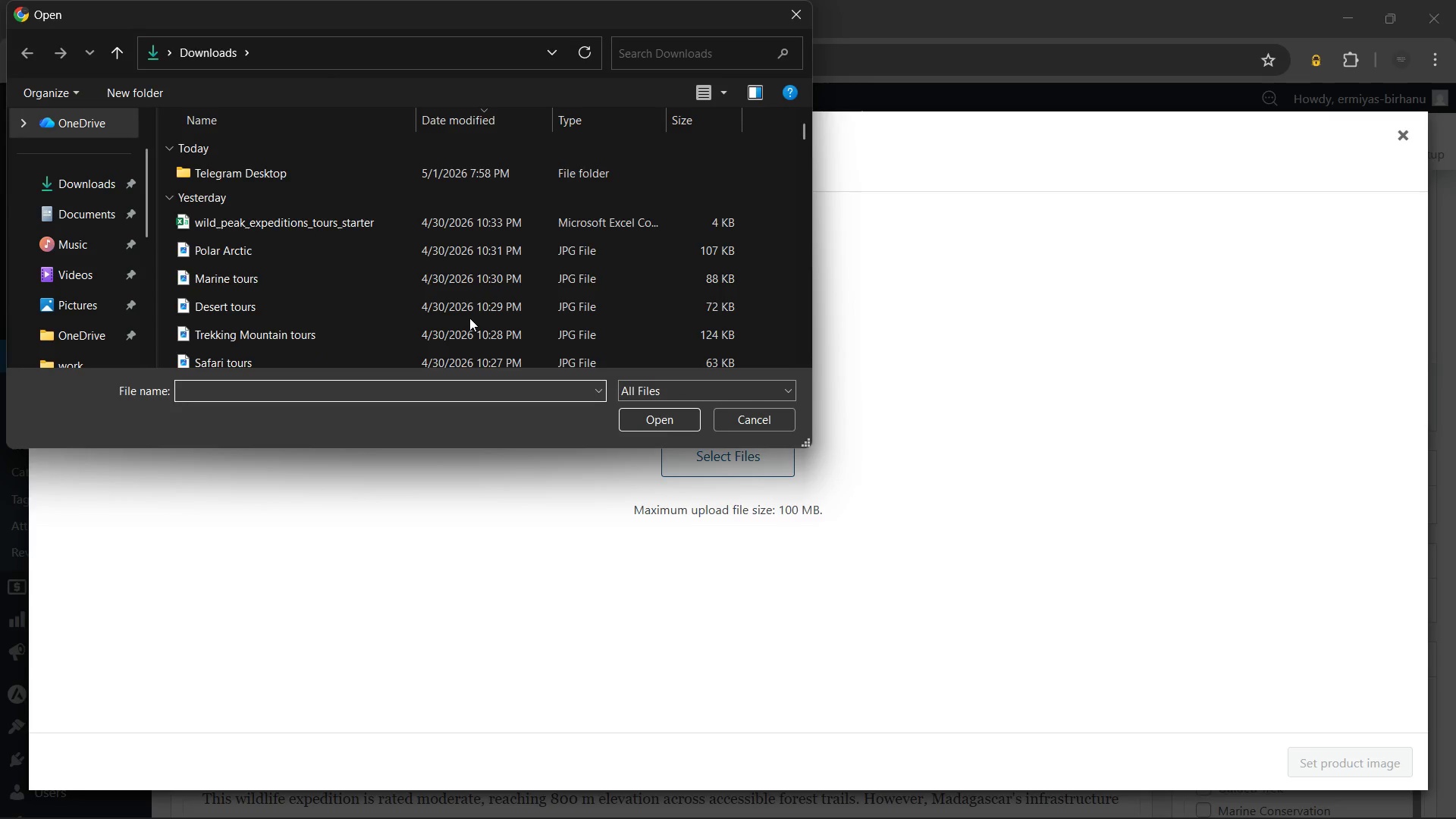 
scroll: coordinate [469, 318], scroll_direction: none, amount: 0.0
 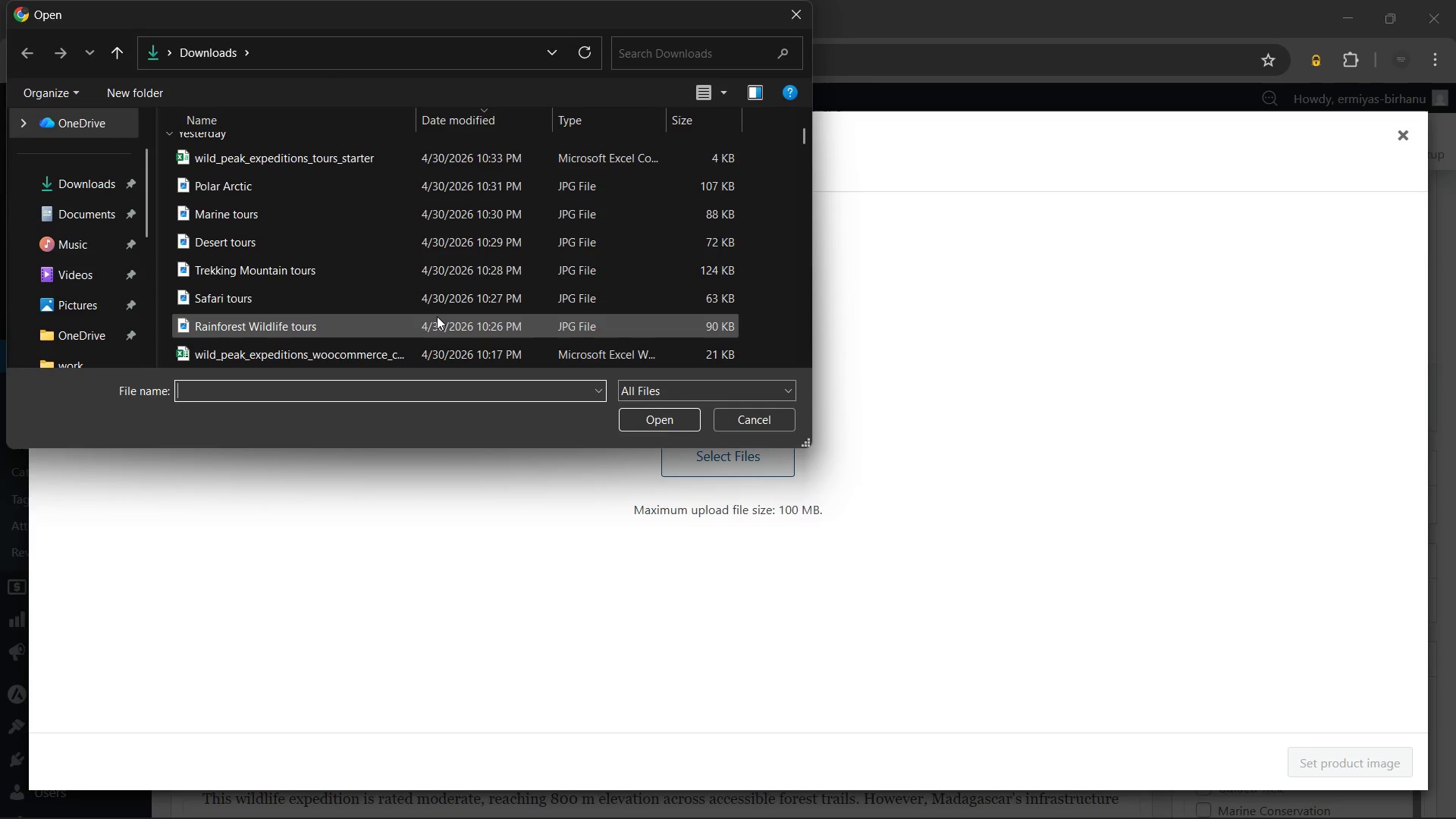 
left_click([437, 316])
 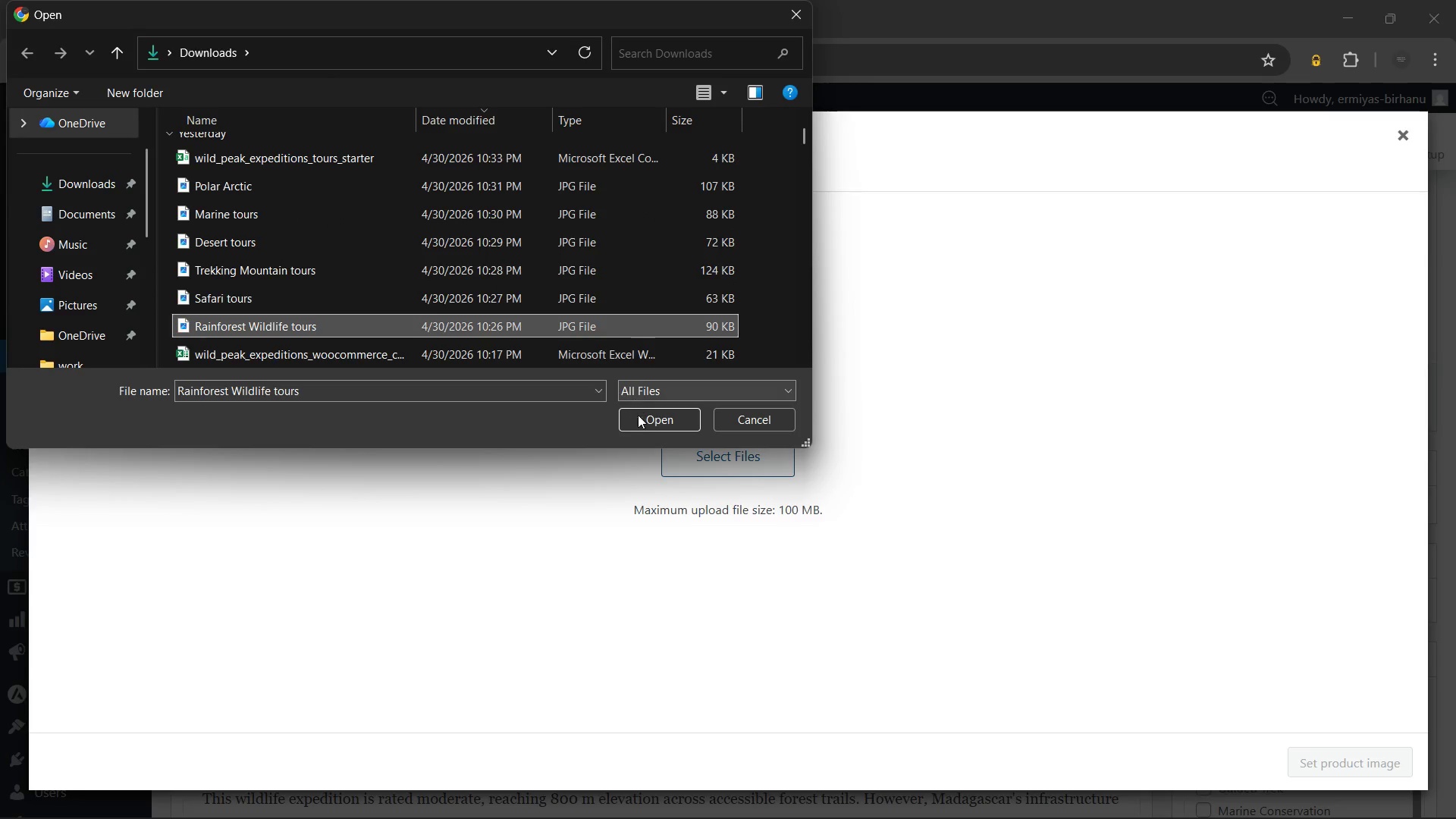 
left_click([639, 422])
 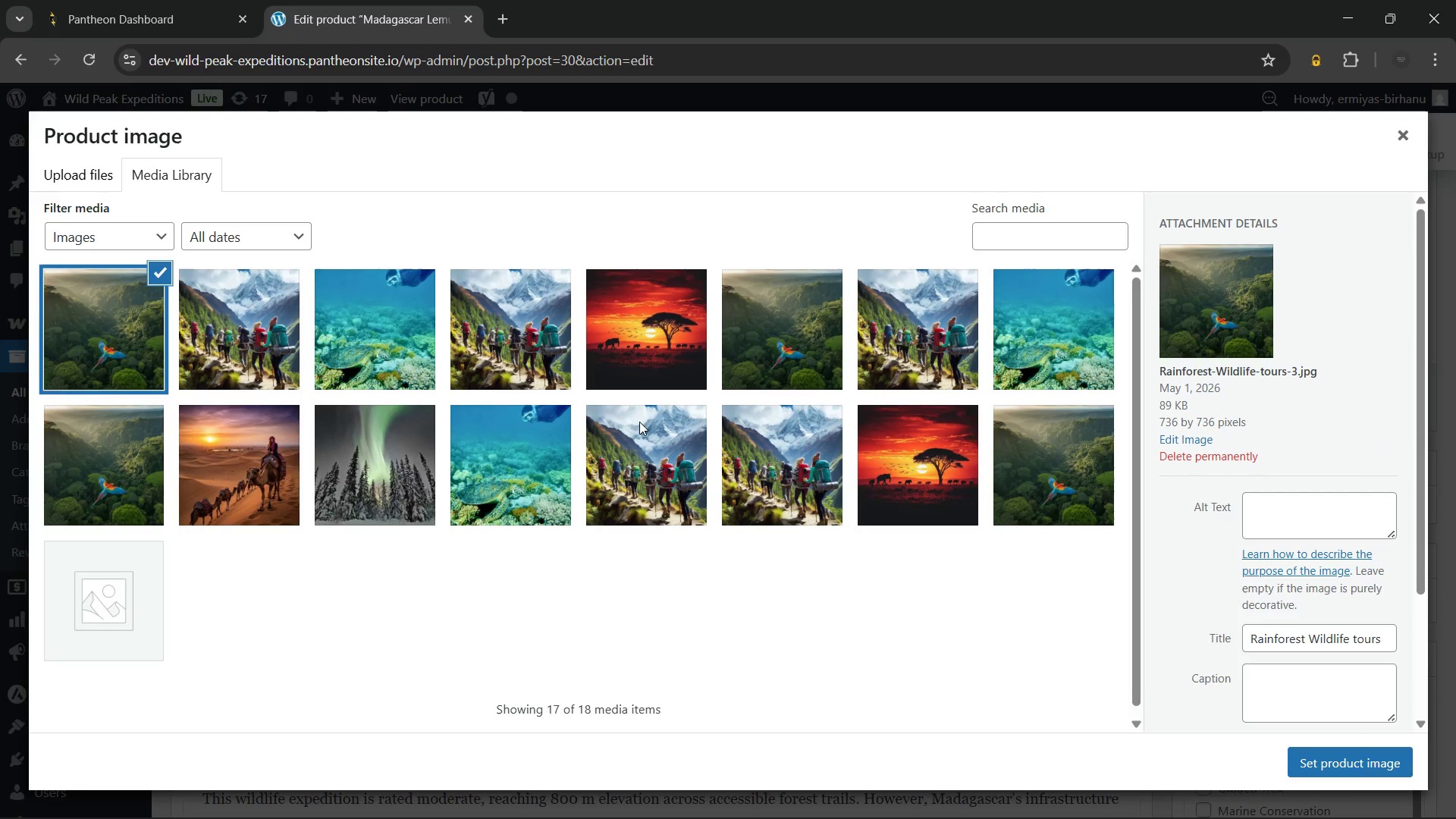 
wait(53.06)
 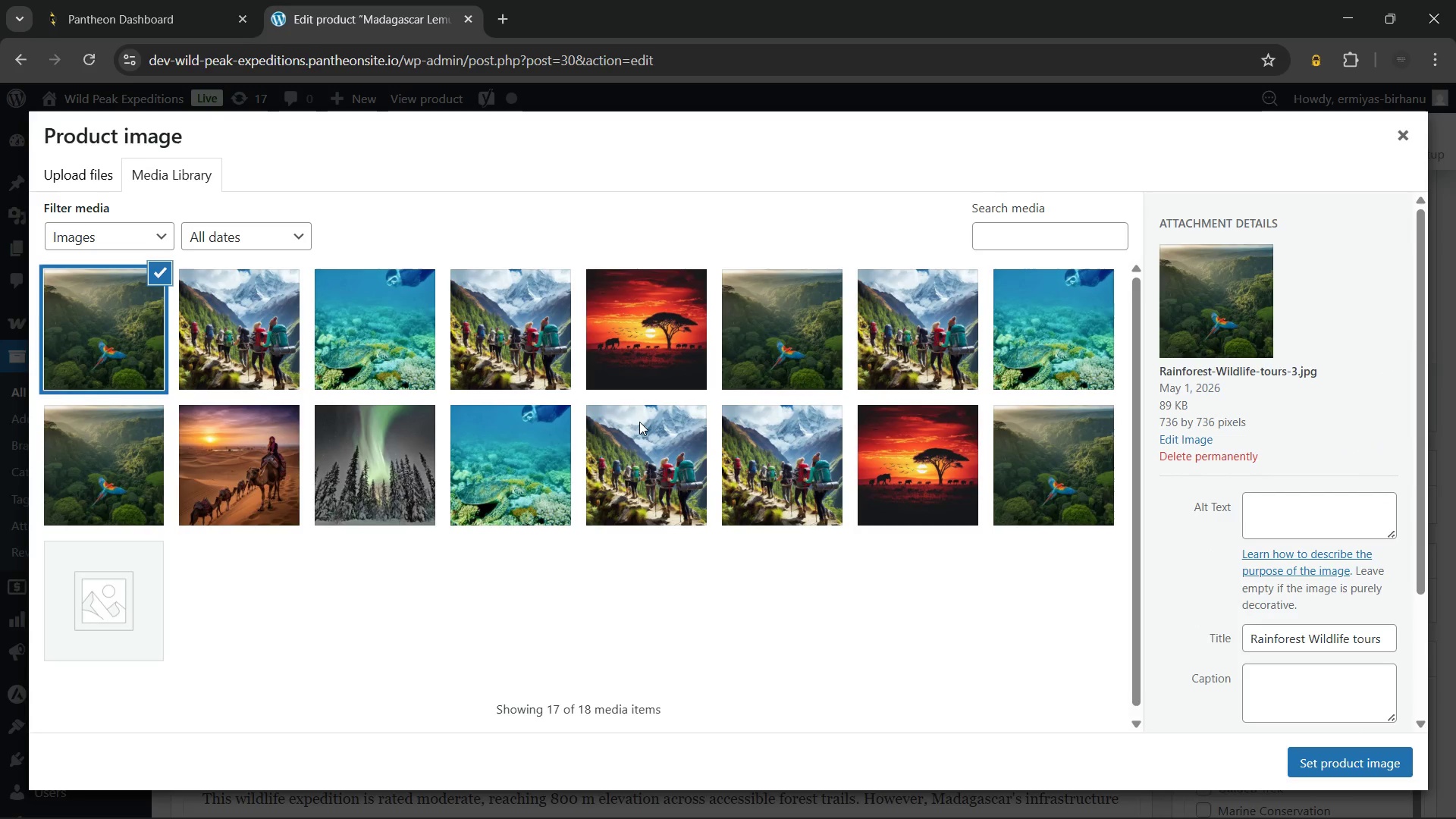 
left_click([1270, 514])
 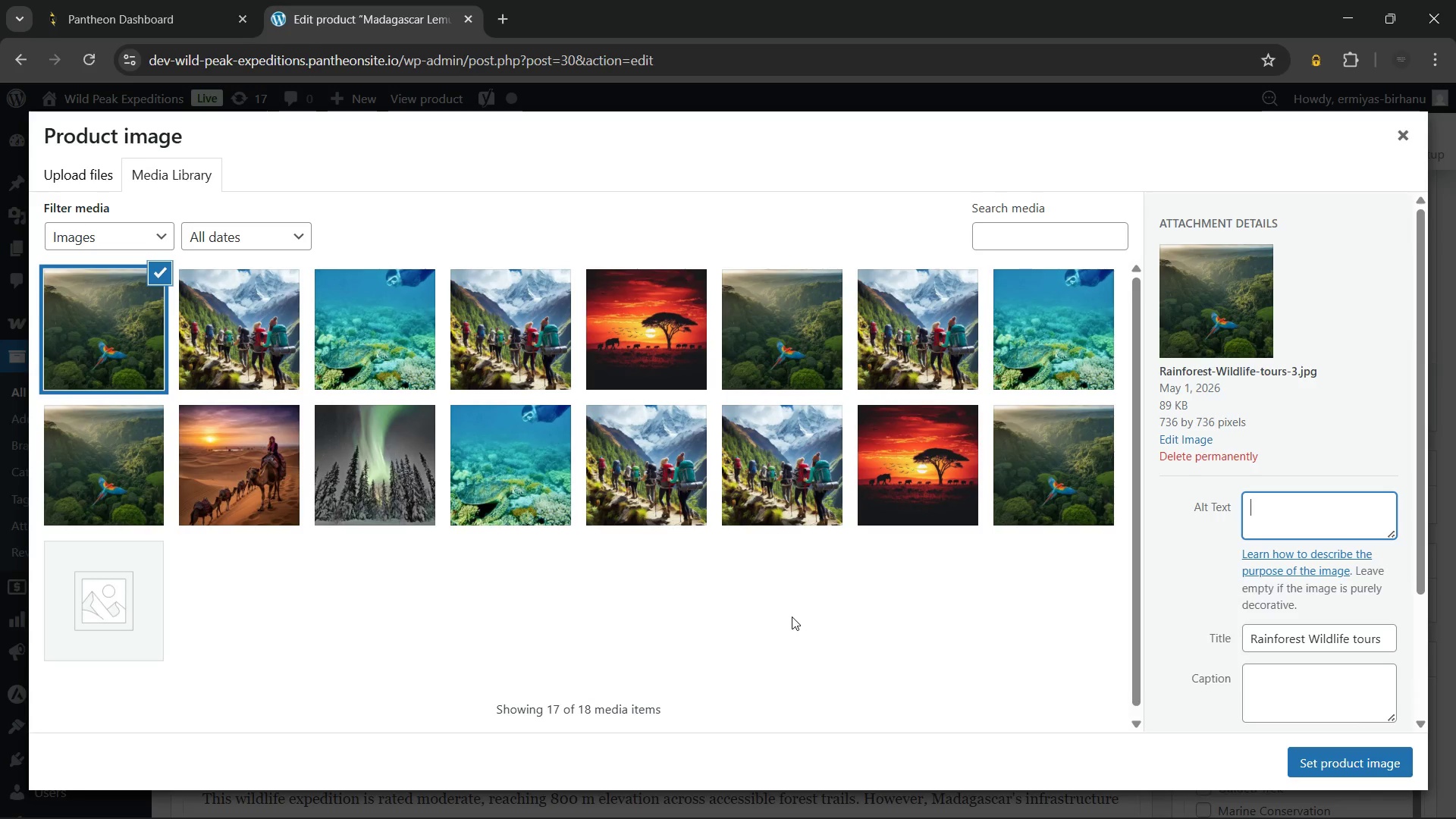 
wait(7.55)
 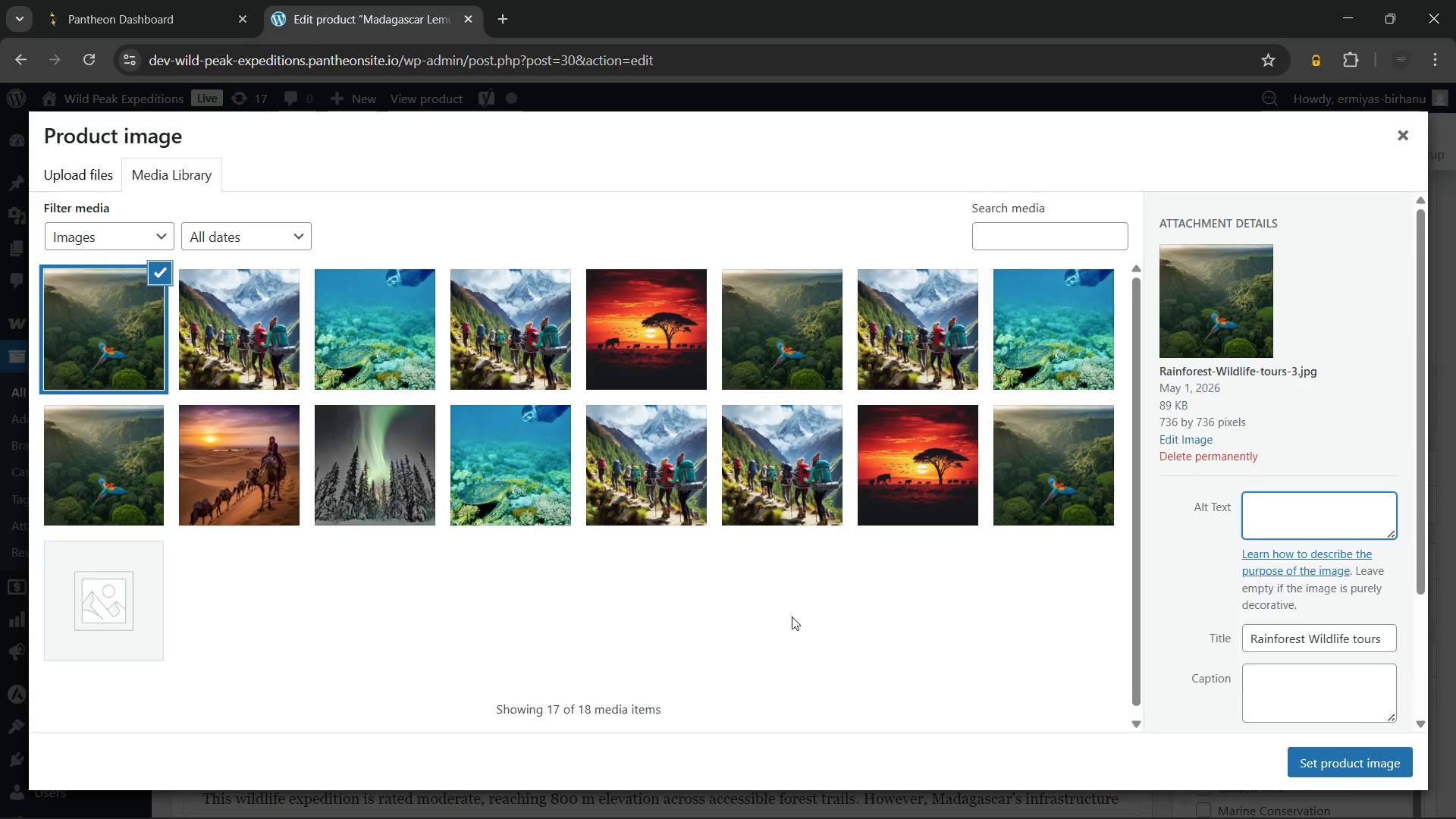 
type(Ring-tailed lemurs sunbathing)
 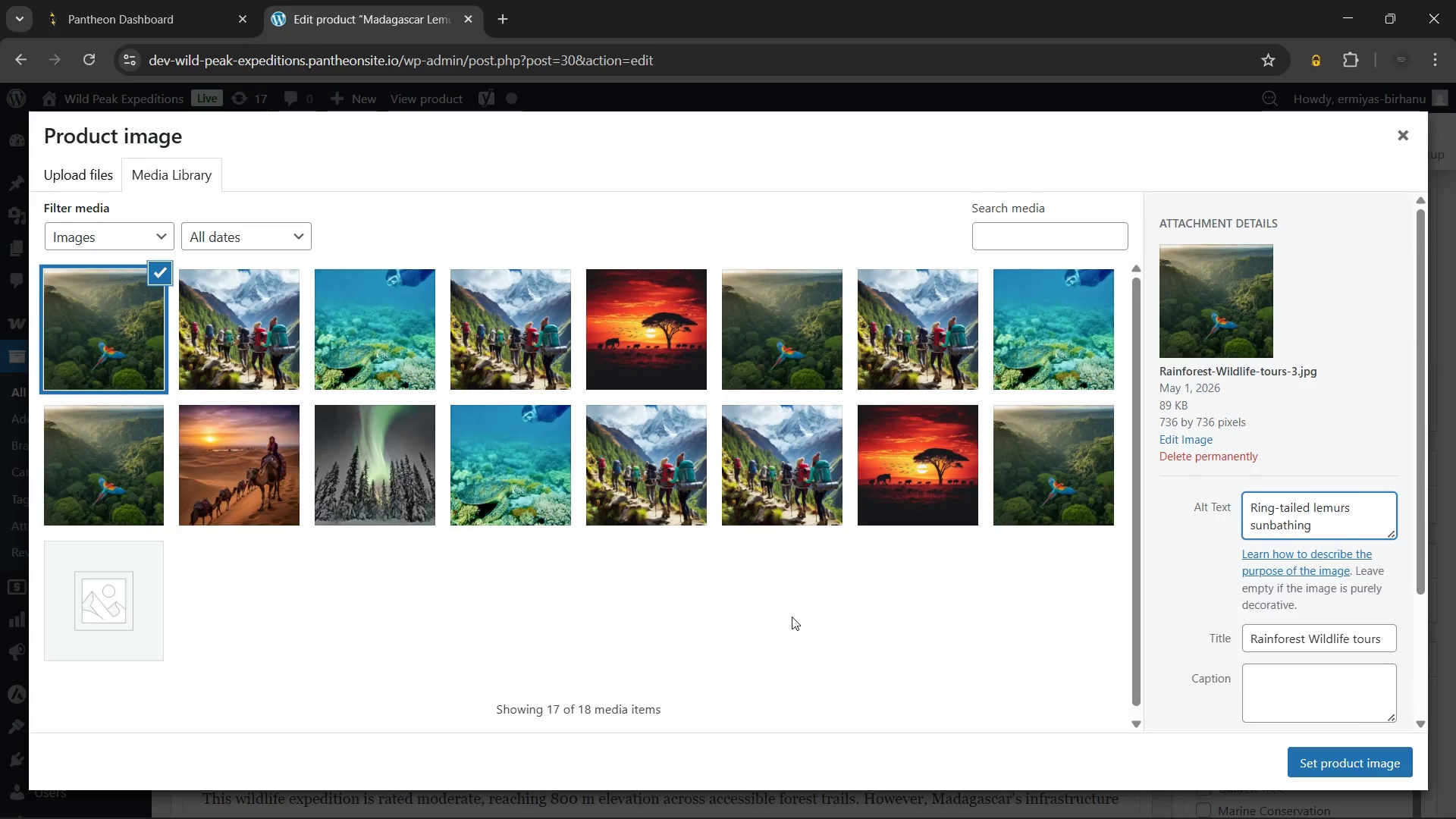 
type( in a Madagascar baobab tree during a Madagascar lemur wildlife tour in Isalo National Park)
 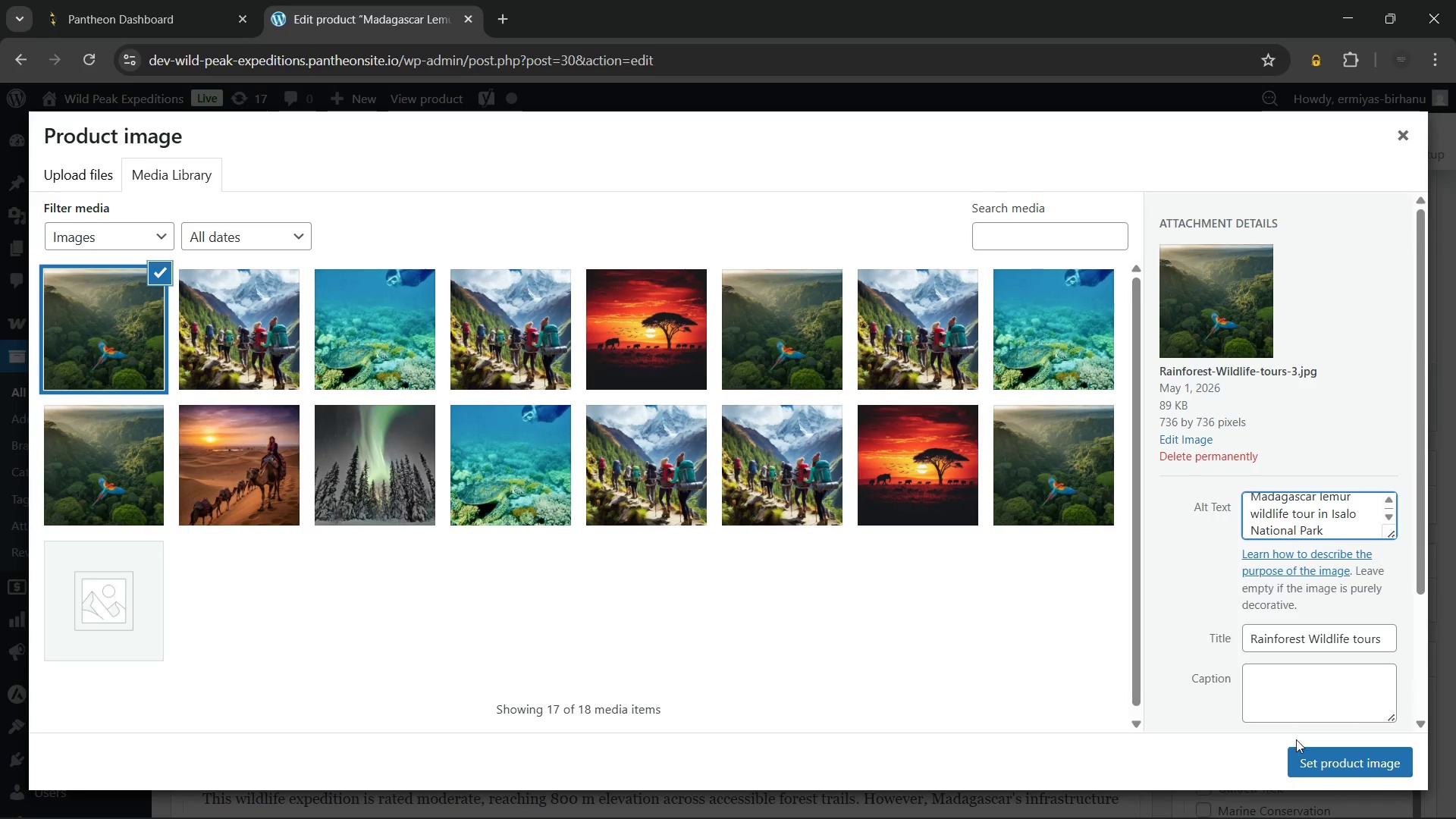 
left_click([1301, 758])
 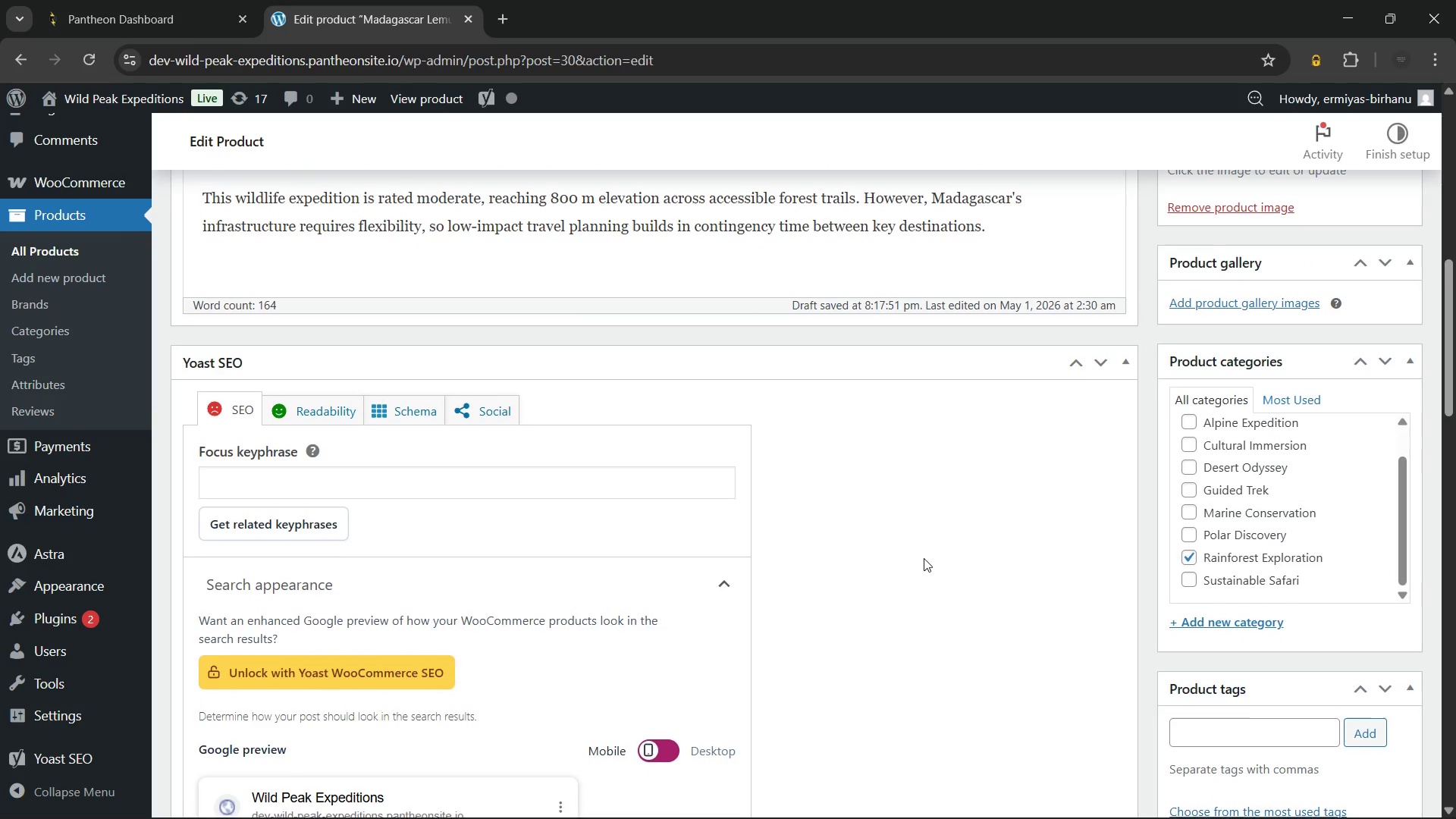 
wait(6.95)
 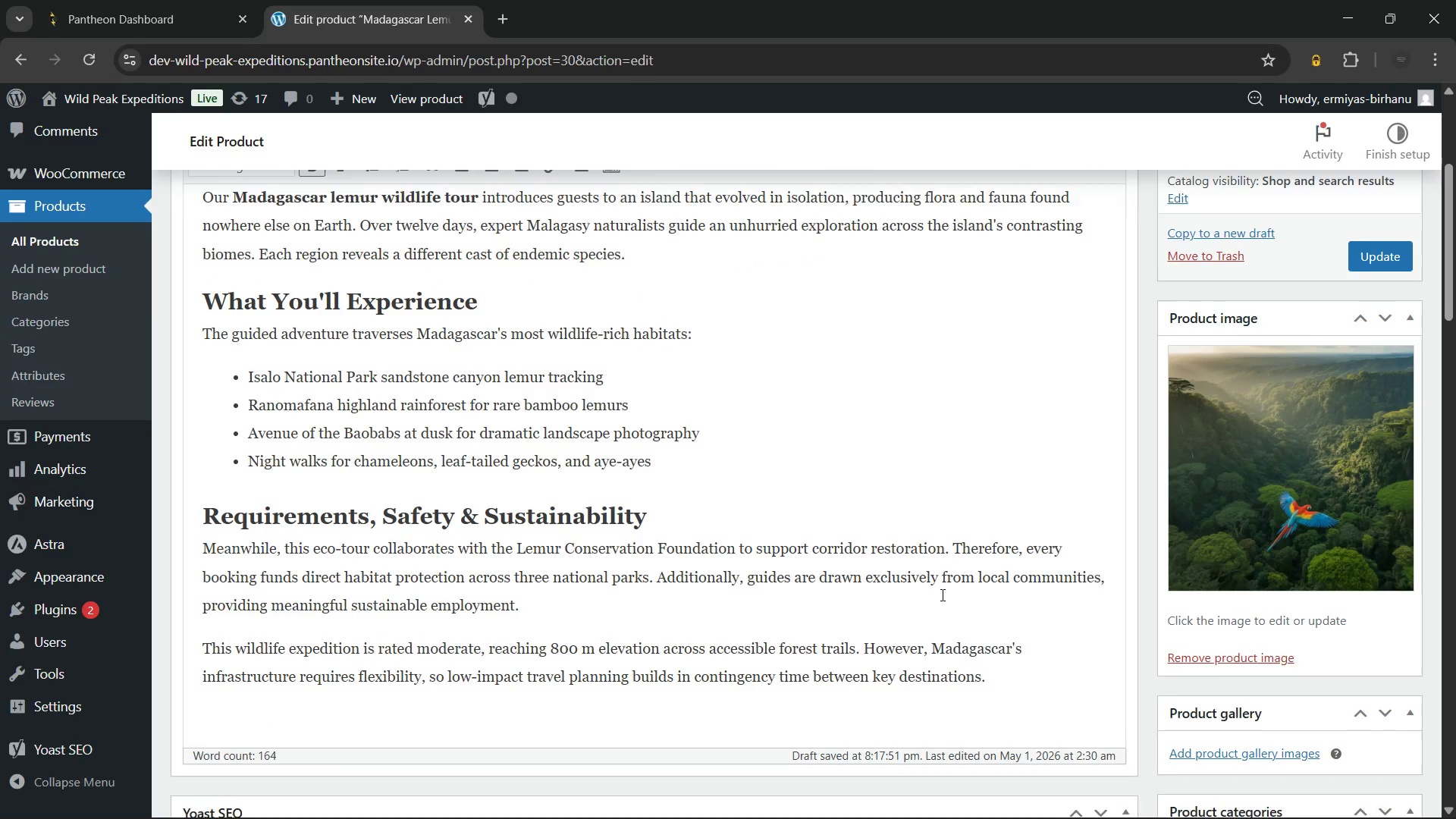 
left_click([507, 315])
 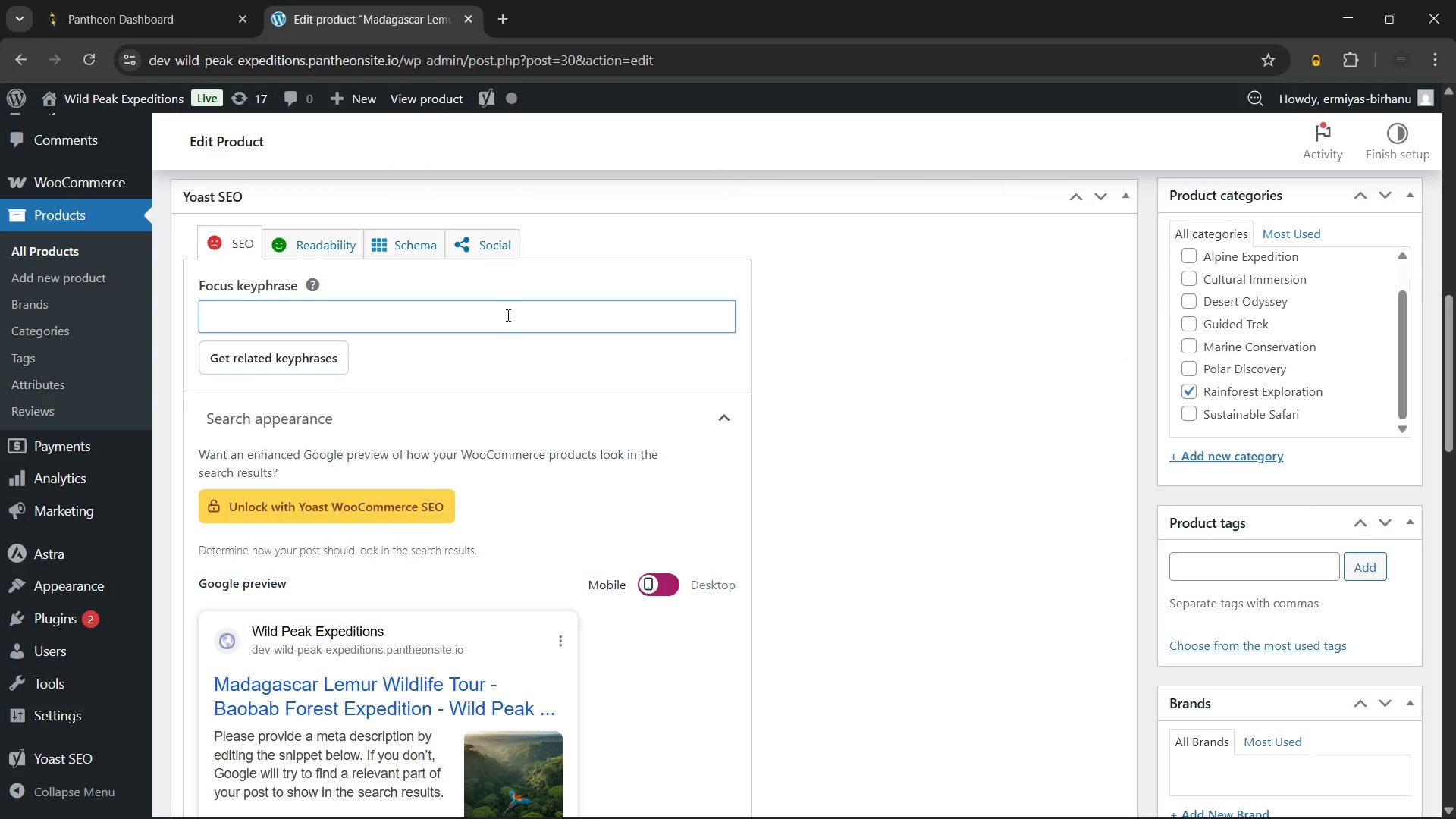 
type(Madagascar lemur wildlife tour)
 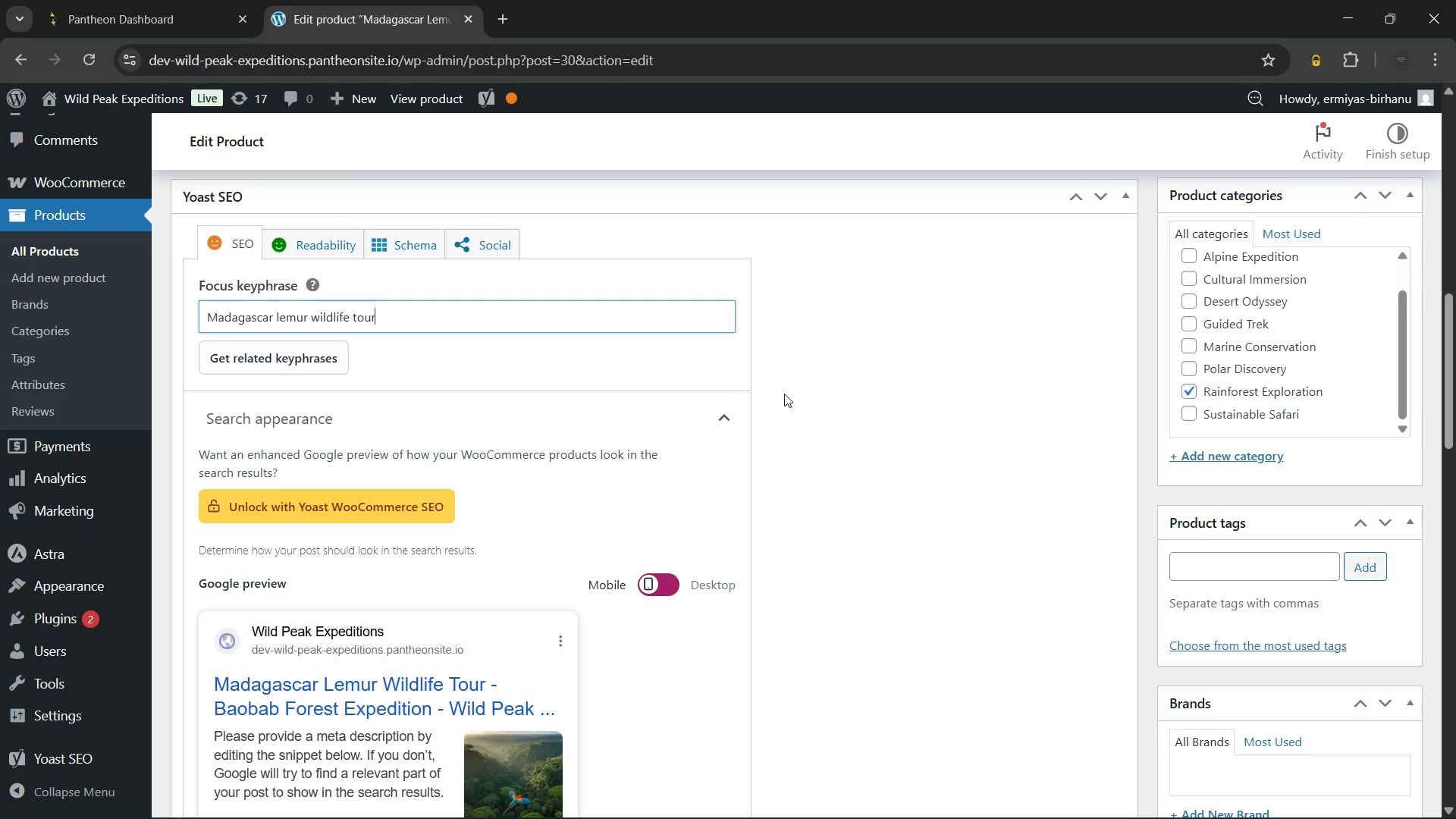 
left_click([784, 394])
 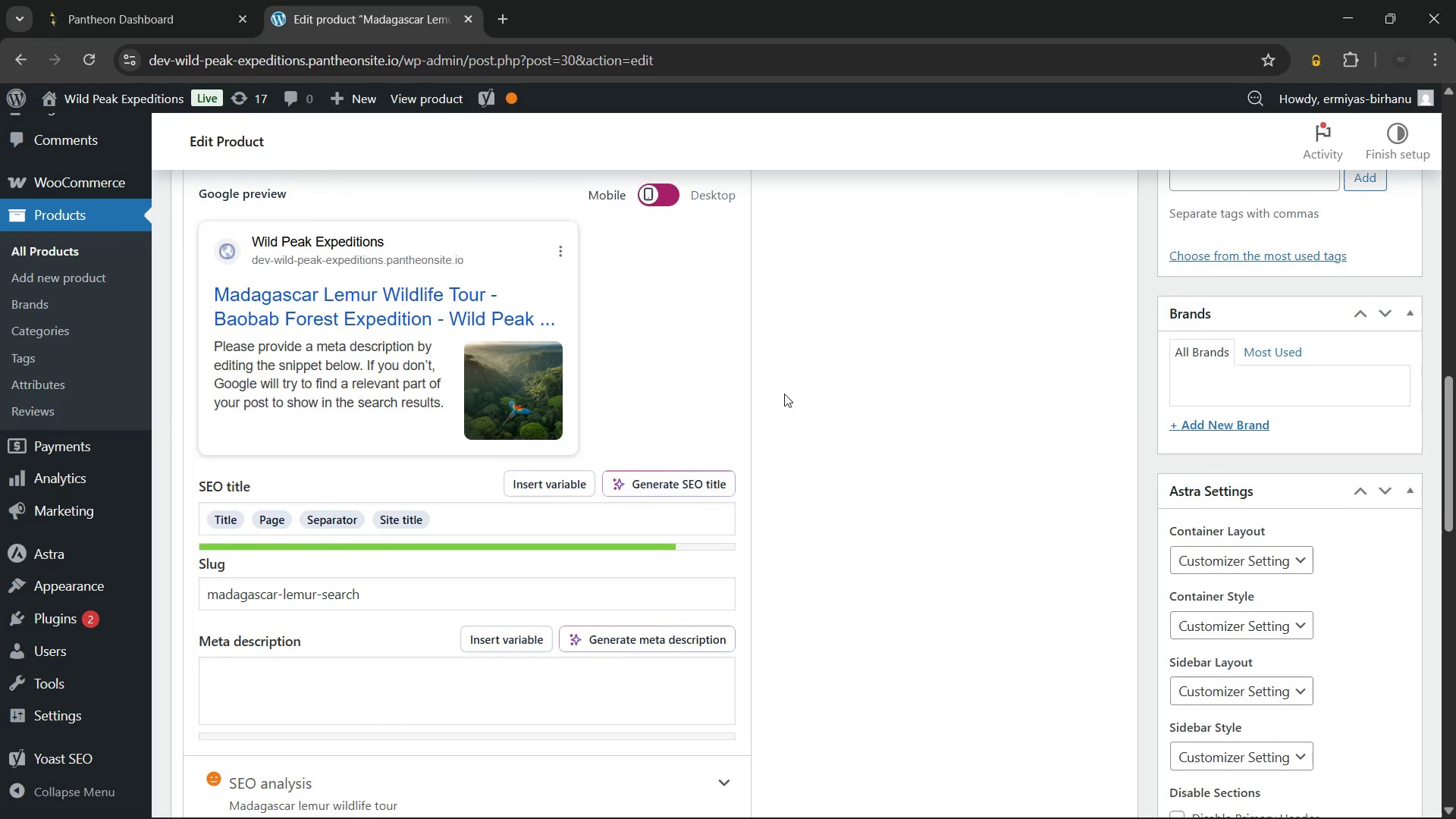 
wait(5.75)
 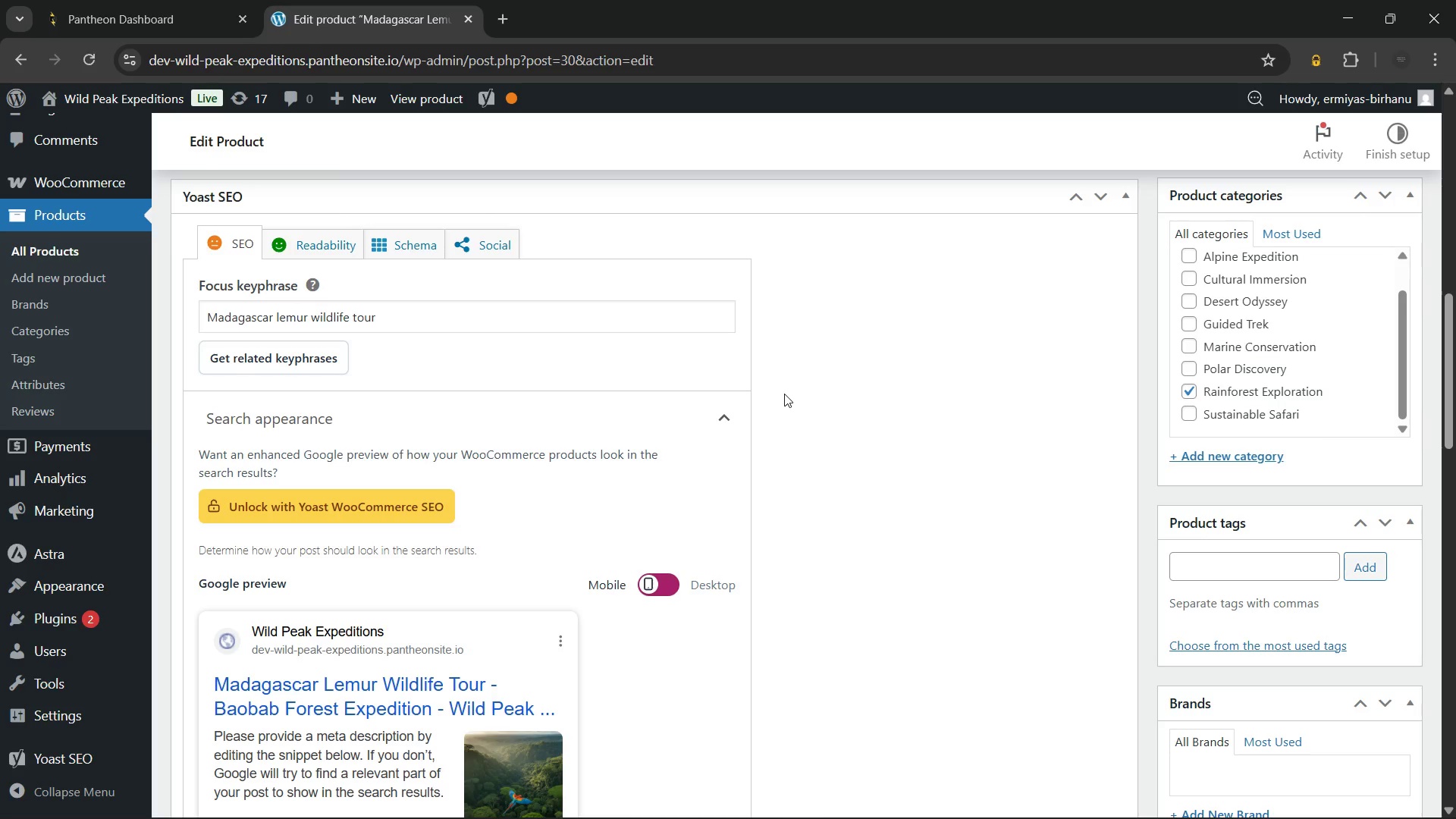 
left_click([568, 459])
 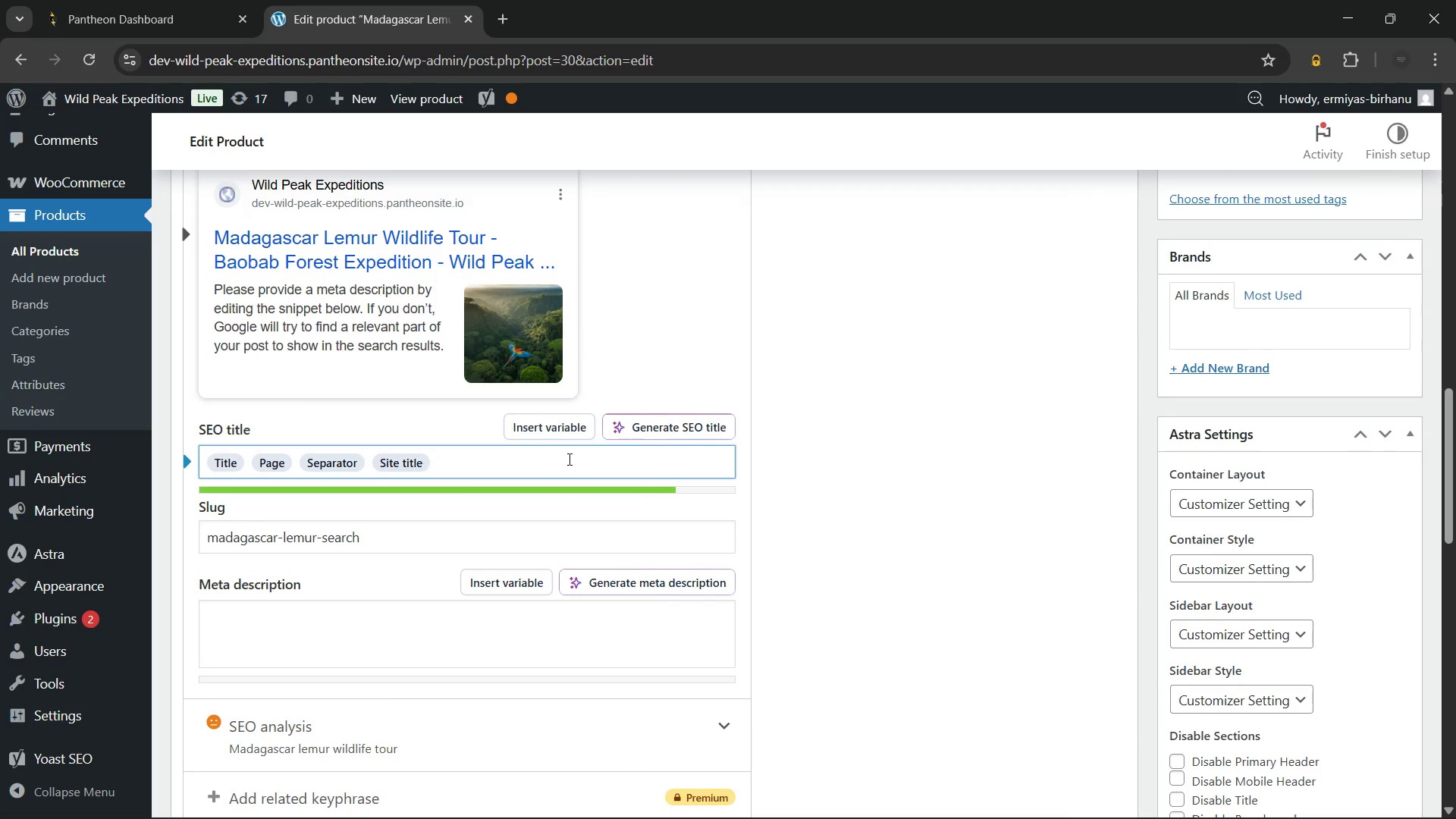 
key(Backspace)
 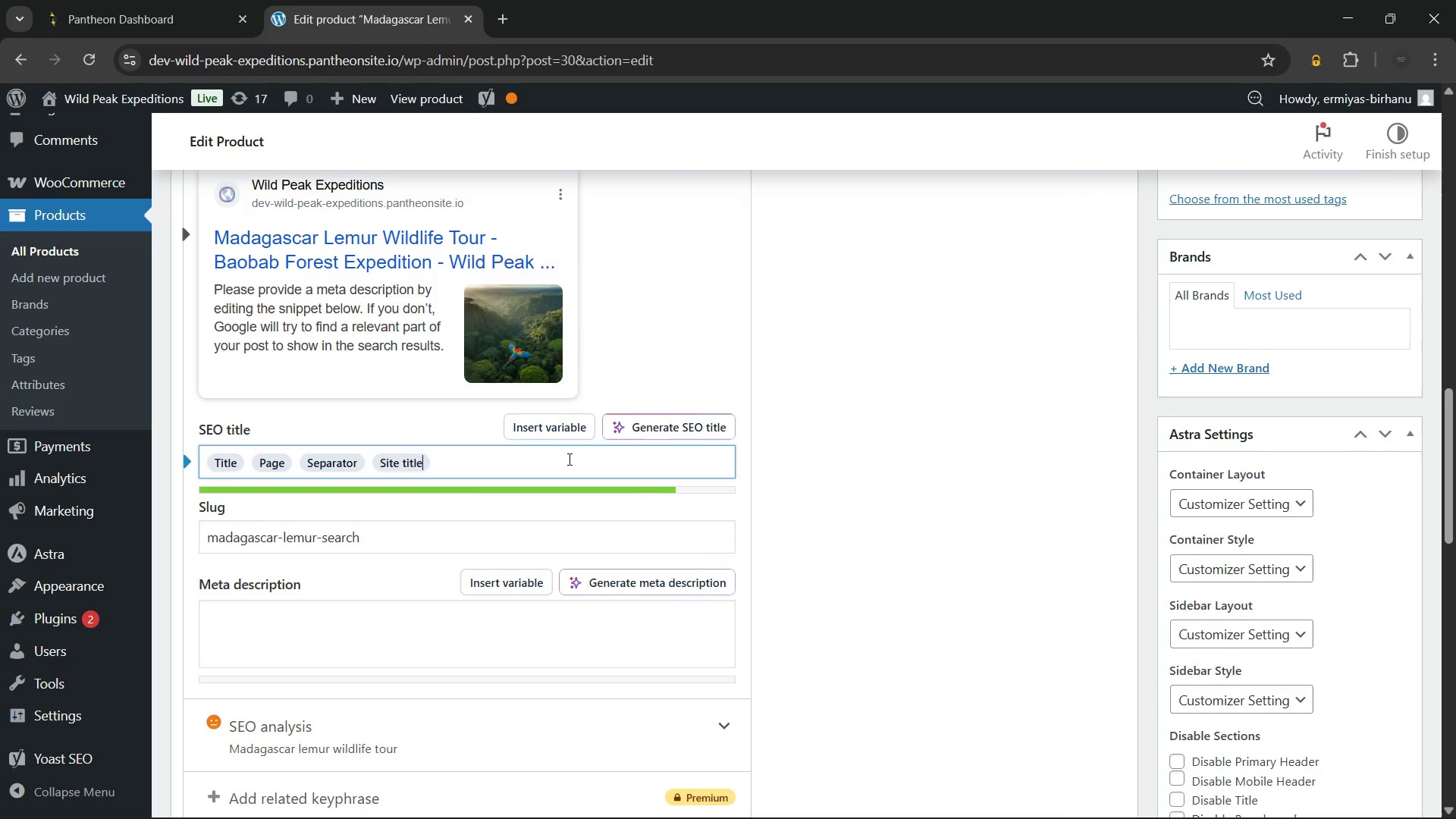 
key(Backspace)
 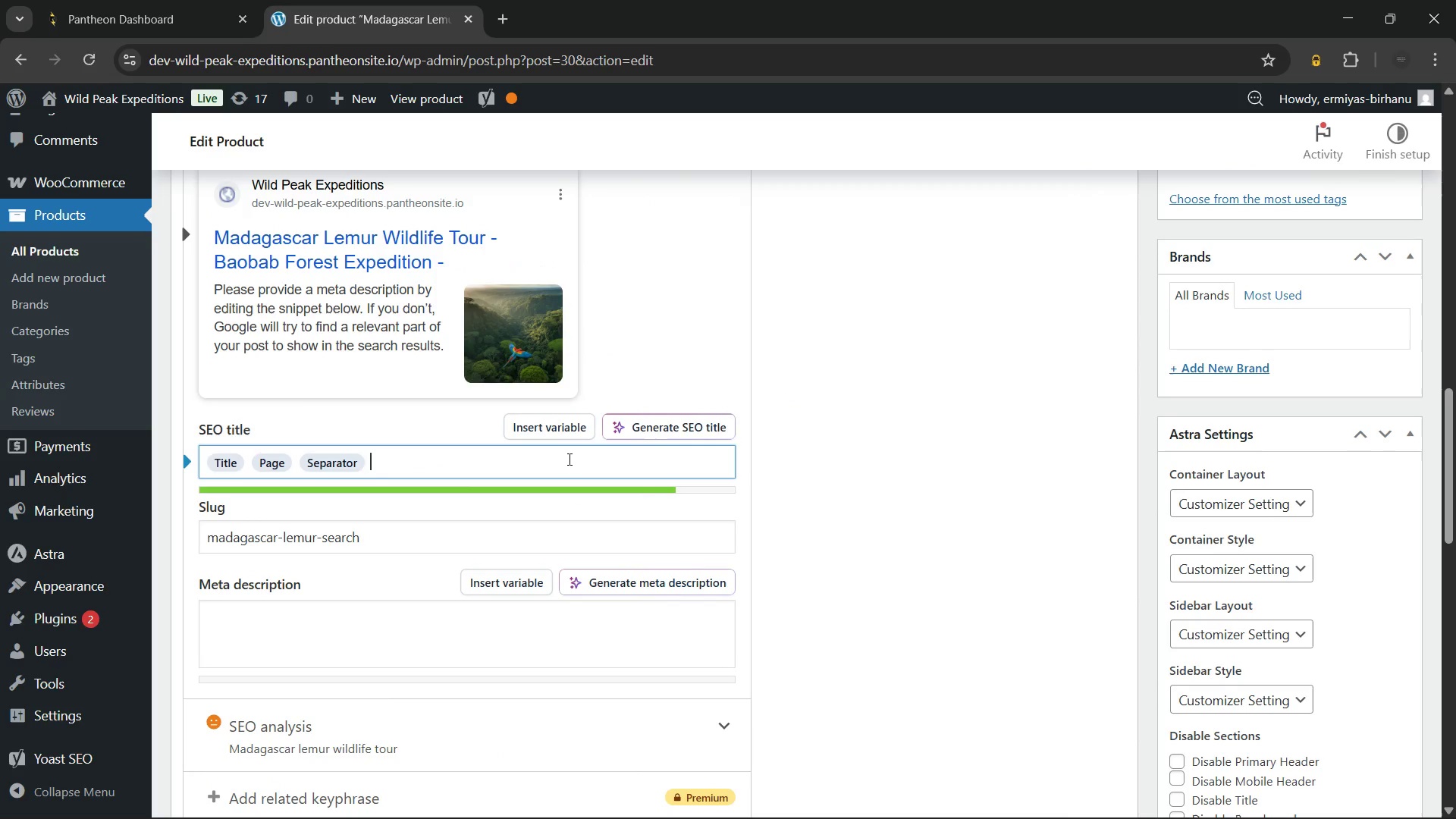 
key(Backspace)
 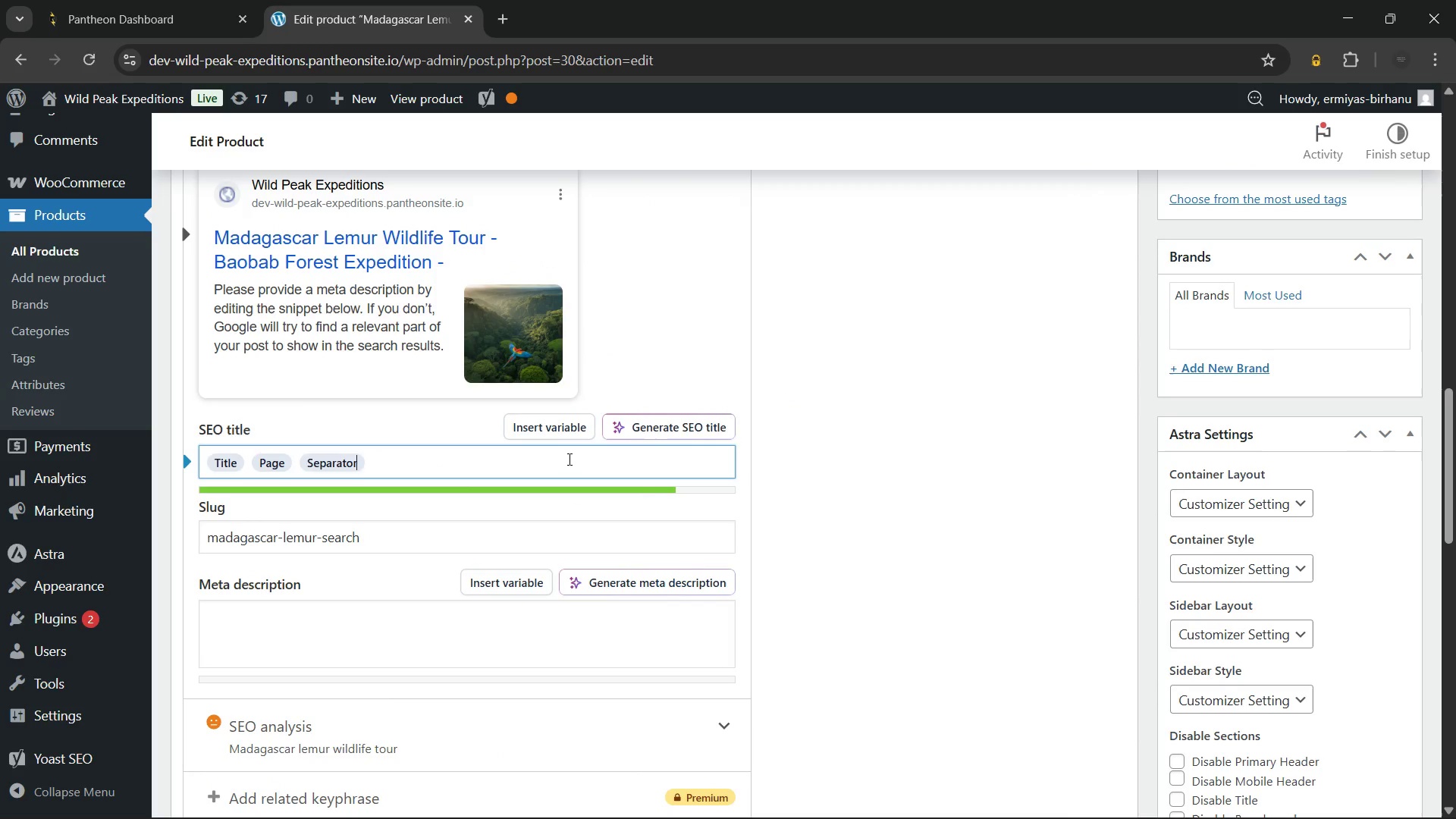 
key(Backspace)
 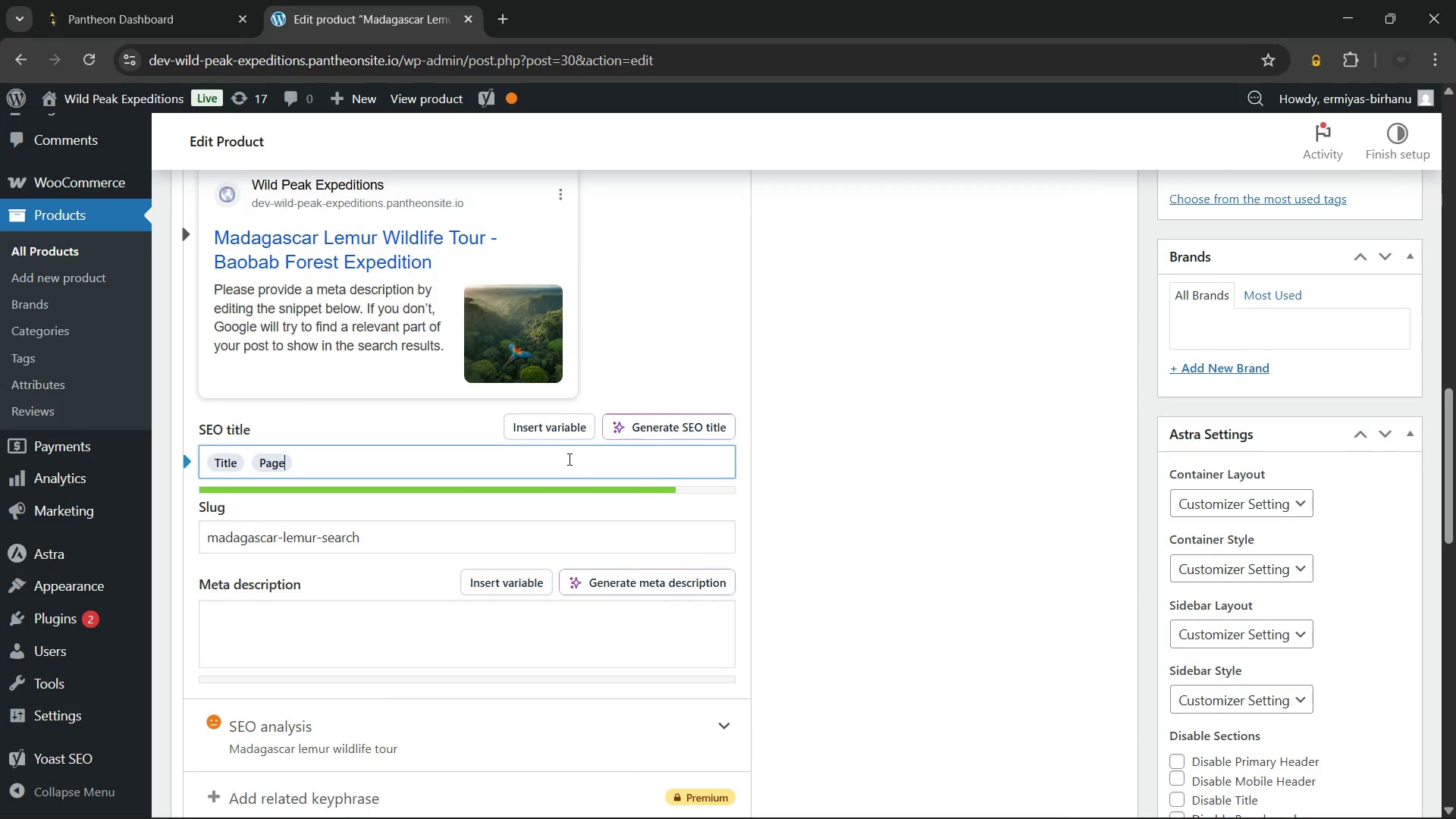 
key(Backspace)
 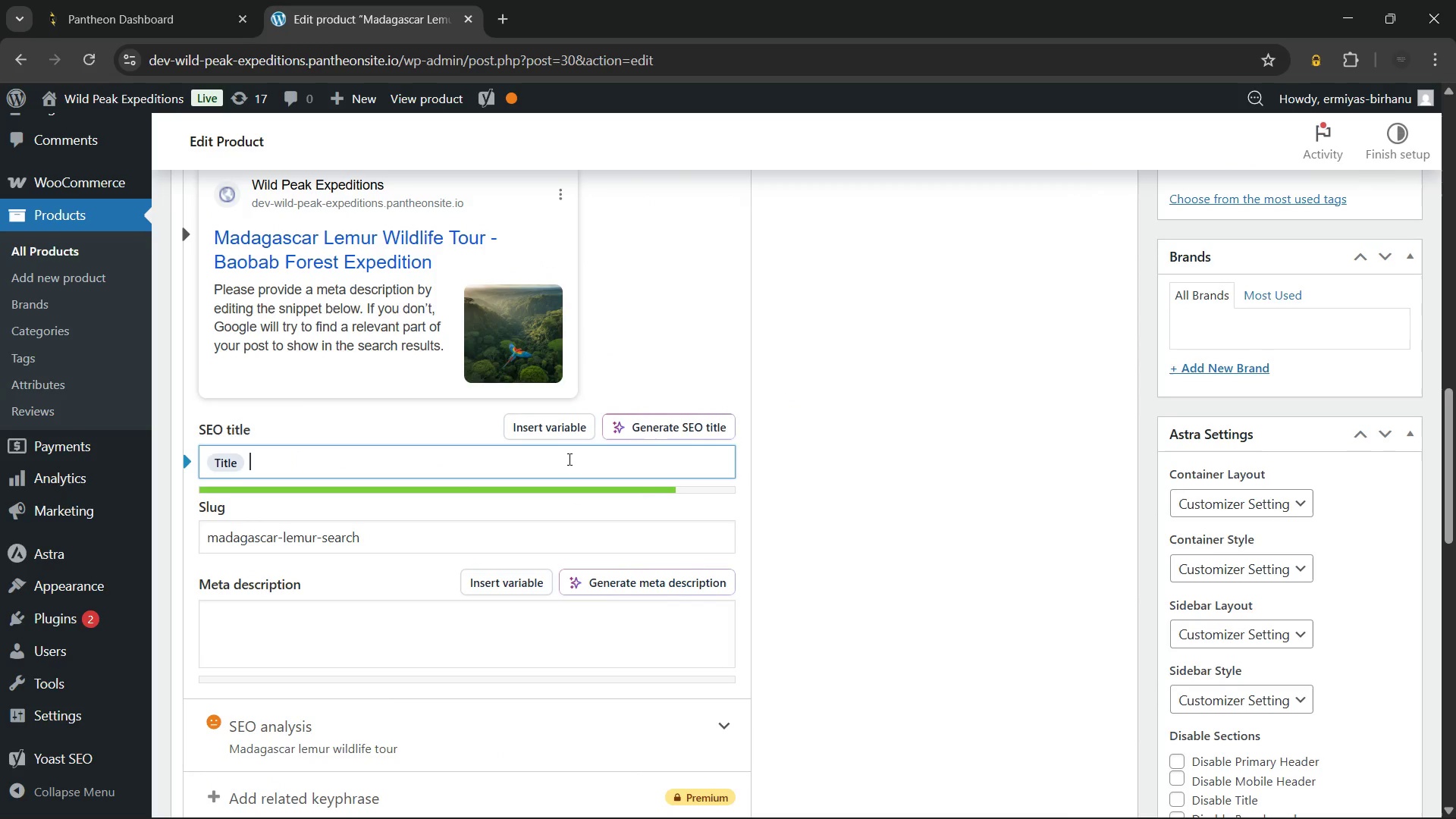 
key(Backspace)
 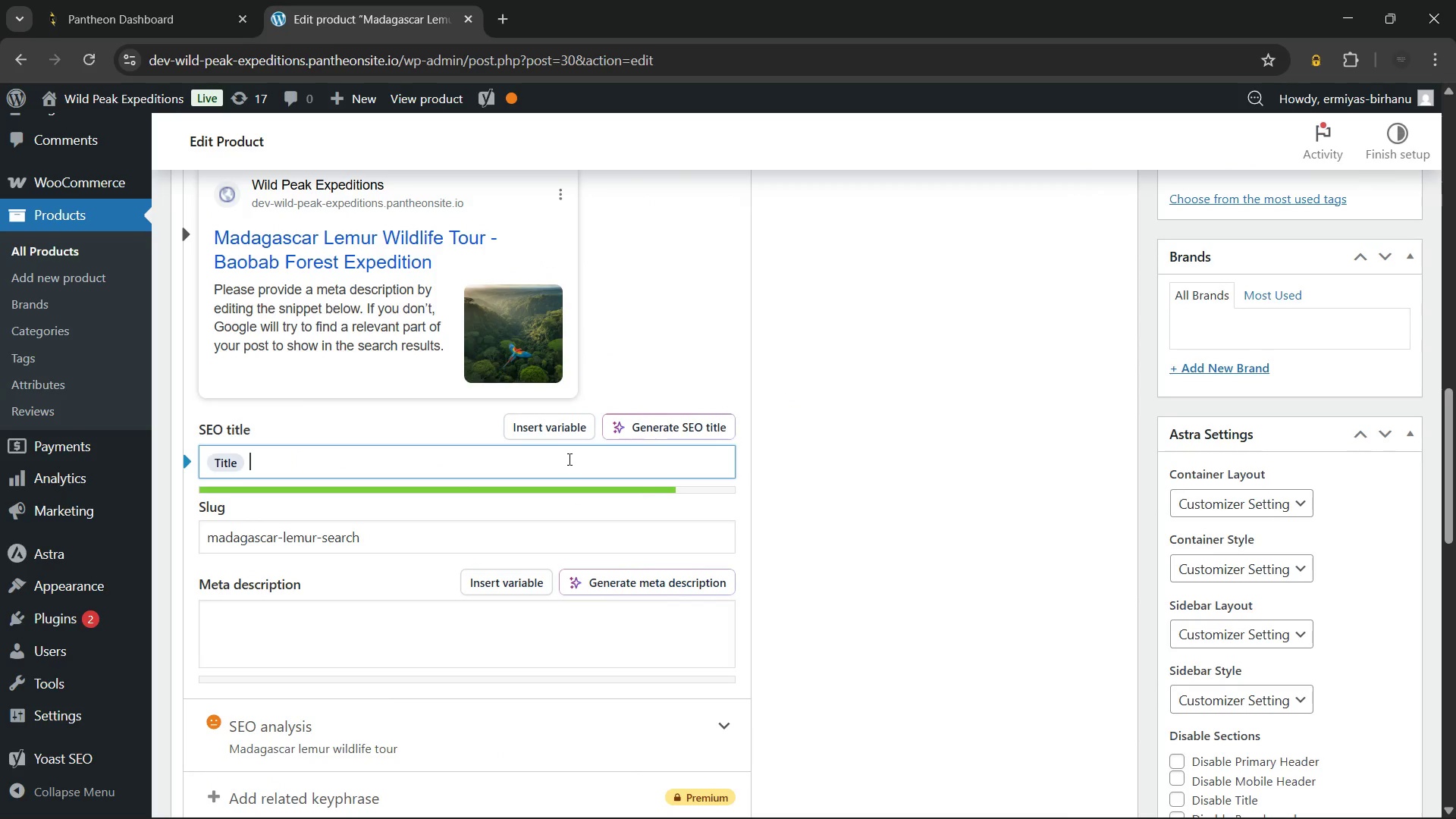 
key(Backspace)
 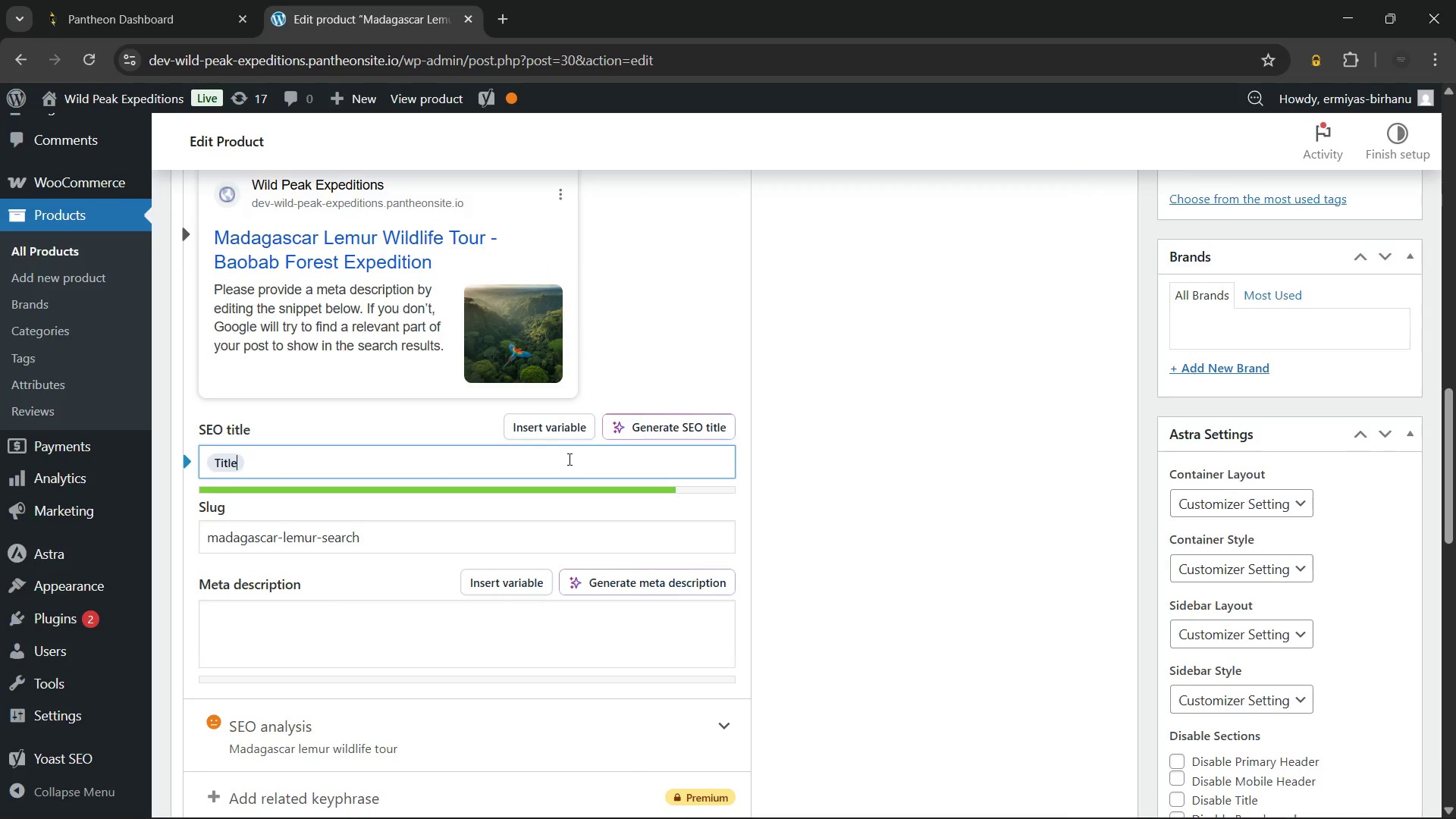 
key(Backspace)
 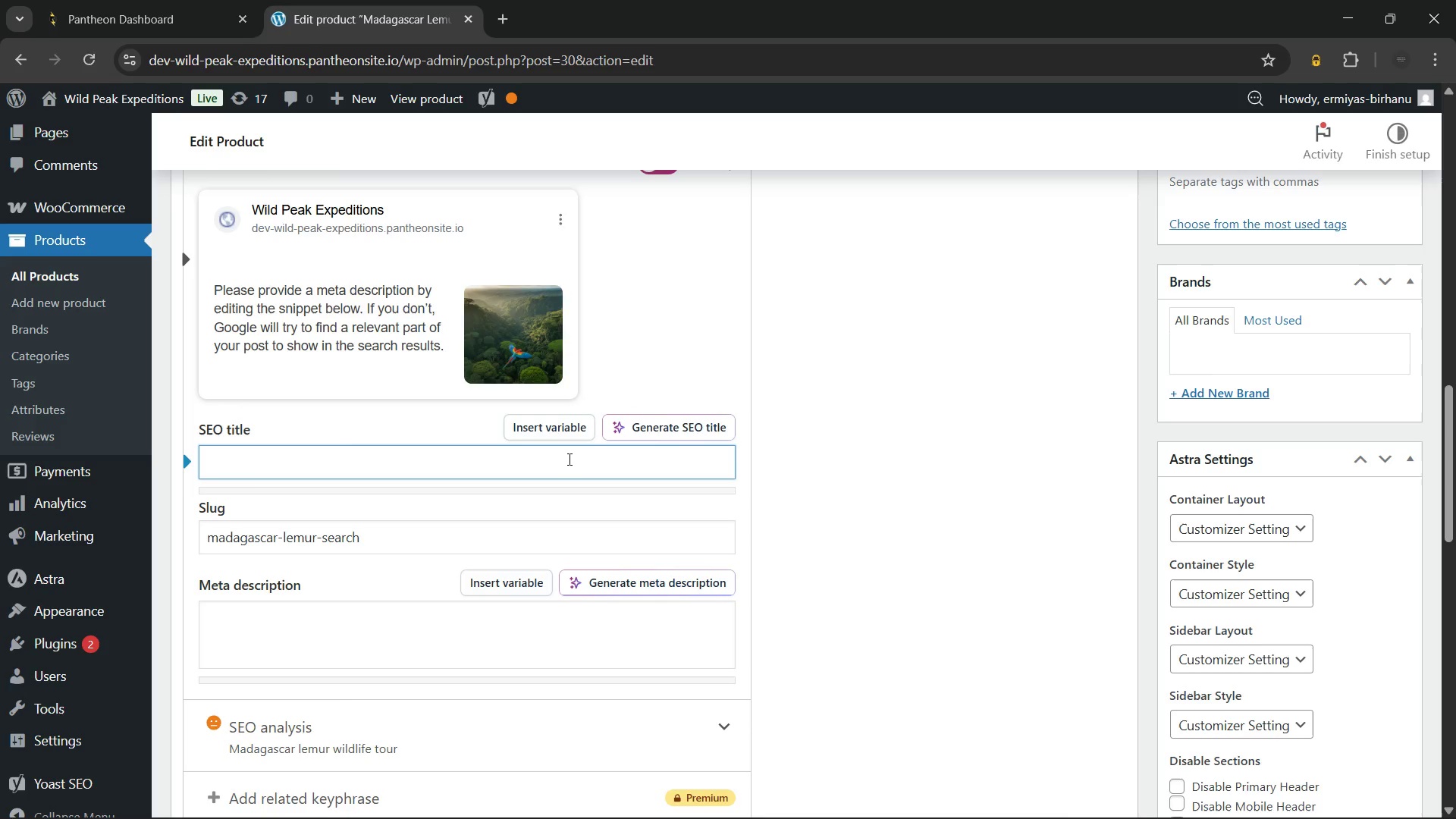 
wait(15.39)
 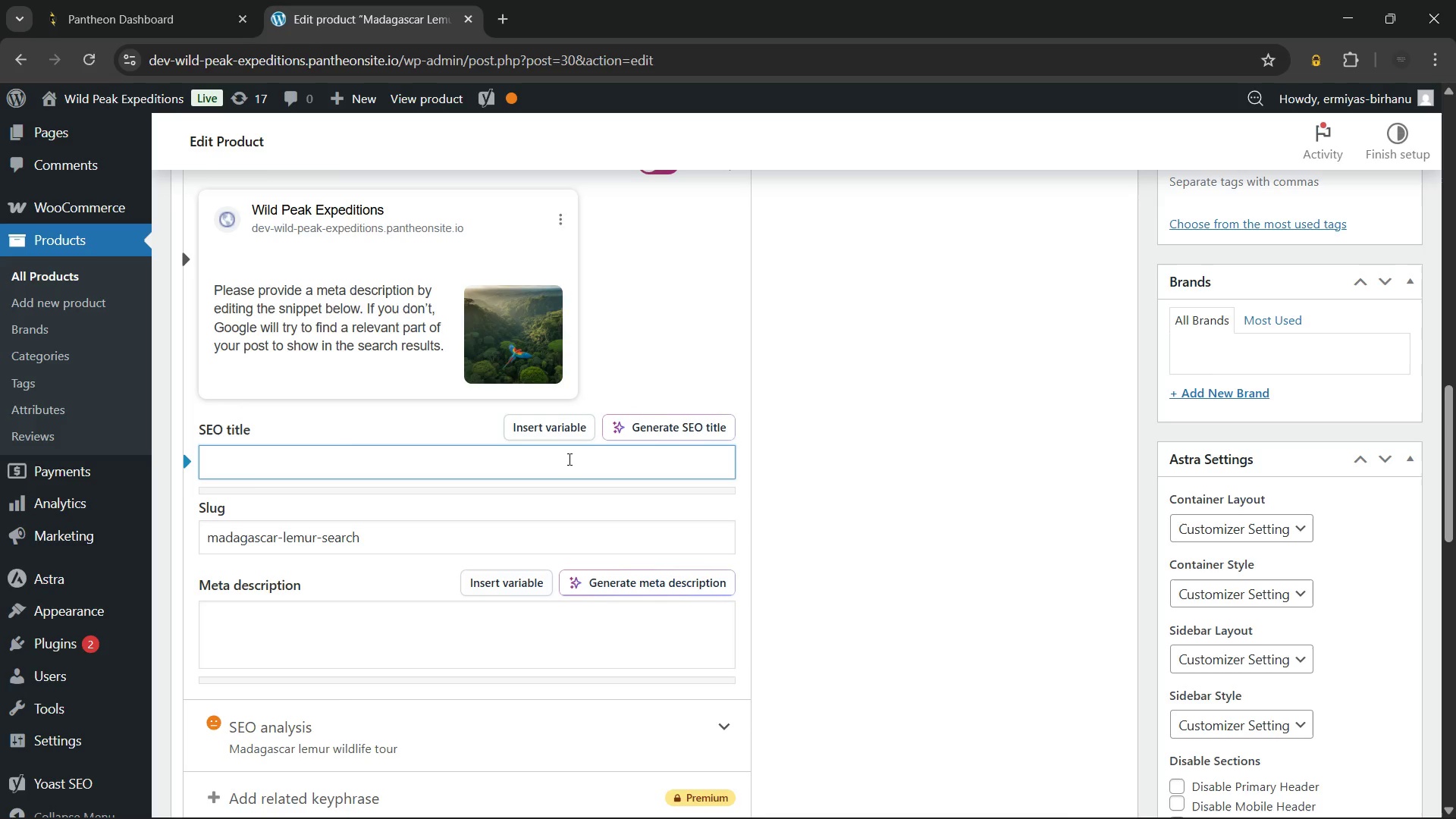 
type(Madagascar Lemur Wildlife Tour | Baobab Forest Expedition)
 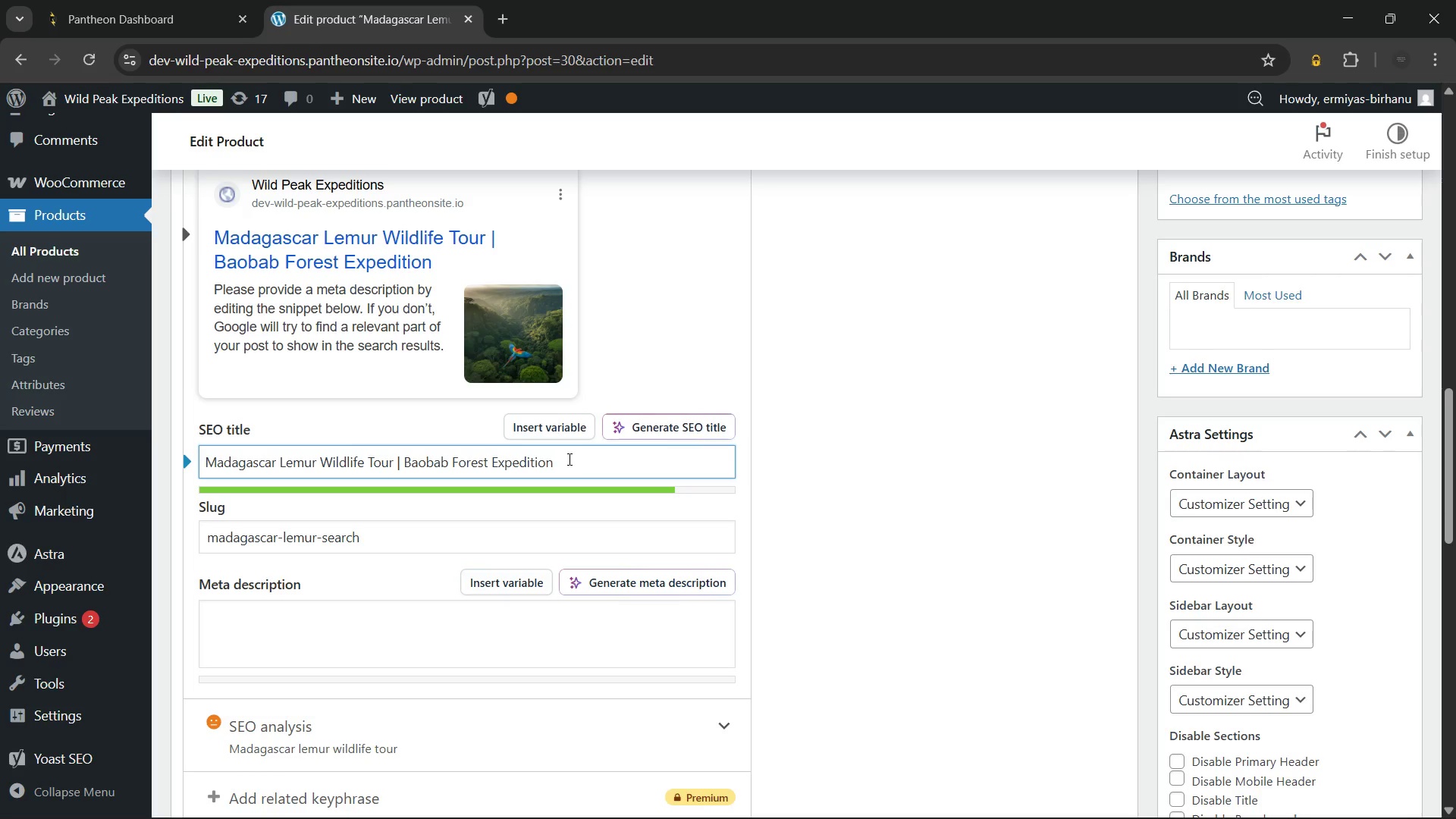 
wait(6.84)
 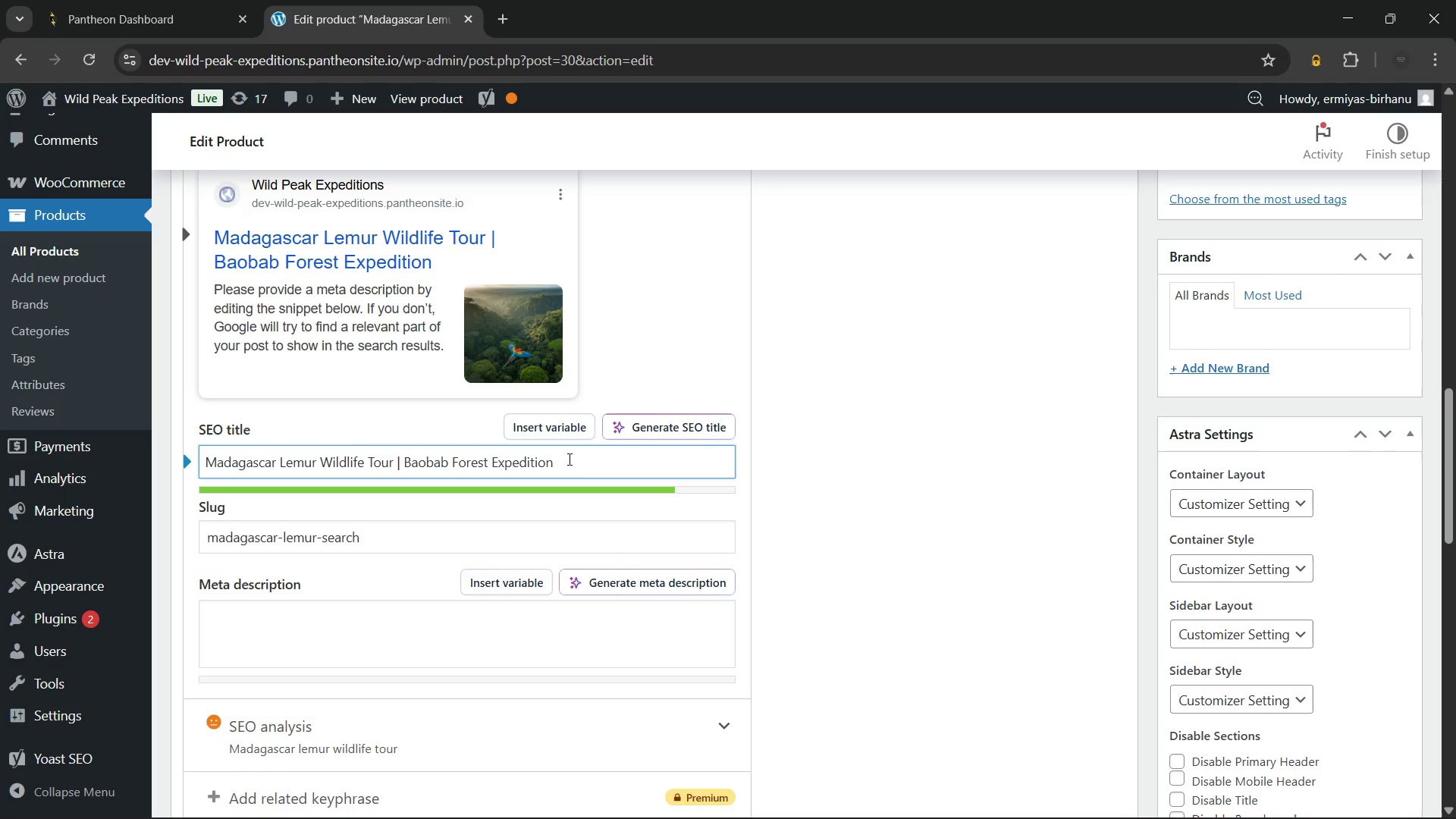 
left_click([394, 475])
 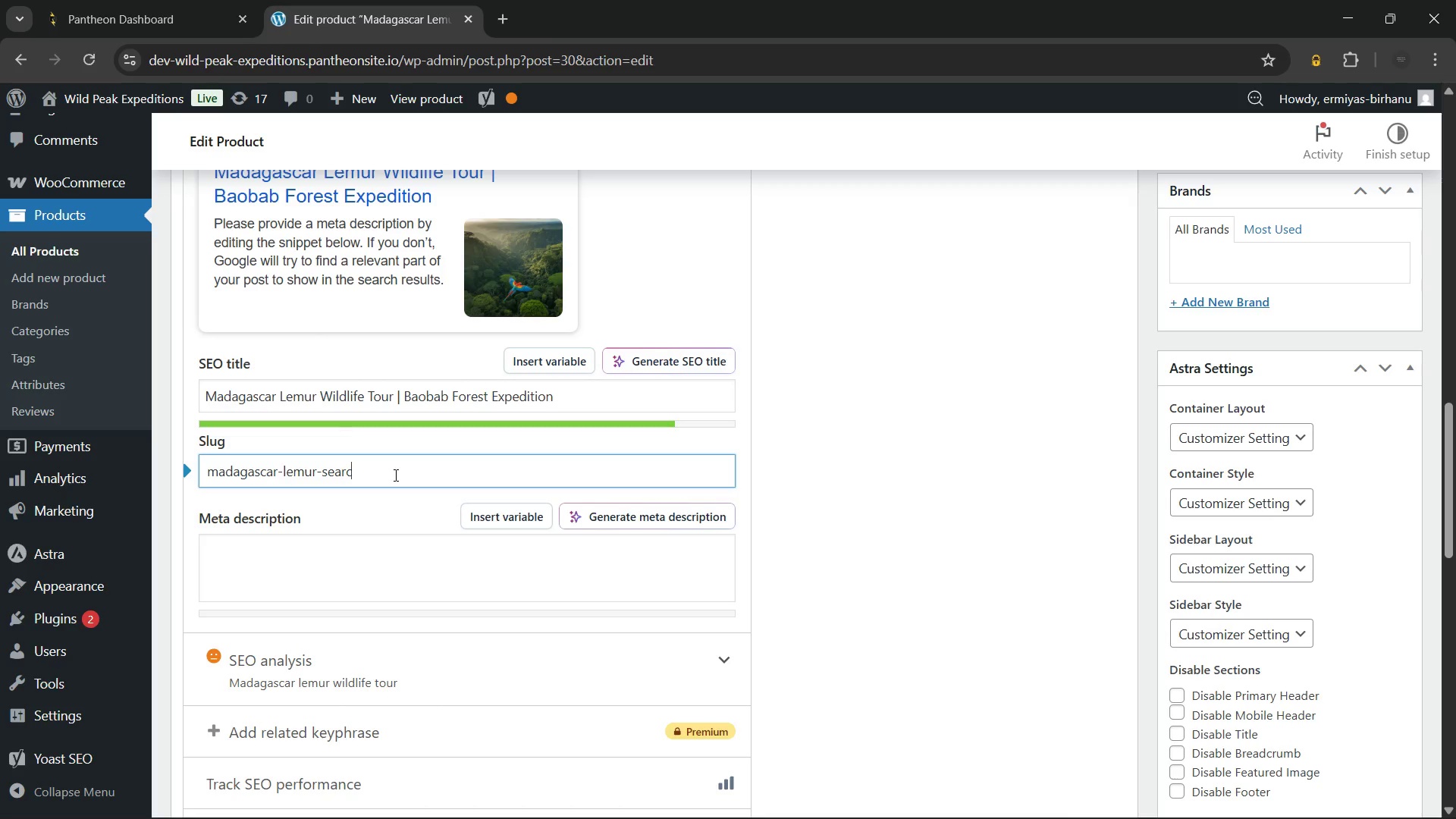 
hold_key(key=Backspace, duration=0.67)
 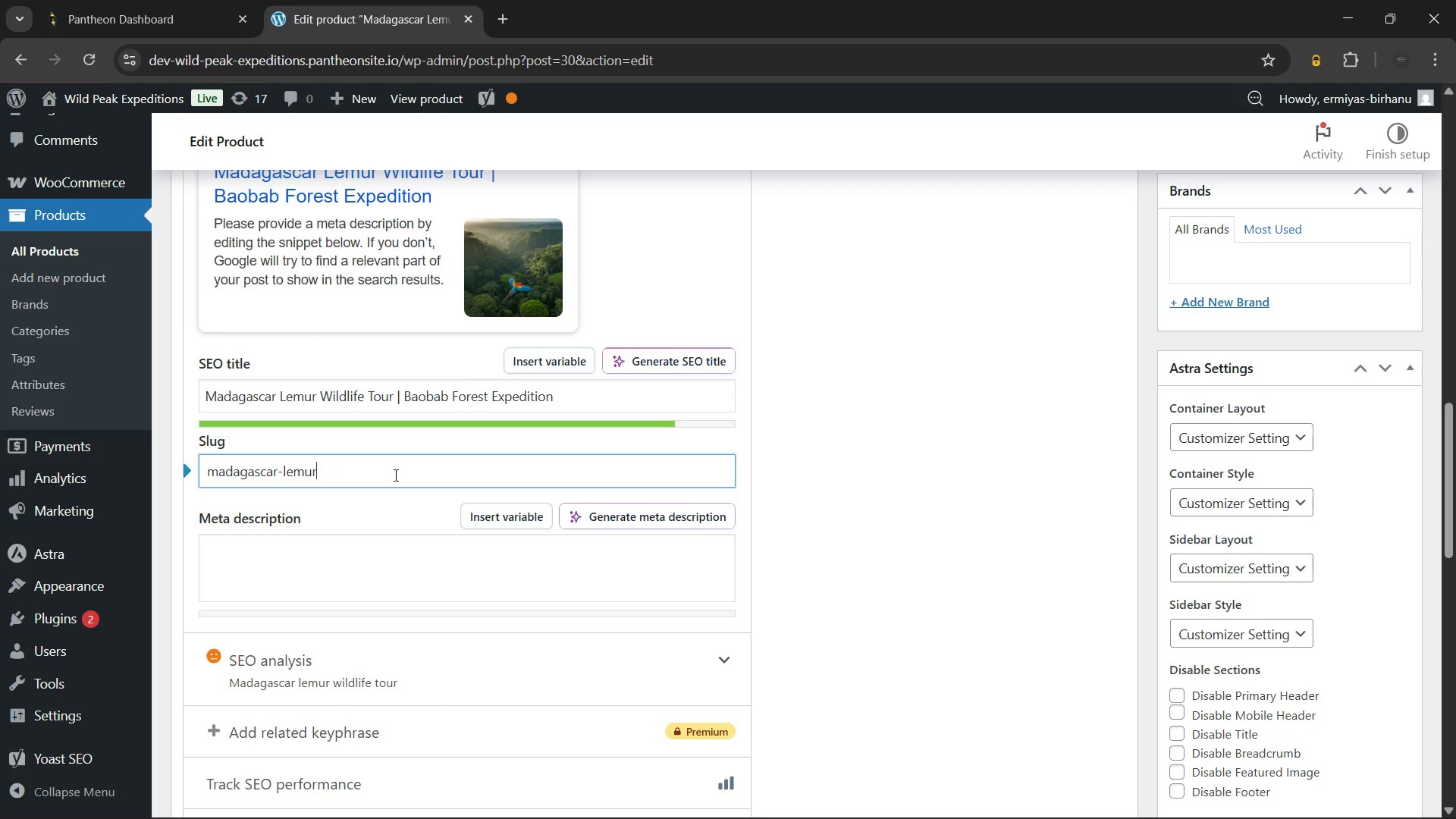 
type(-wildlife-tour)
 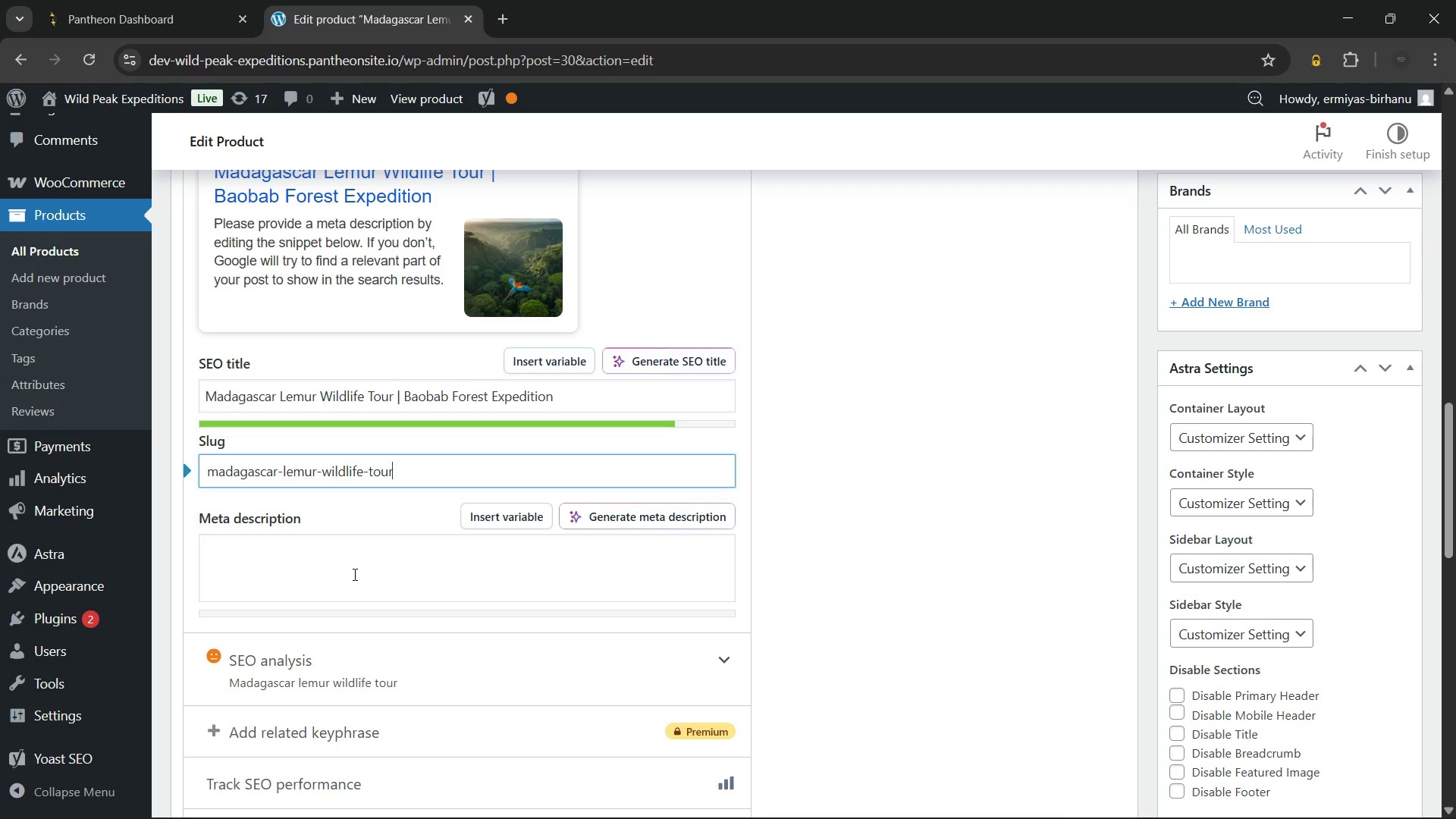 
left_click([353, 574])
 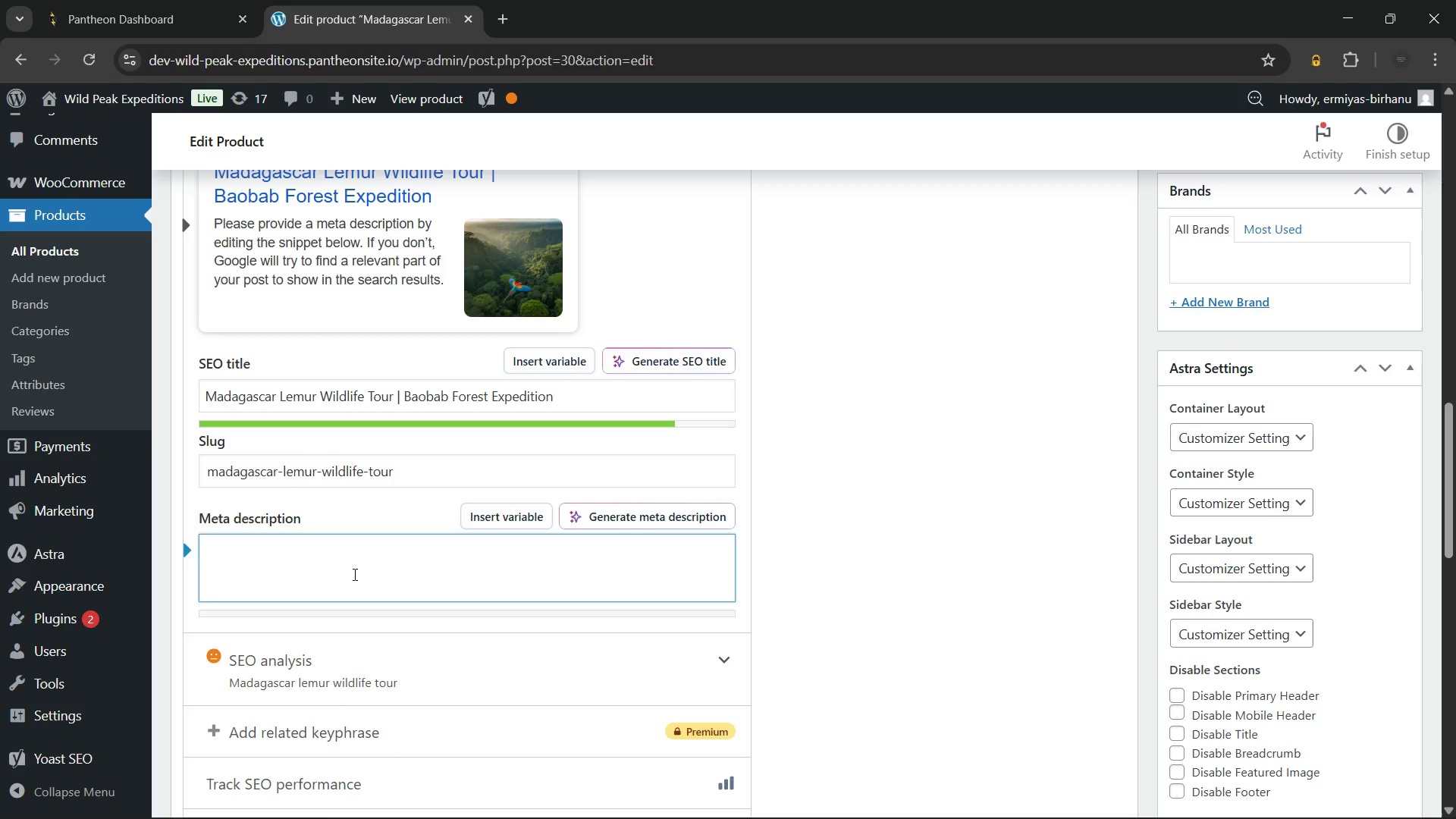 
wait(9.42)
 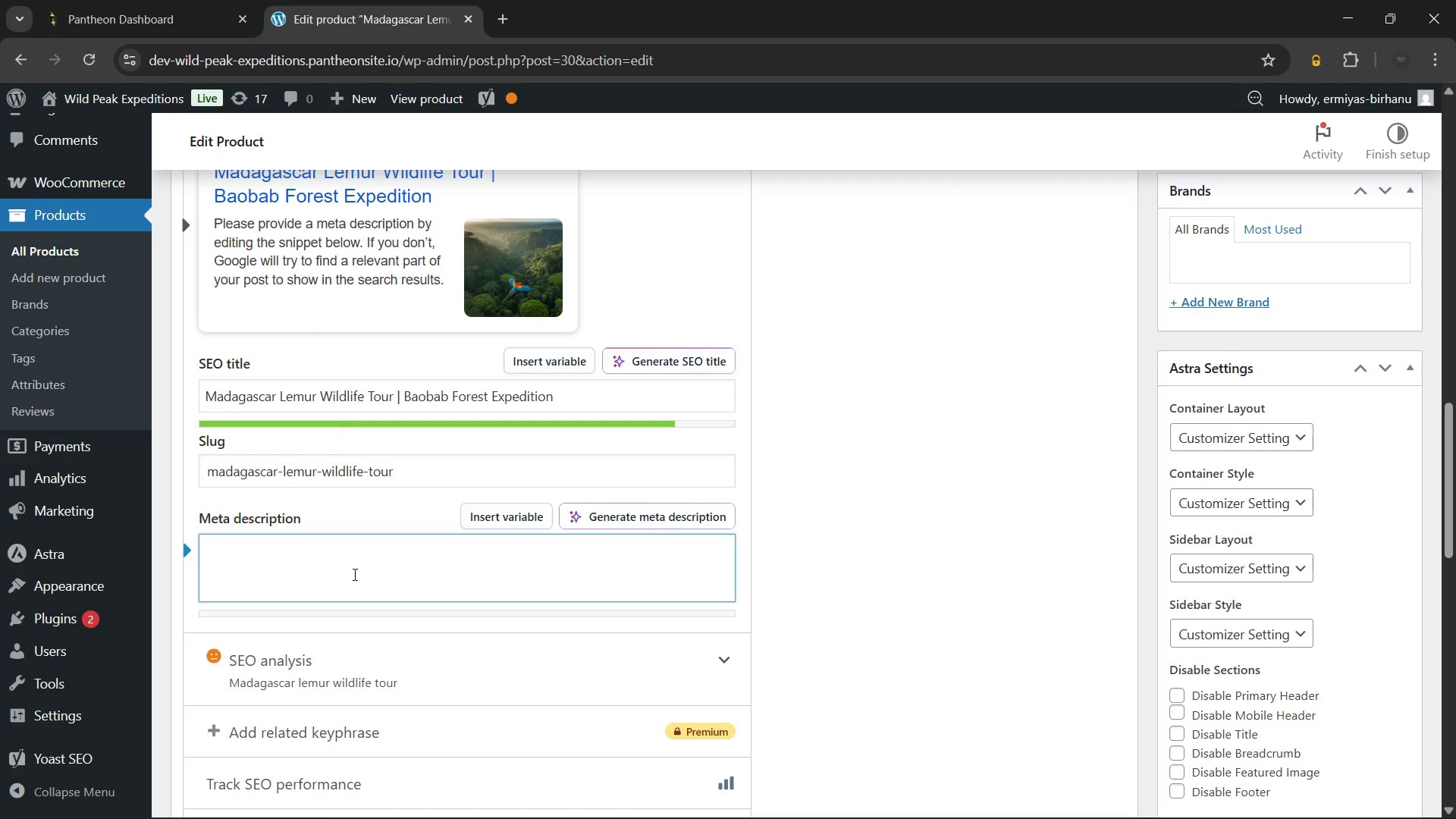 
type(Join the Madagascar lemur wildlife tour for 12 days of endemic wildlife and baobab exploration. Eco-certified)
 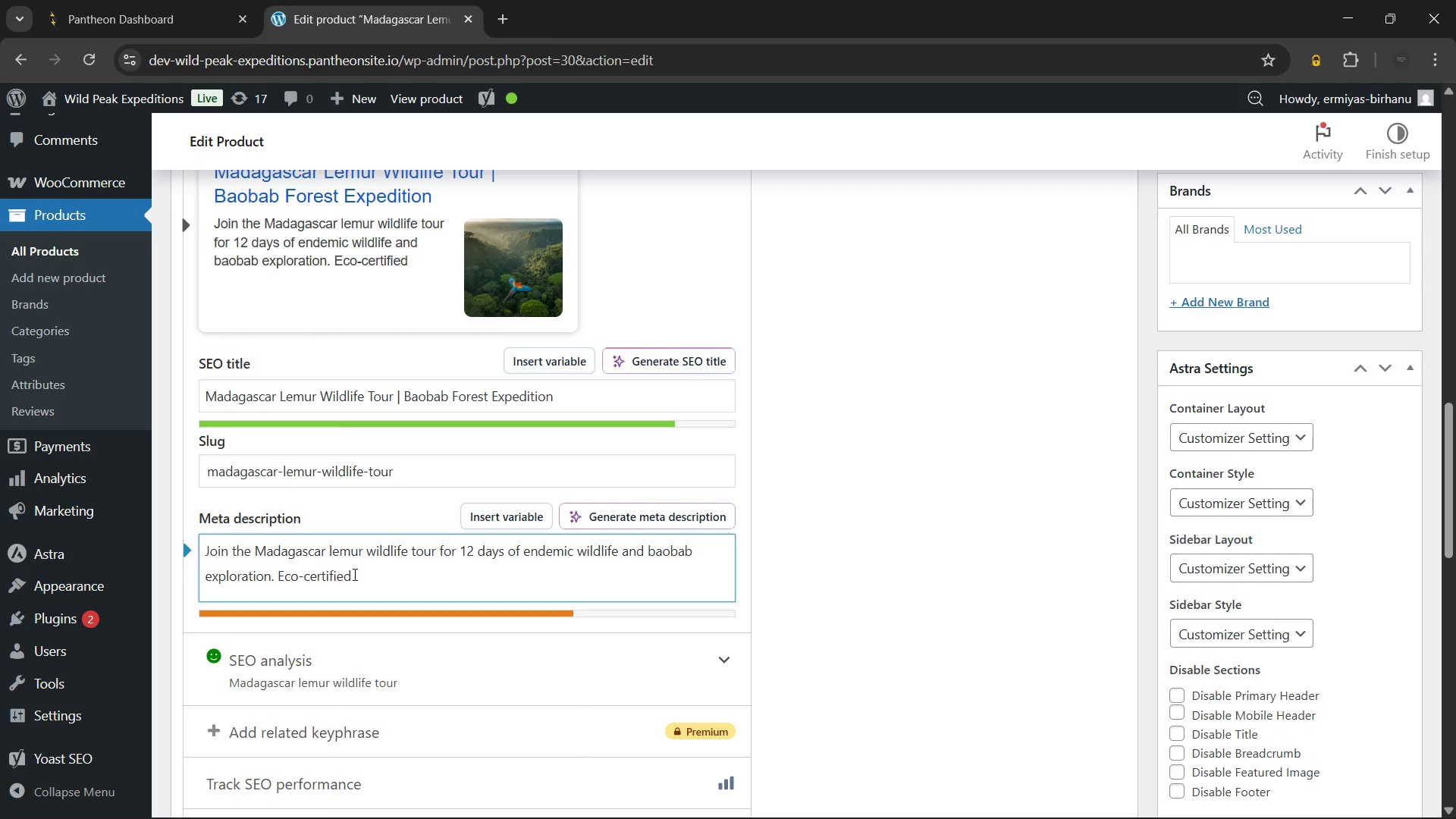 
type(, conservation-focused.)
 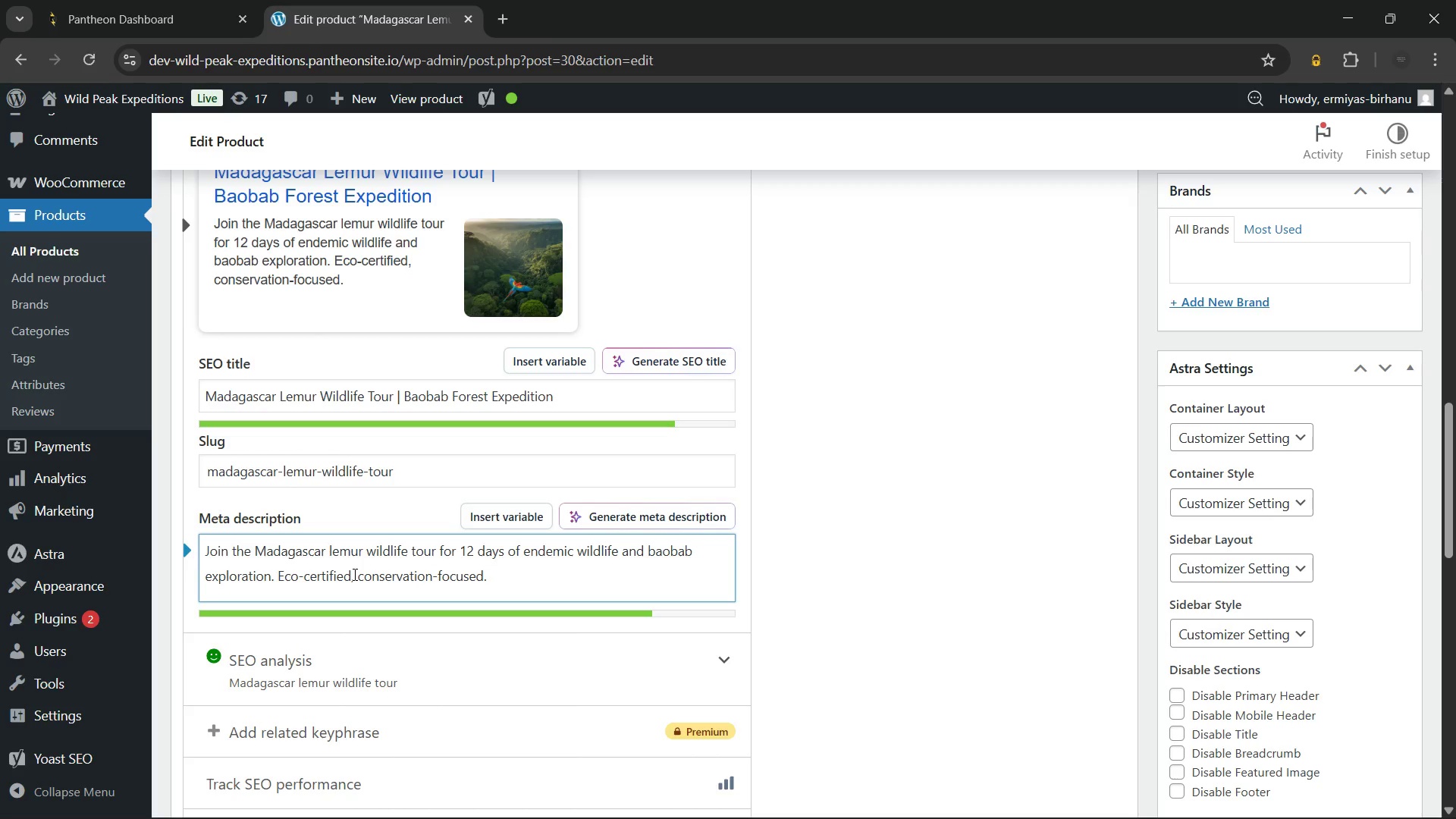 
wait(5.39)
 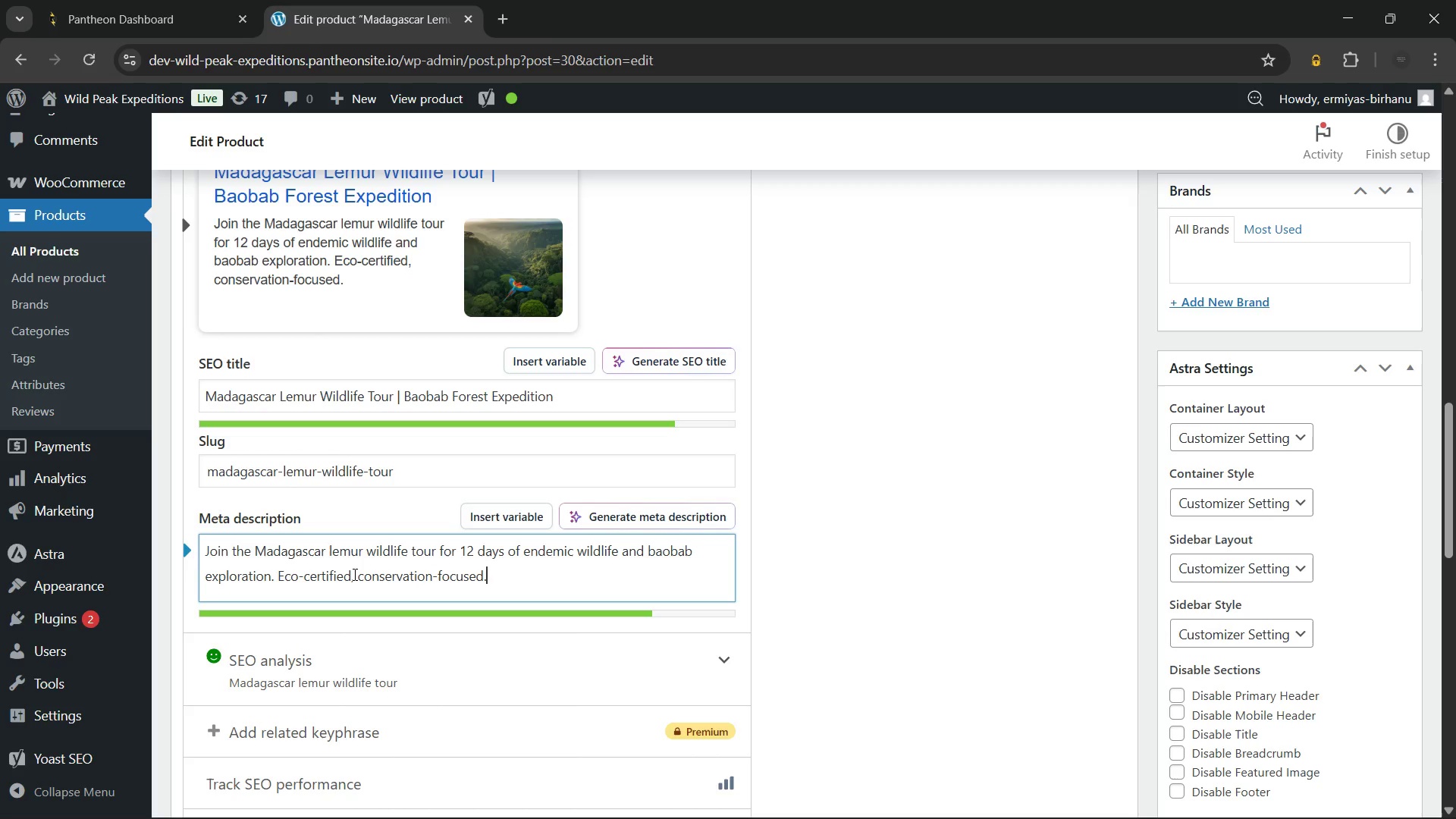 
type( Book your place now.)
 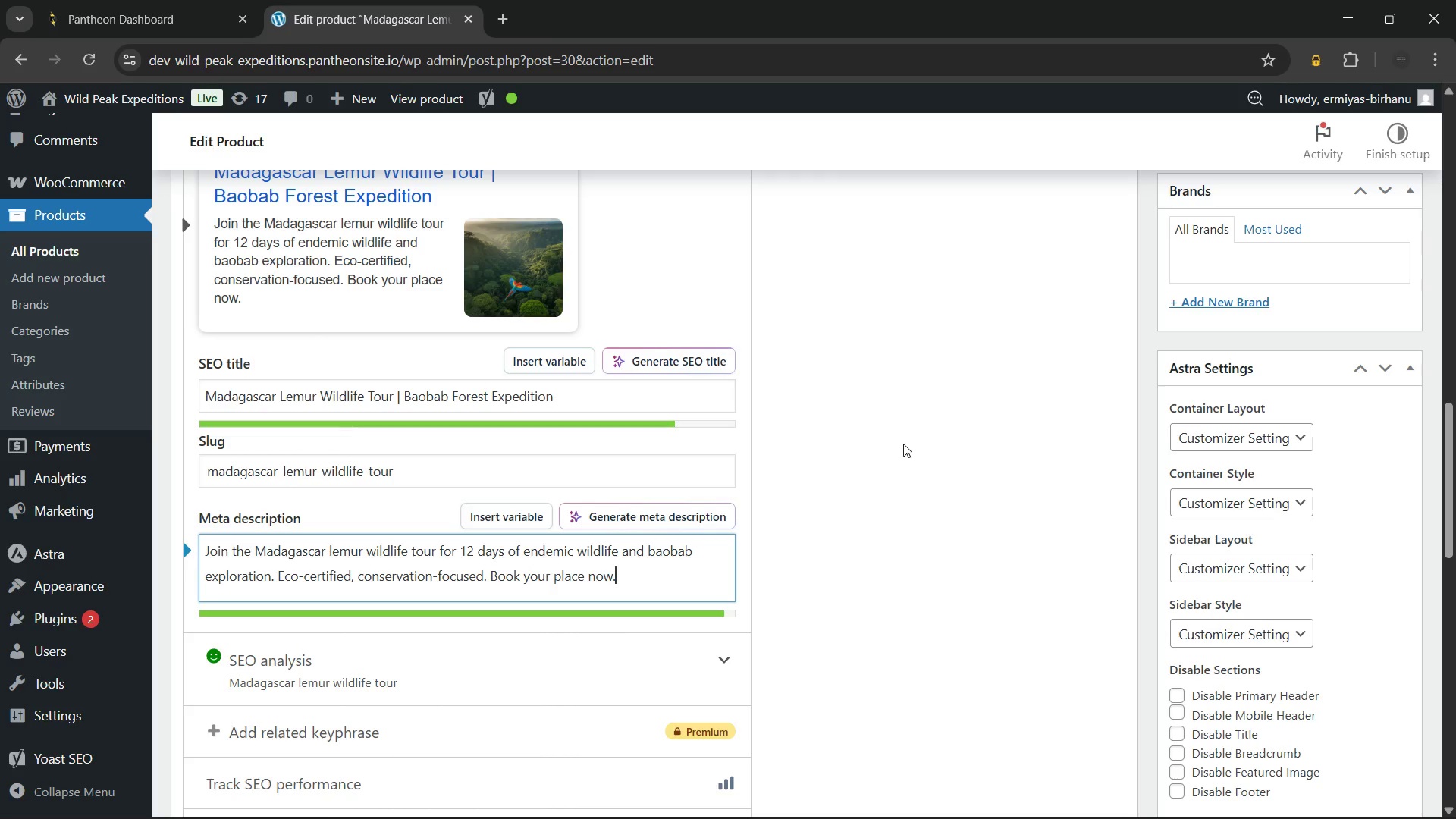 
left_click([903, 444])
 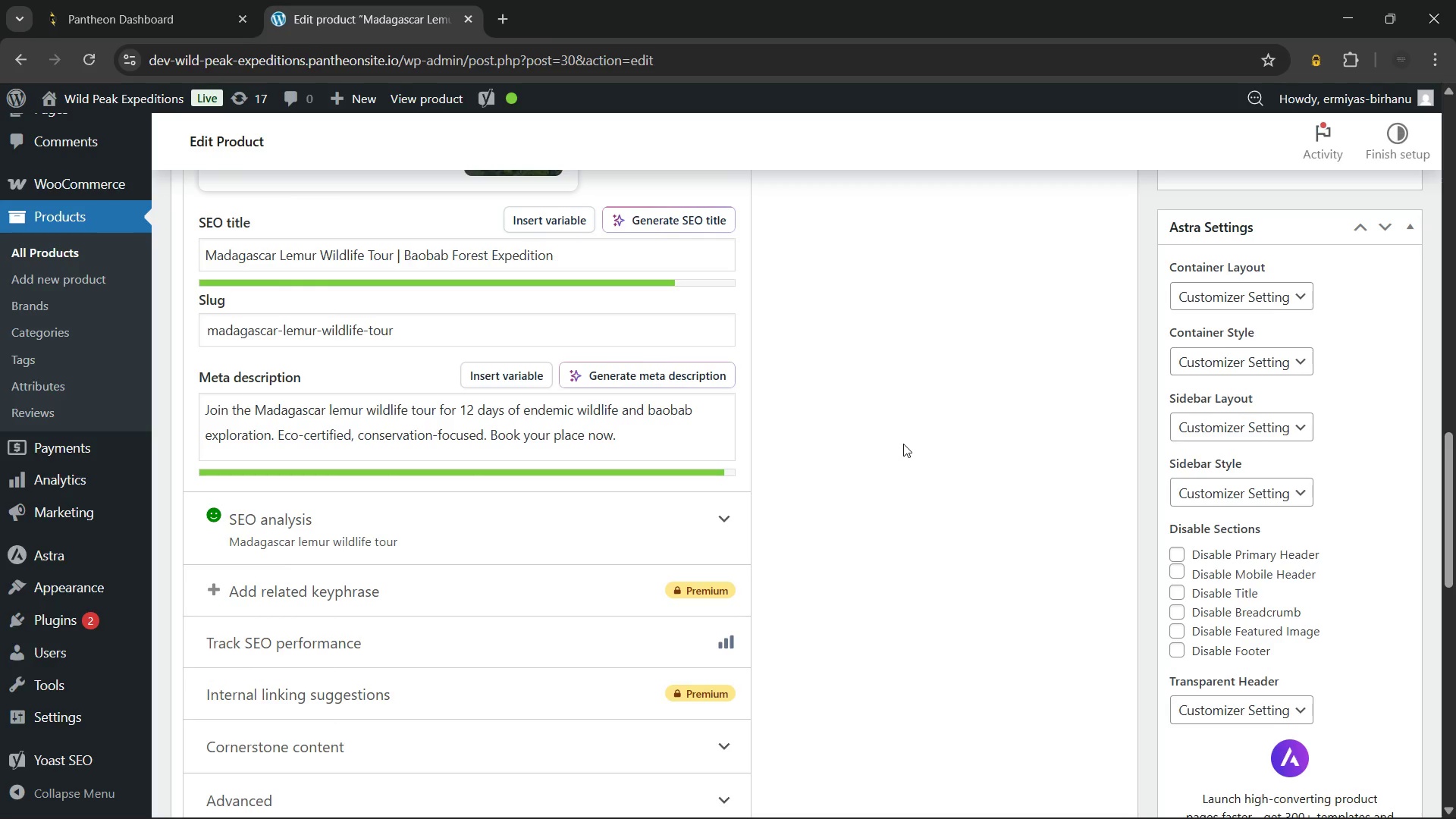 
wait(10.45)
 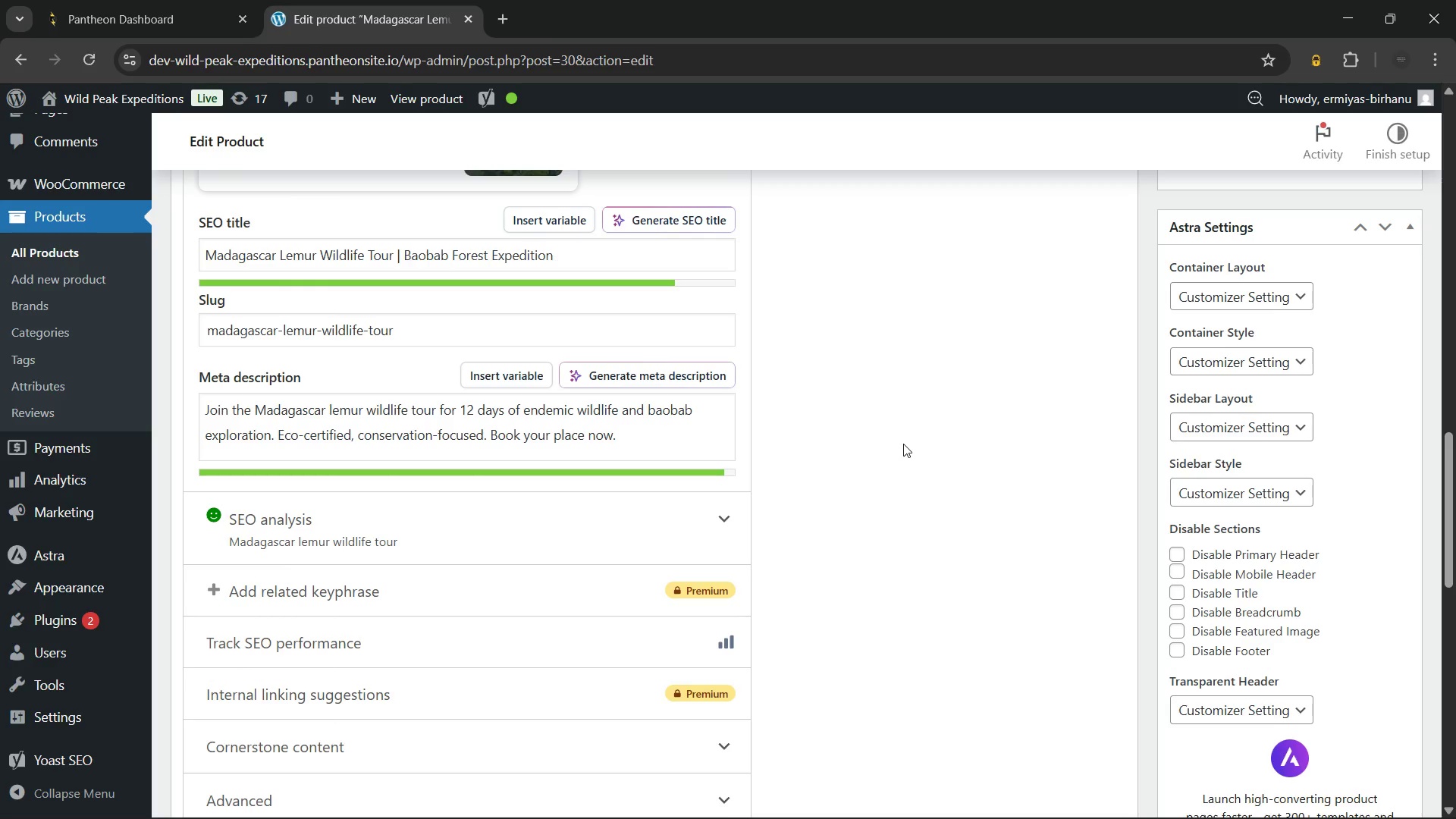 
left_click([549, 455])
 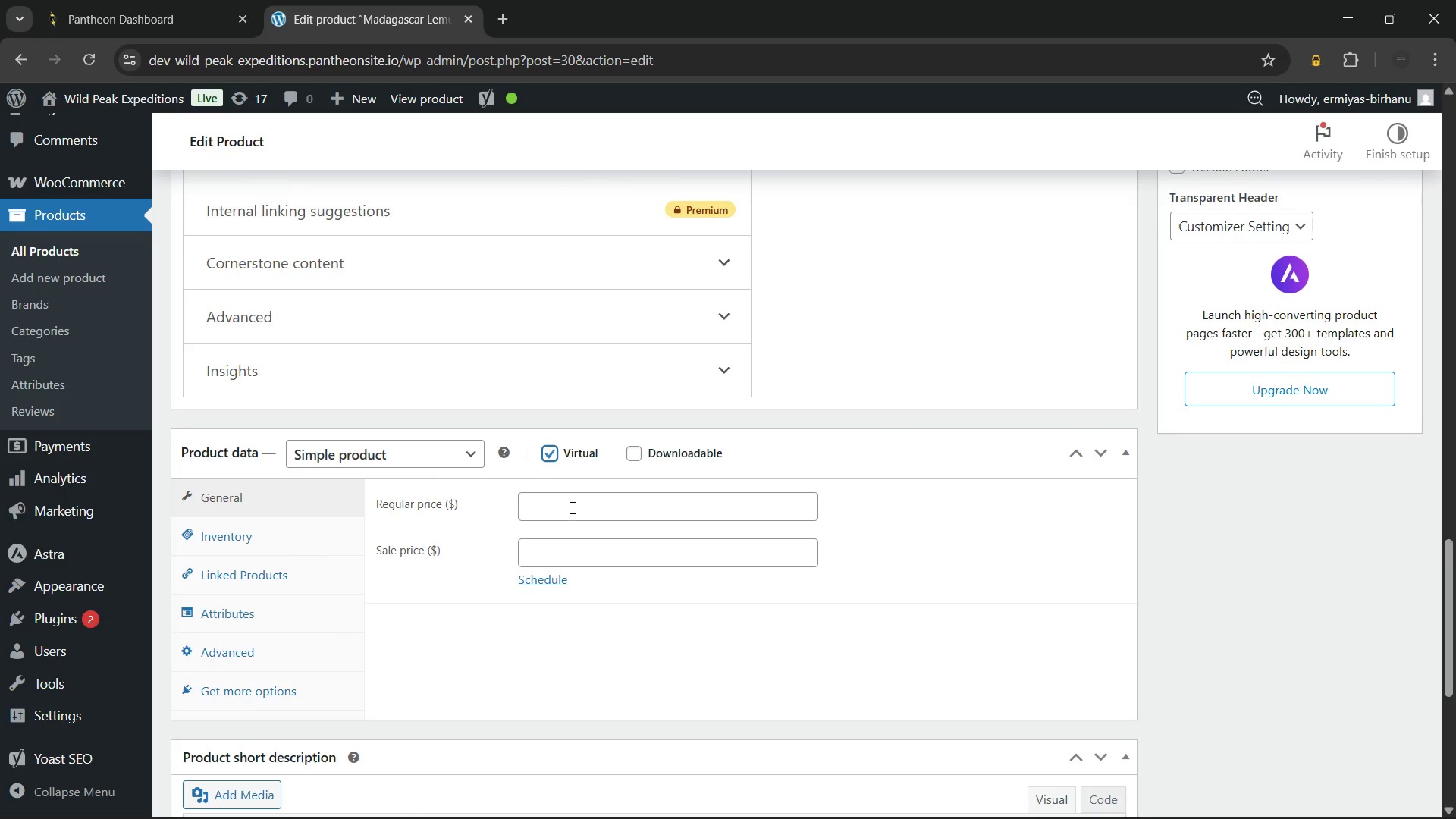 
left_click([571, 501])
 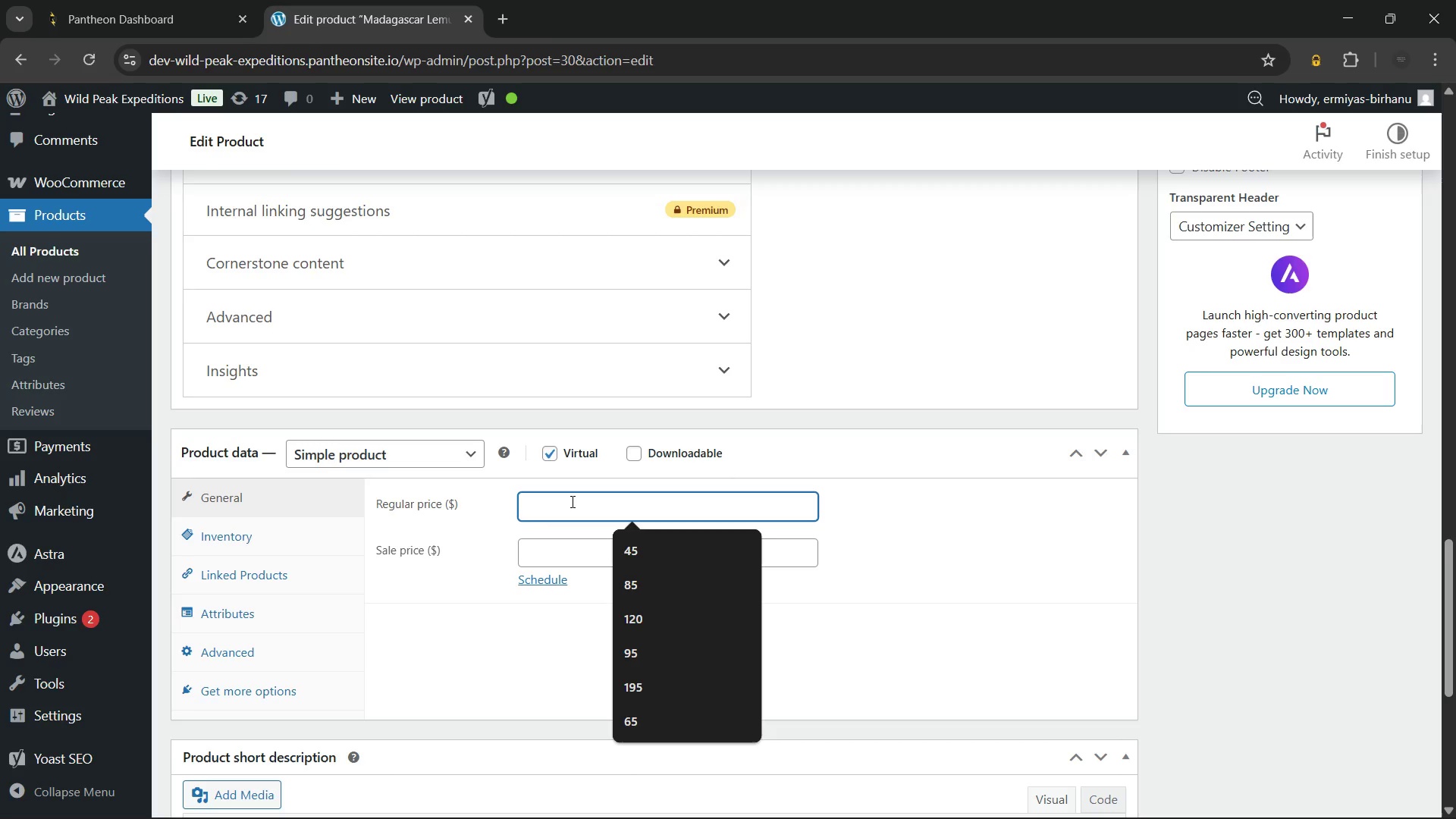 
wait(5.47)
 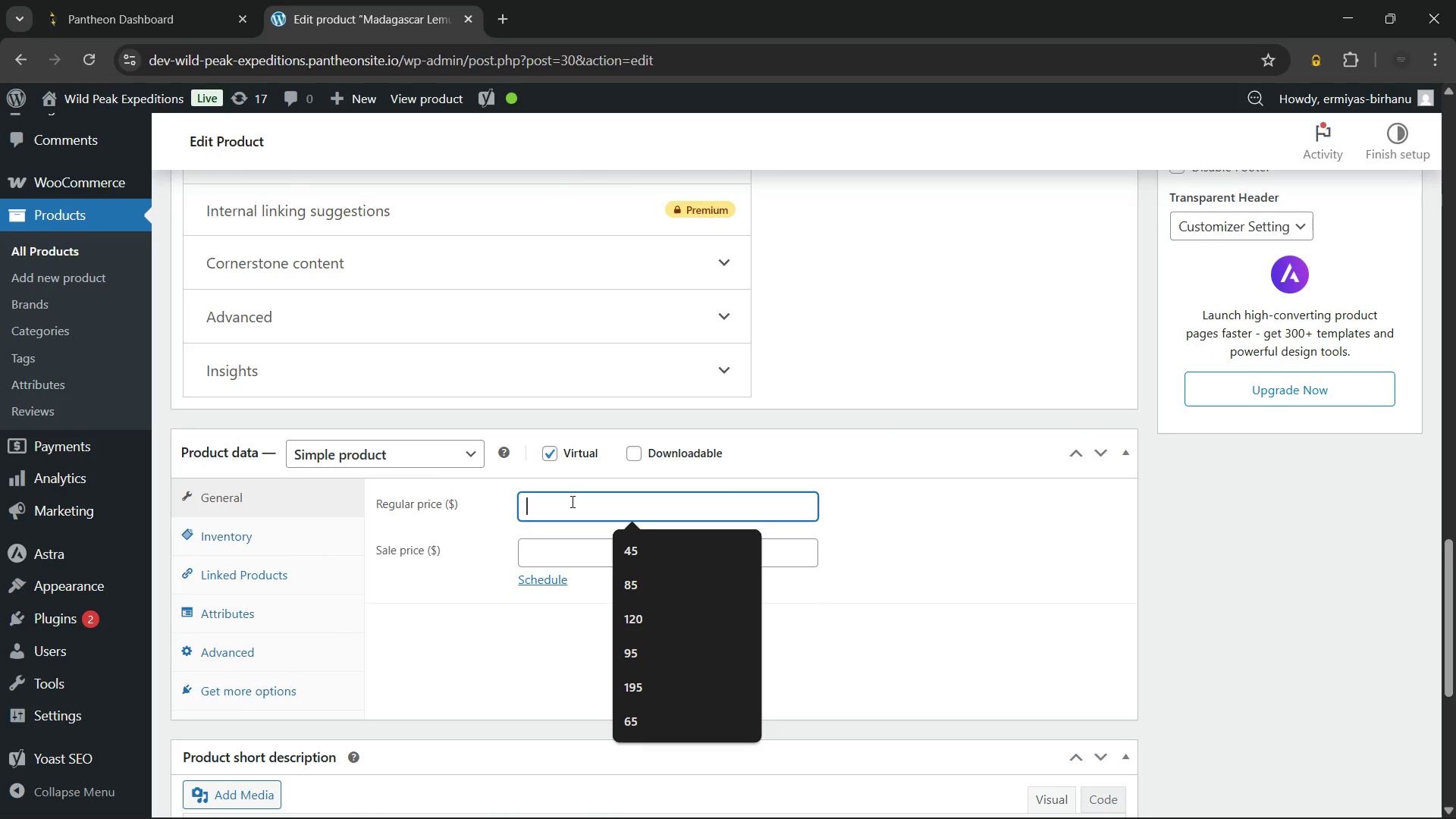 
left_click([903, 513])
 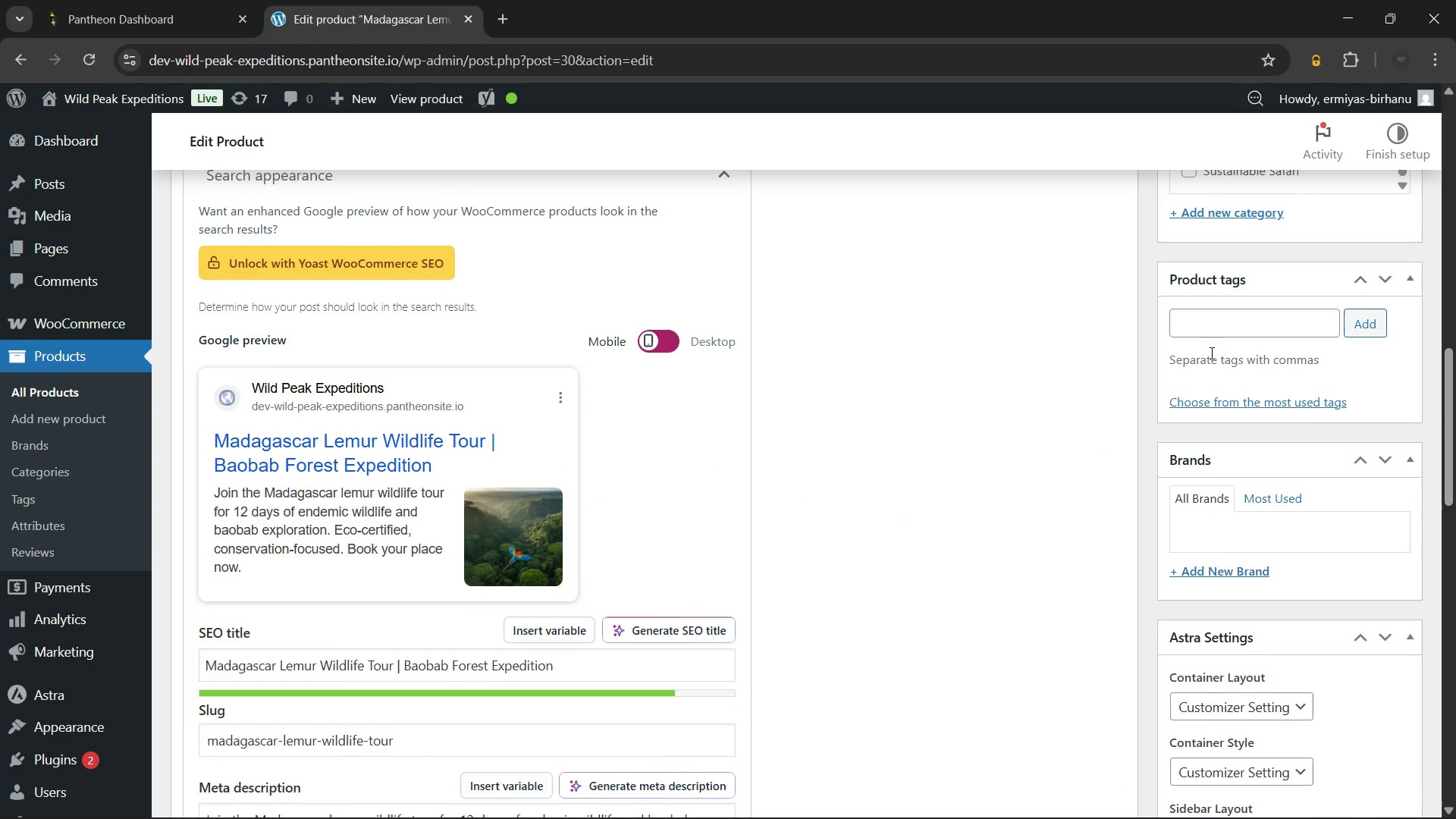 
left_click([1203, 325])
 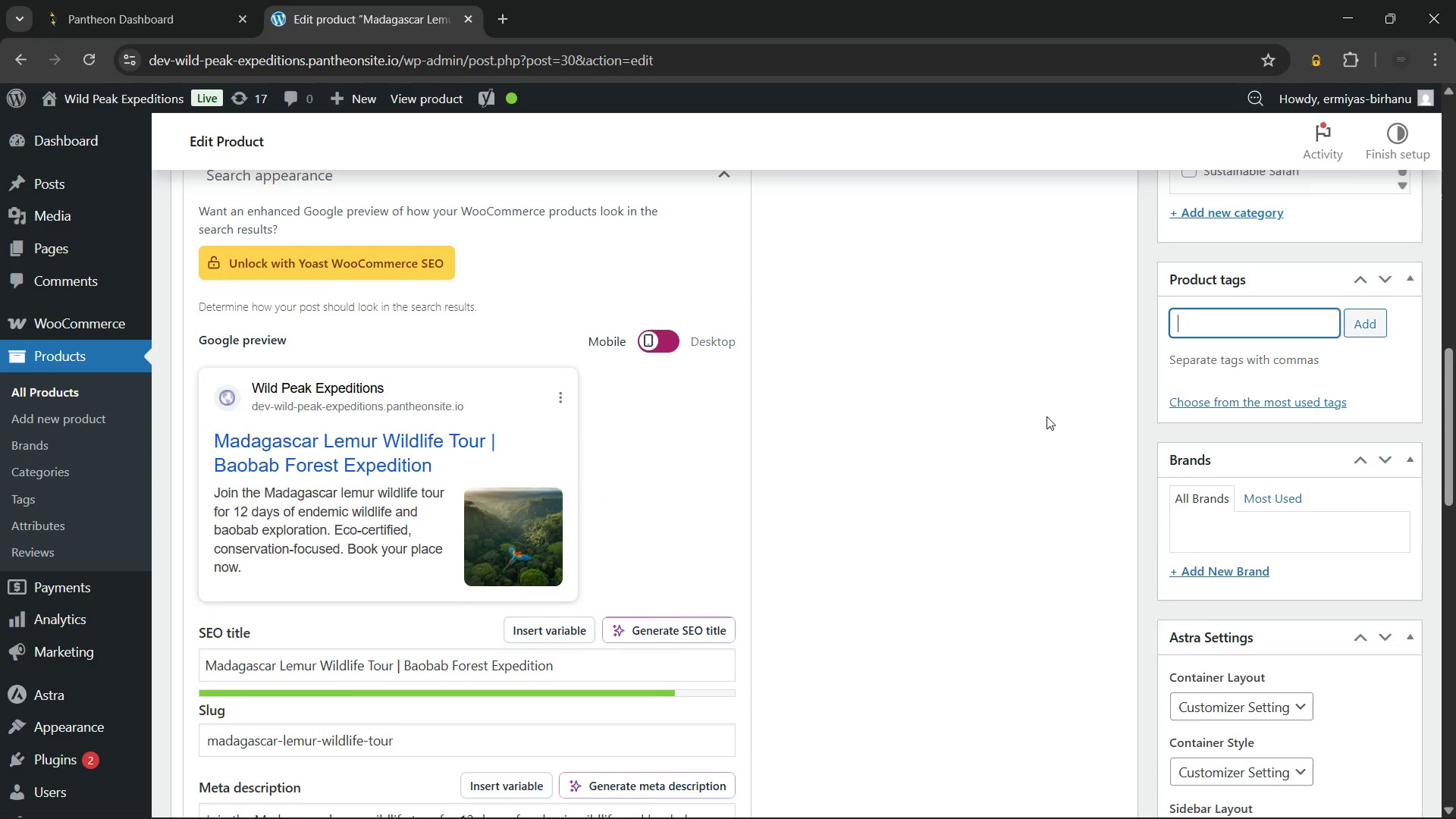 
type(madag)
 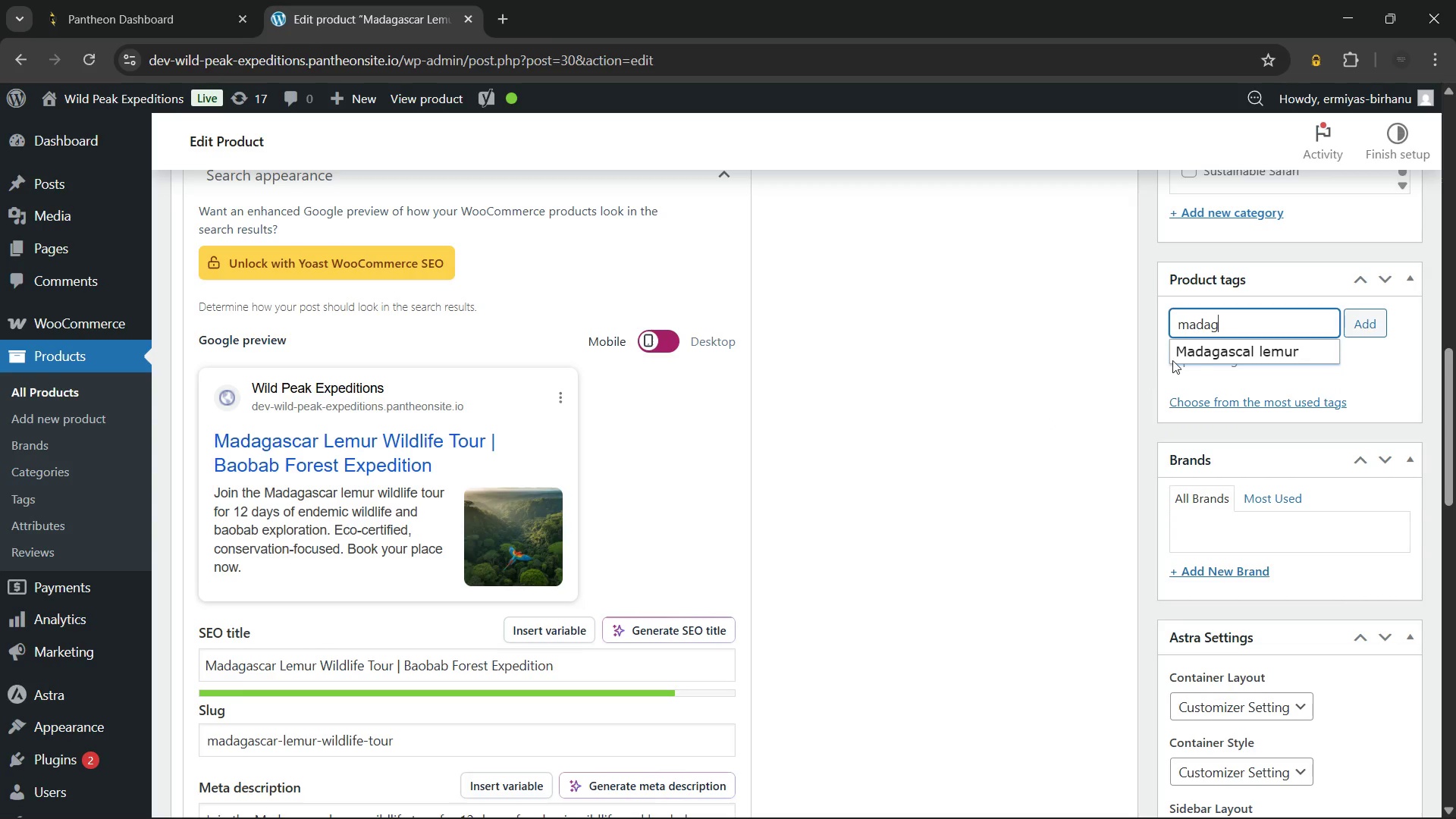 
left_click([1215, 363])
 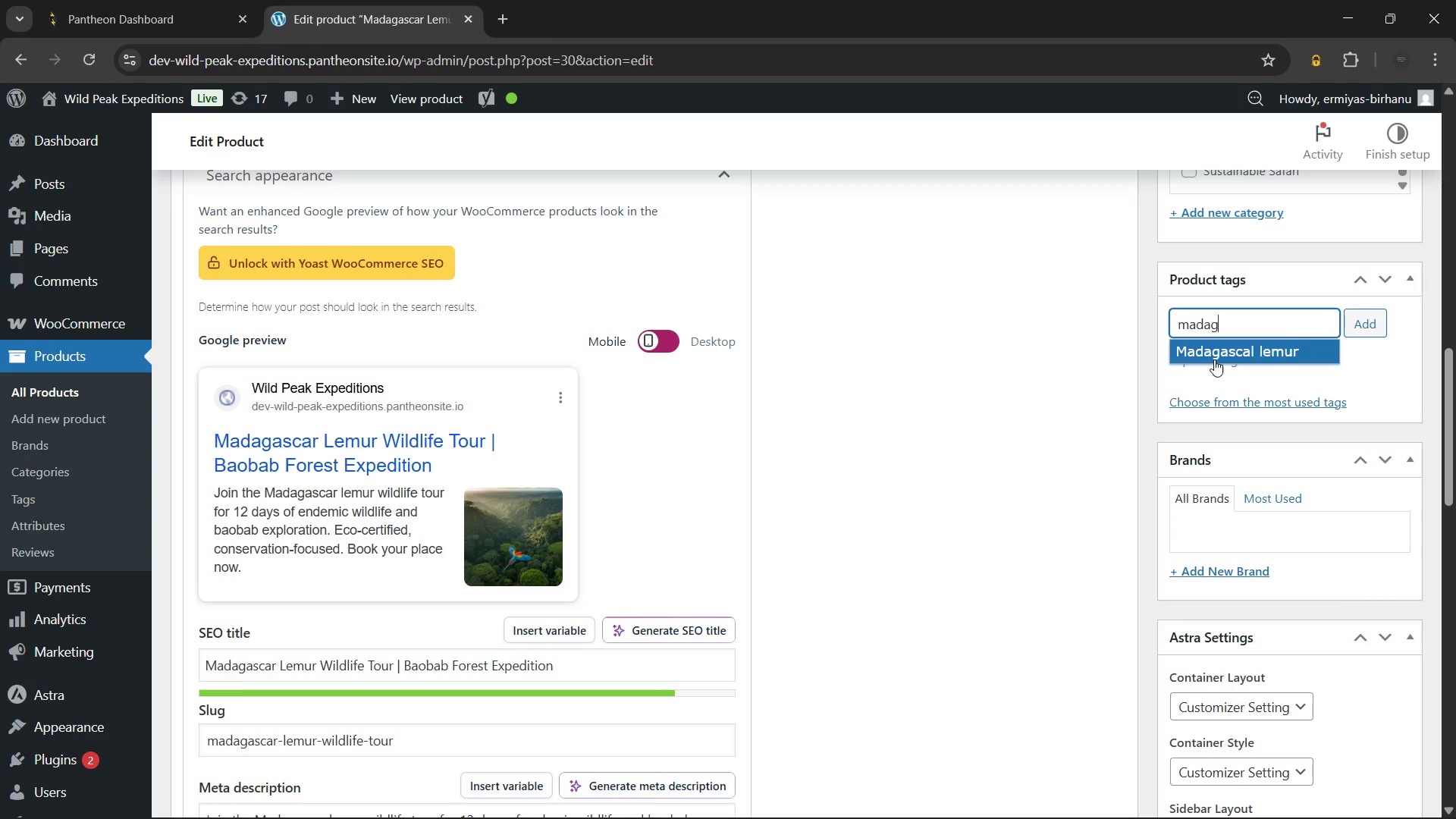 
left_click([1213, 357])
 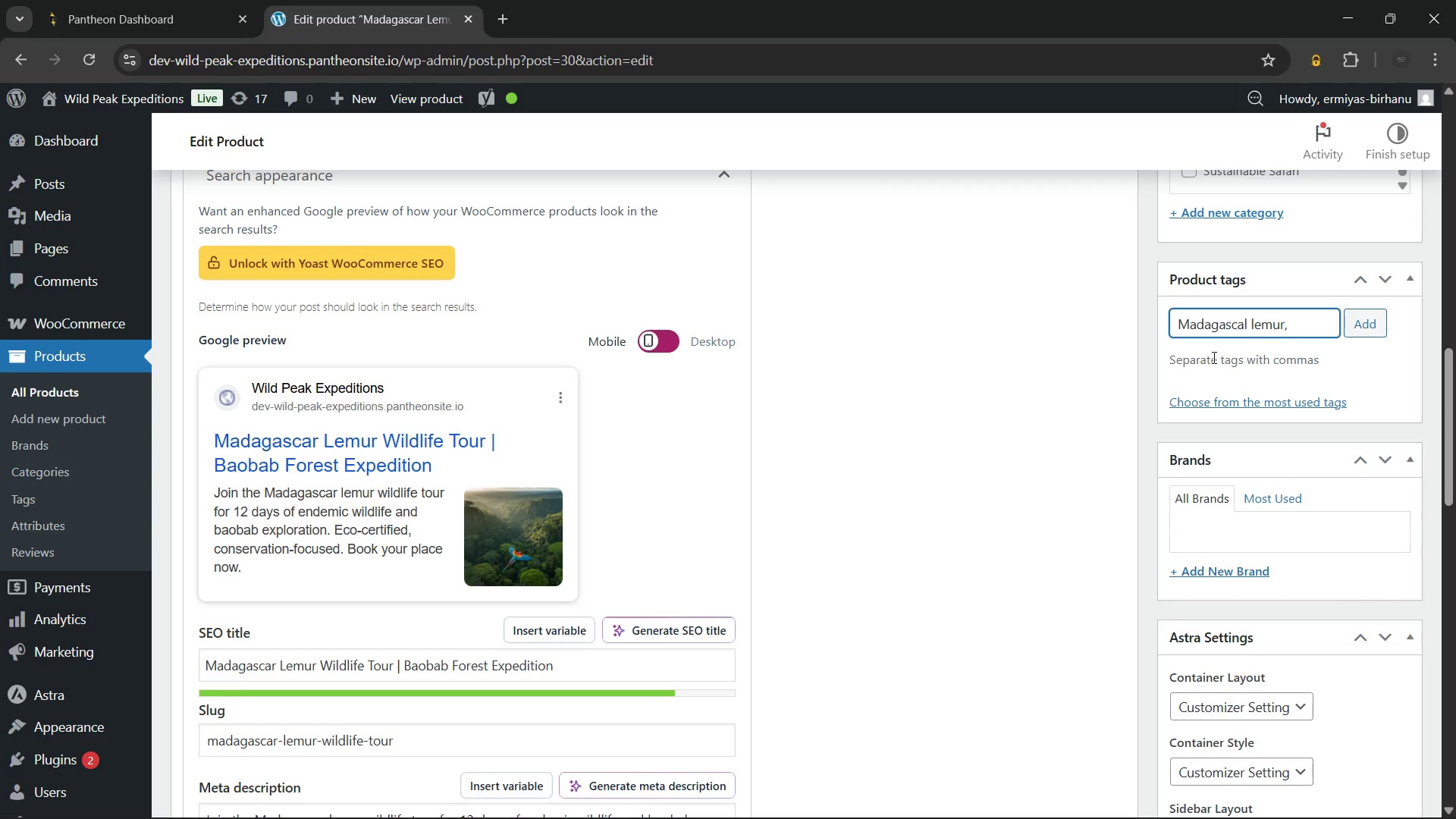 
type(wild)
 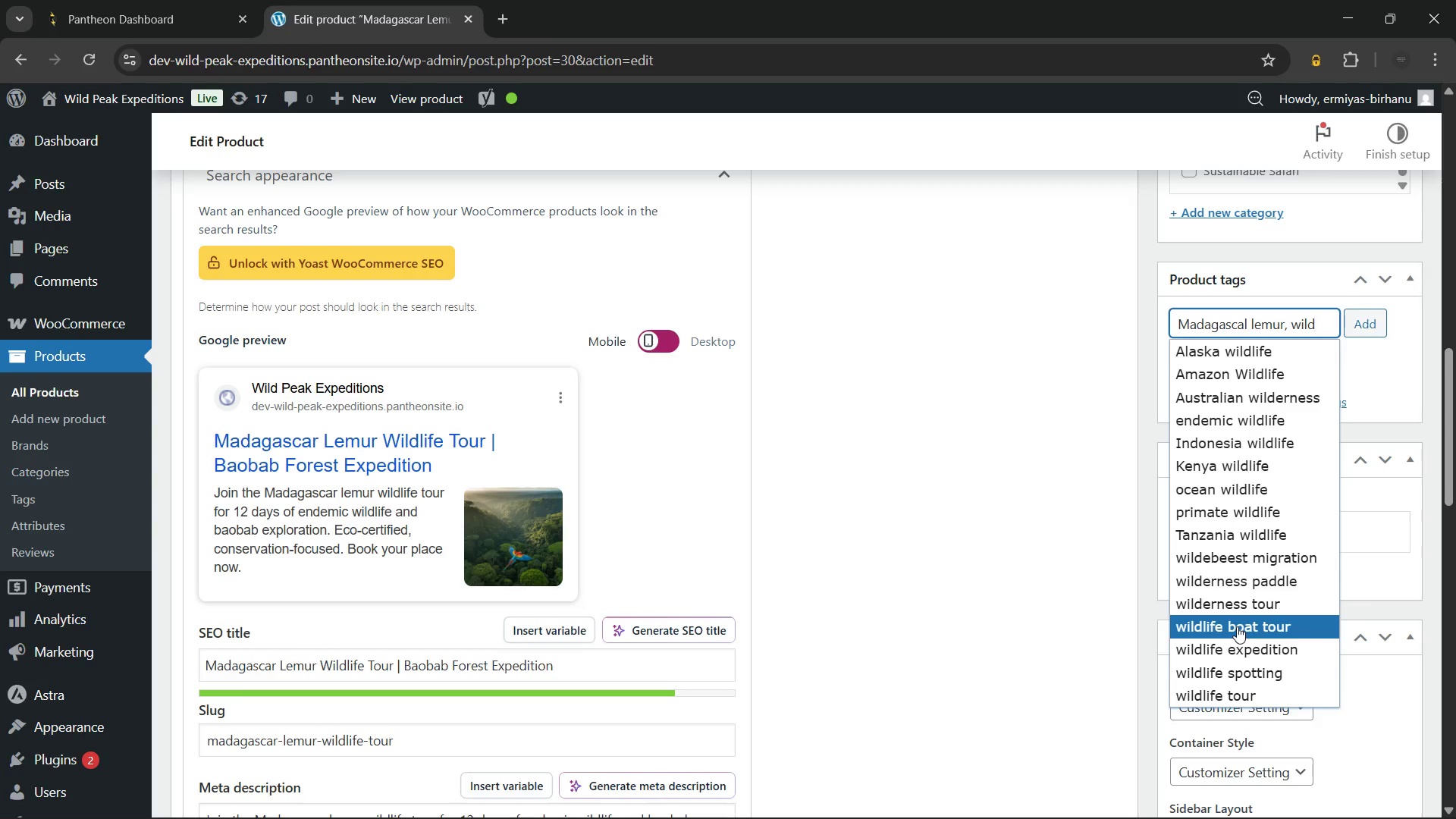 
wait(11.83)
 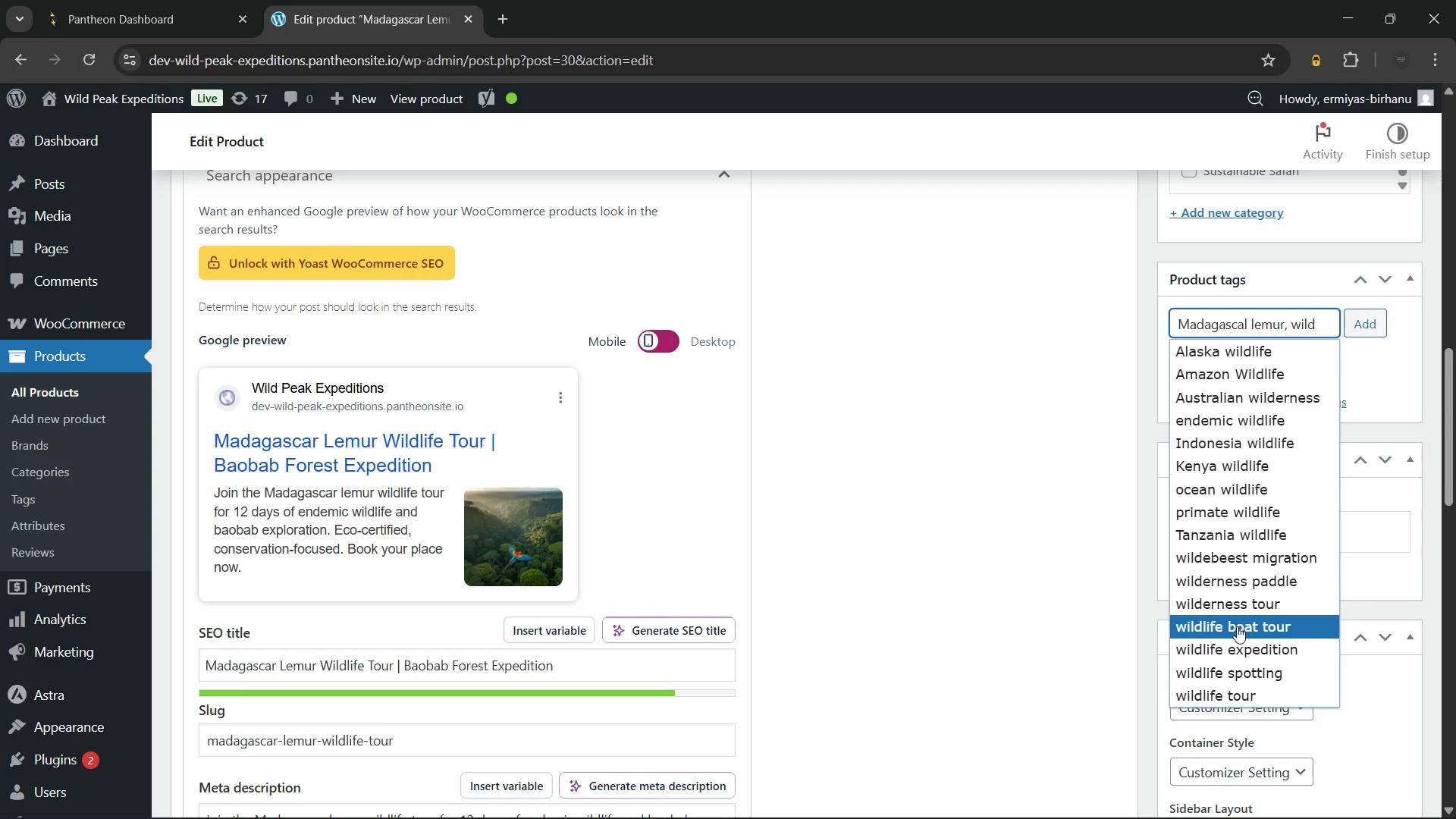 
left_click([1233, 587])
 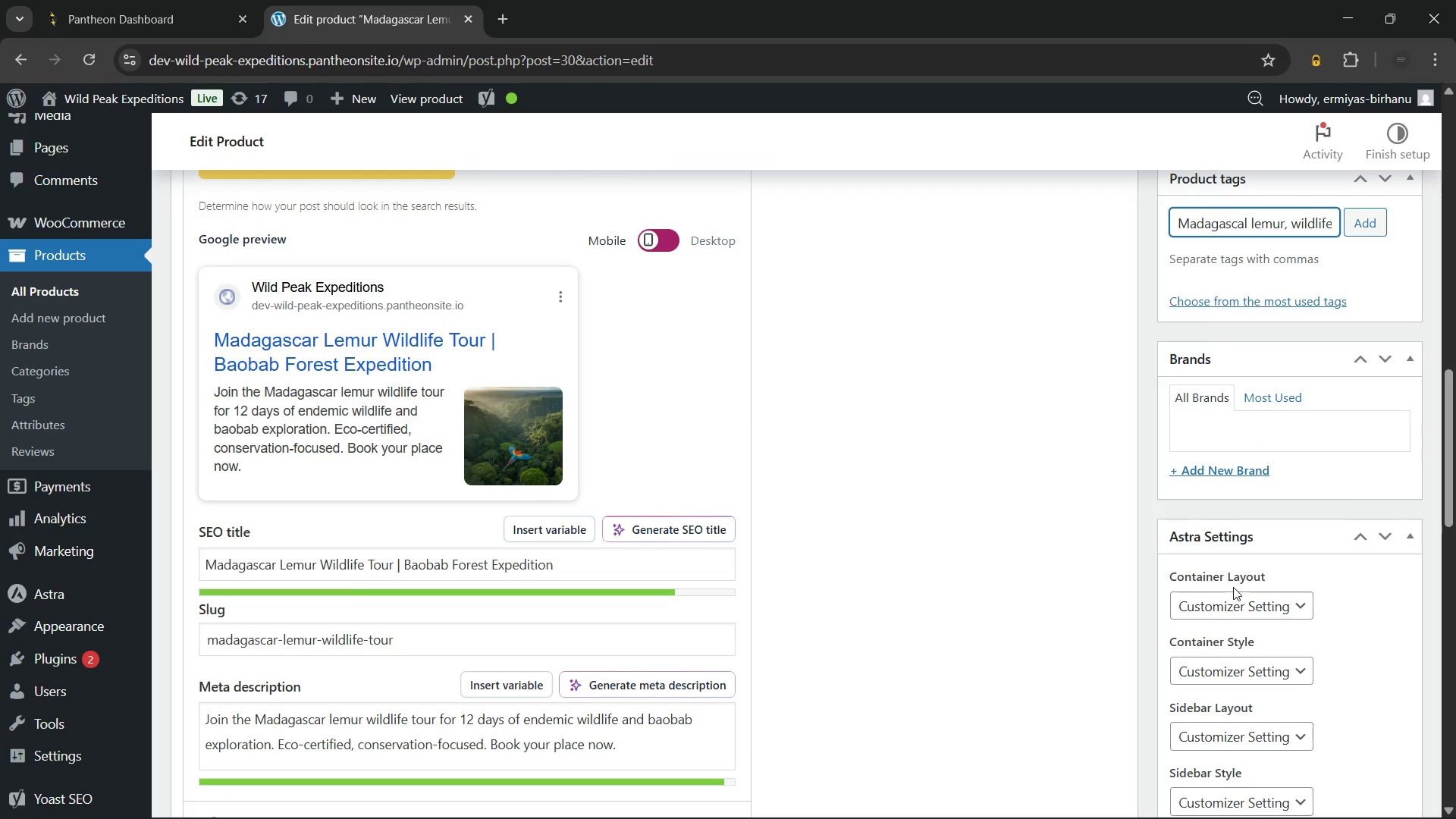 
type(rain)
 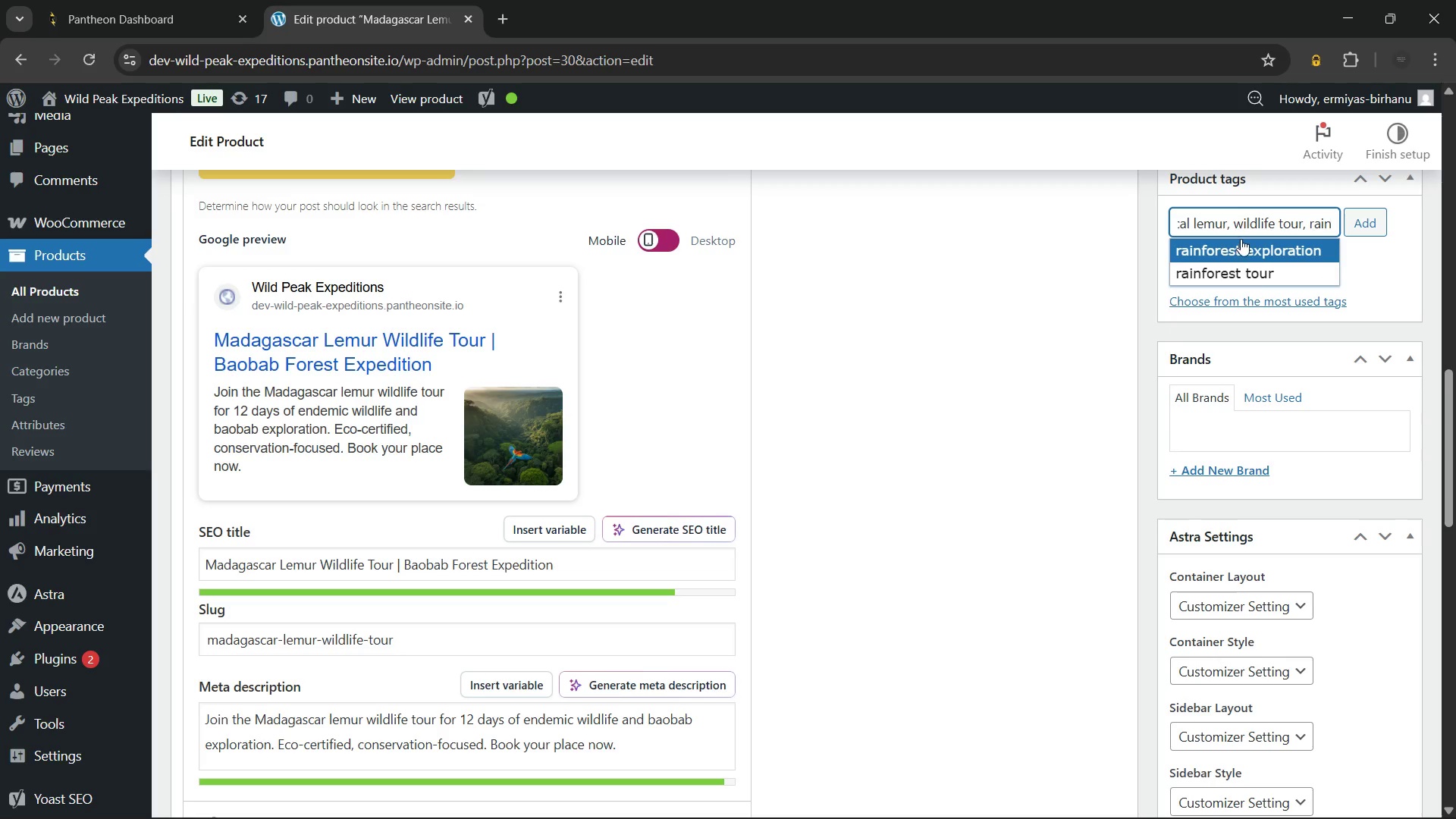 
wait(10.91)
 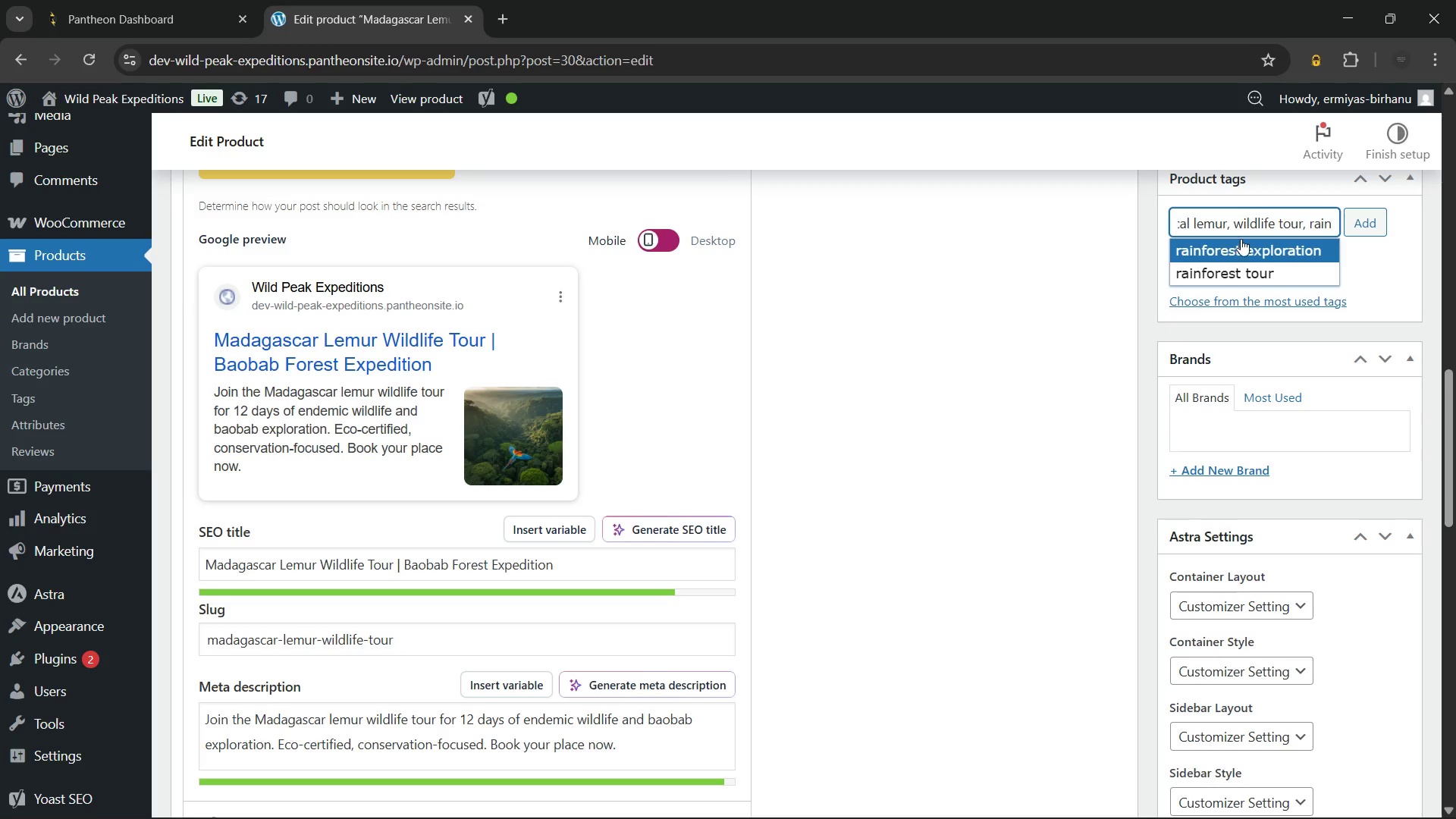 
left_click([1241, 239])
 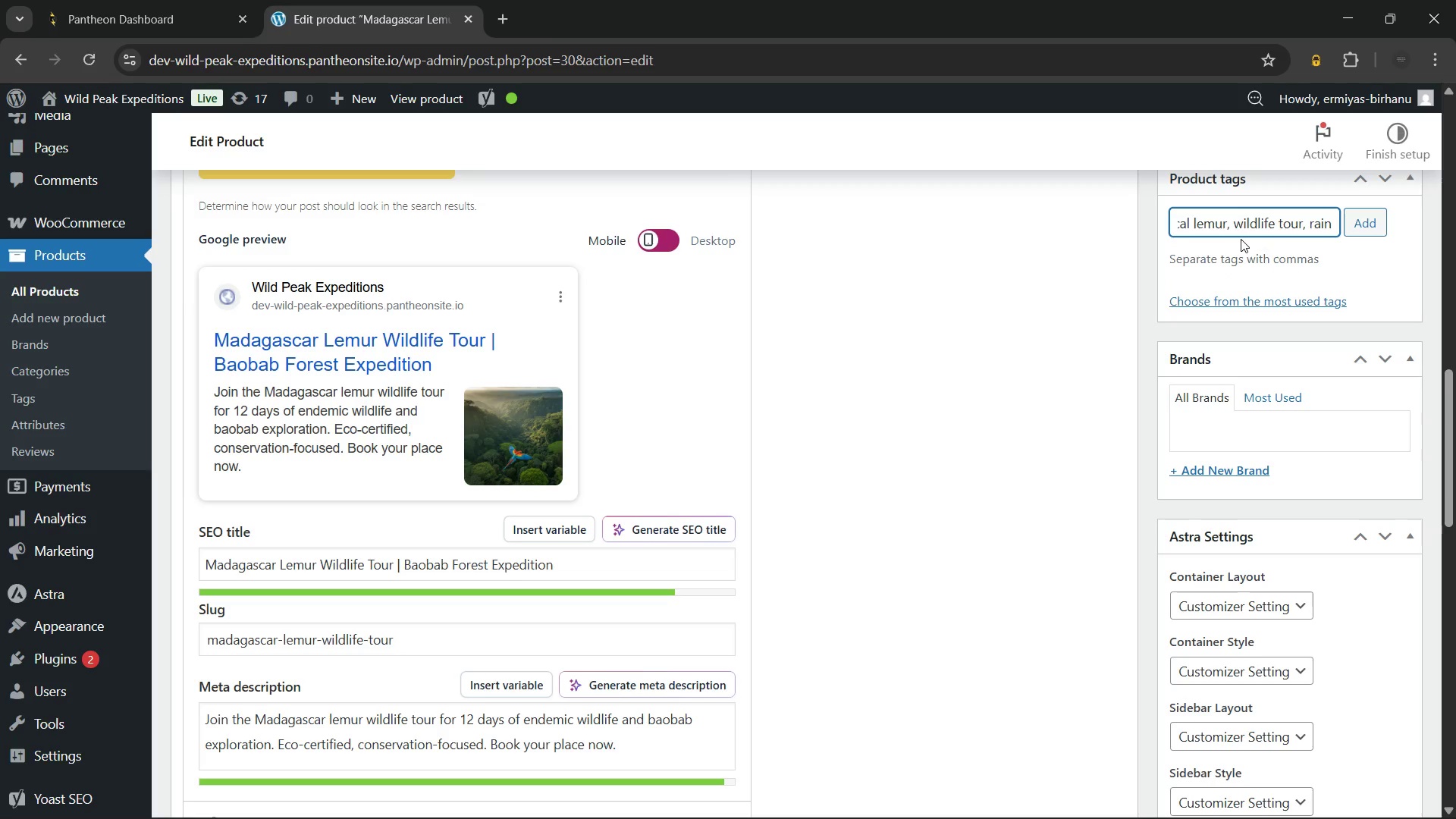 
type(eco)
 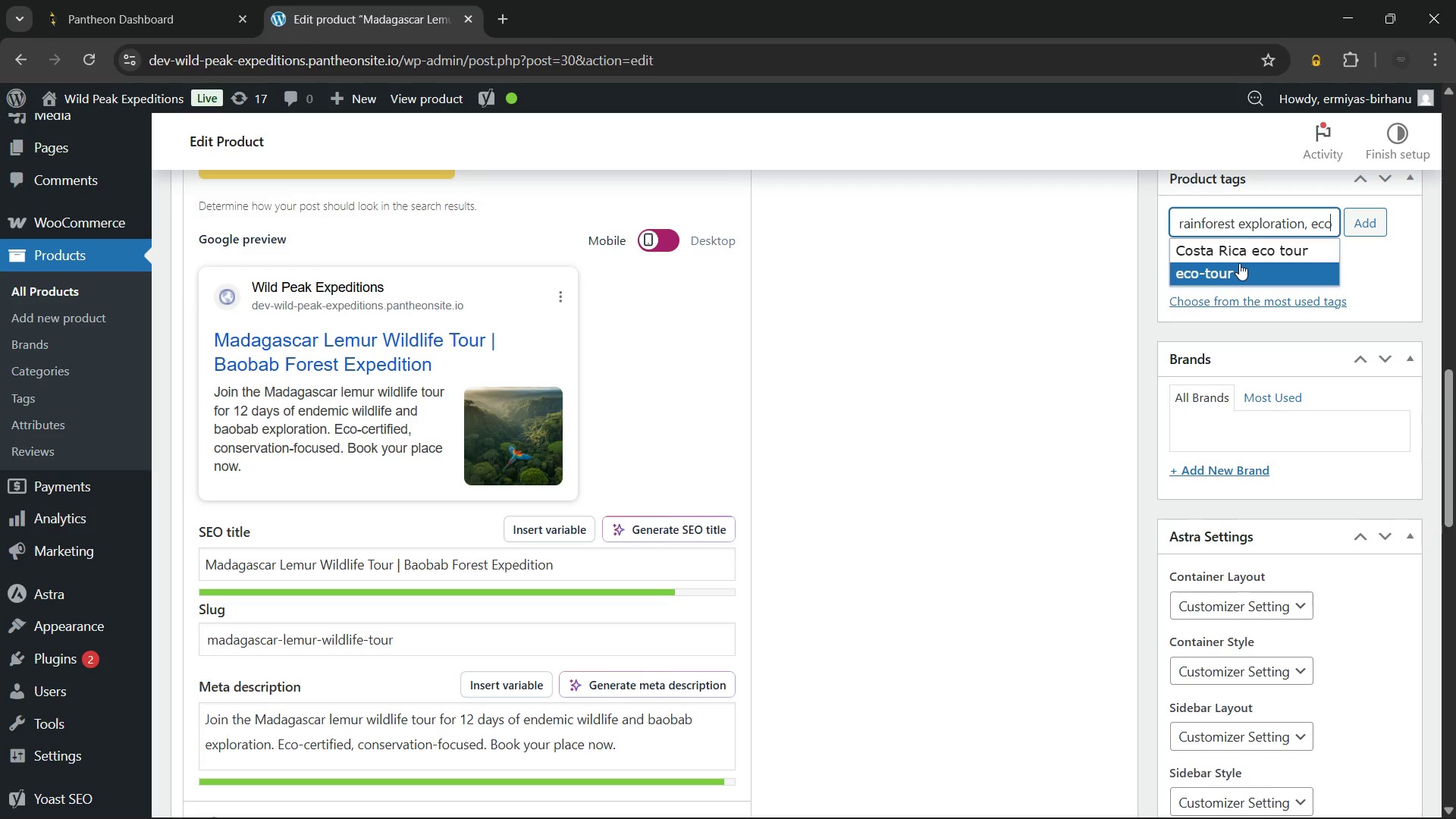 
left_click([1238, 265])
 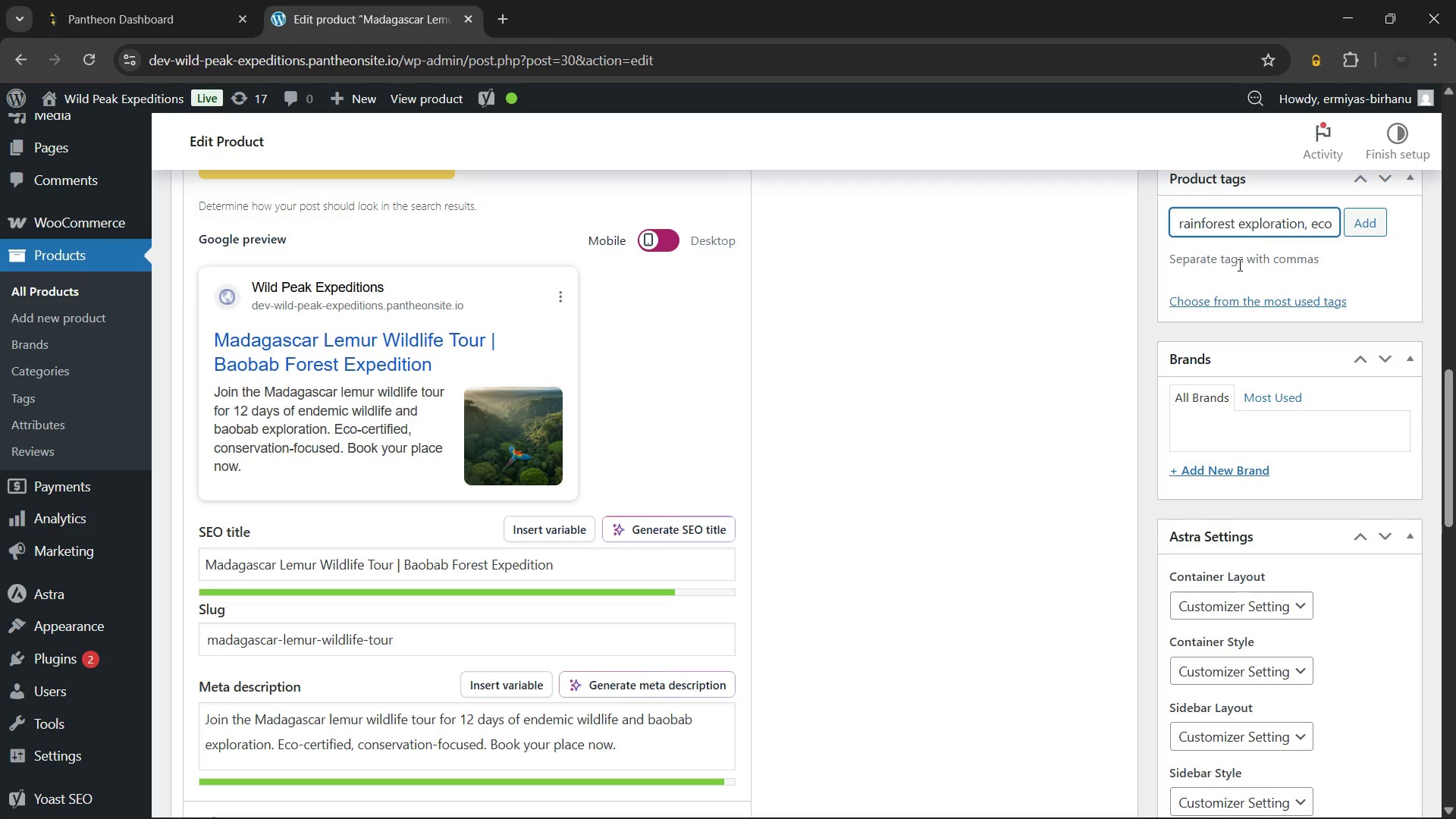 
type(gui)
 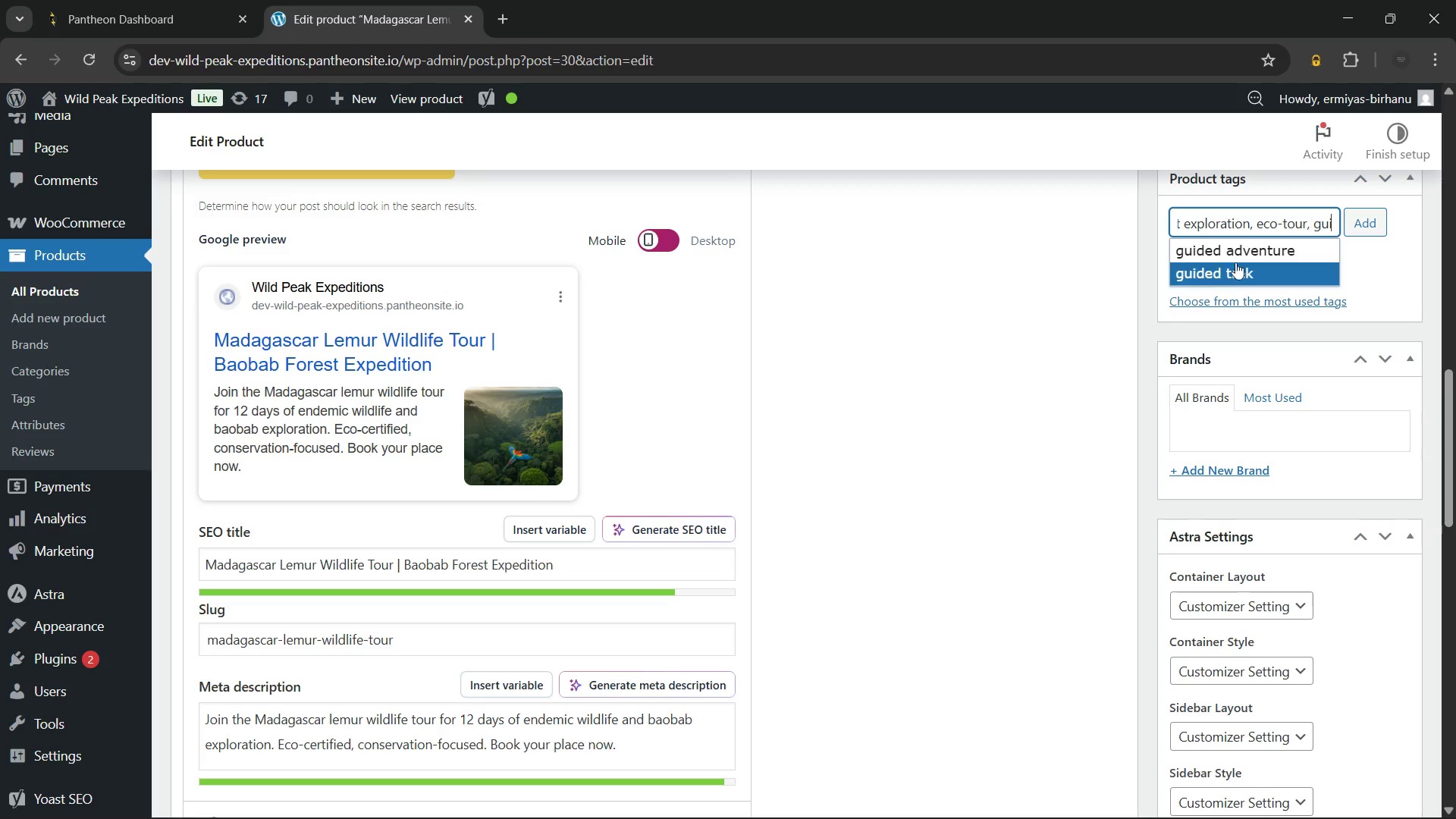 
left_click([1239, 246])
 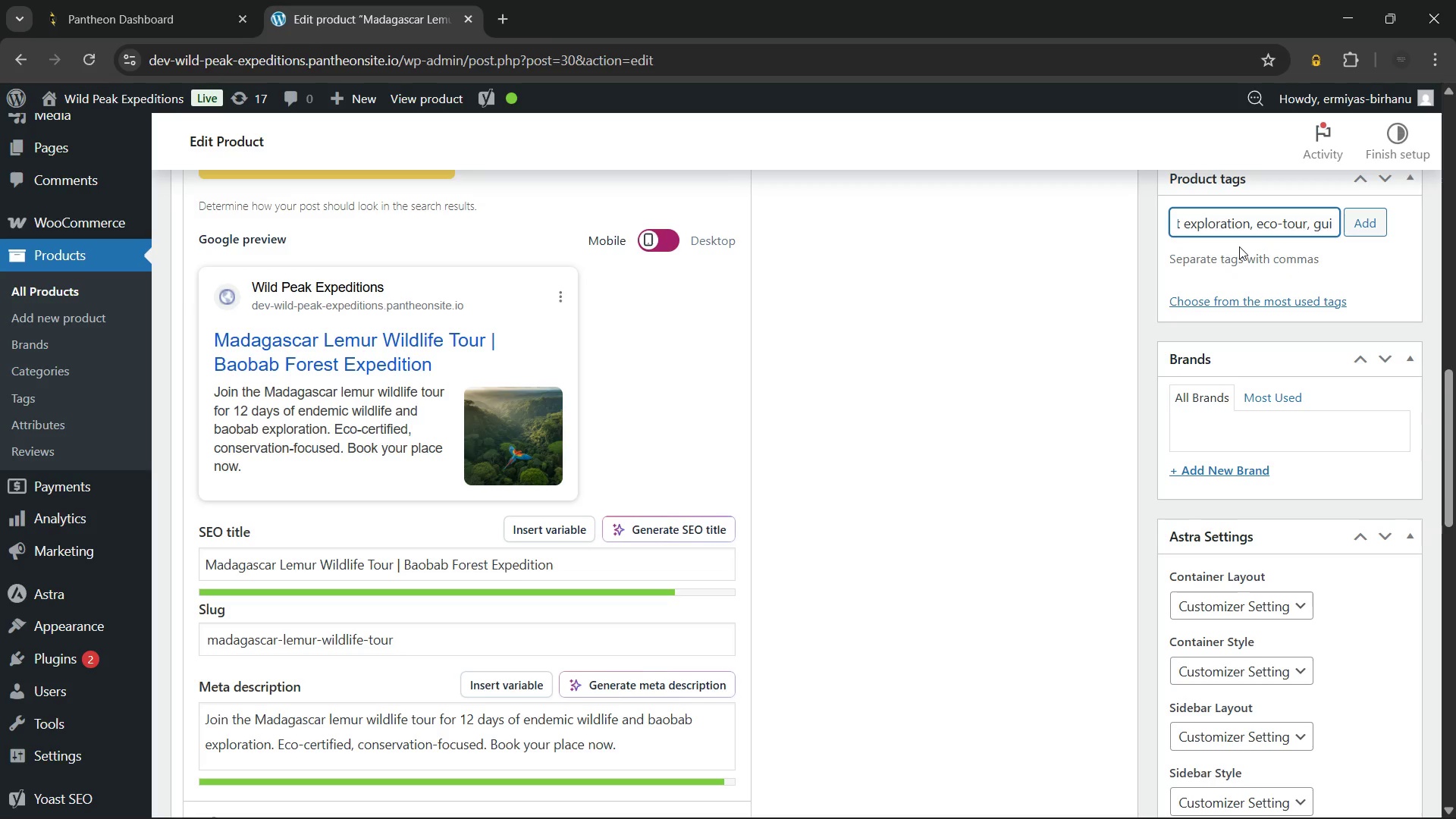 
type(ende)
 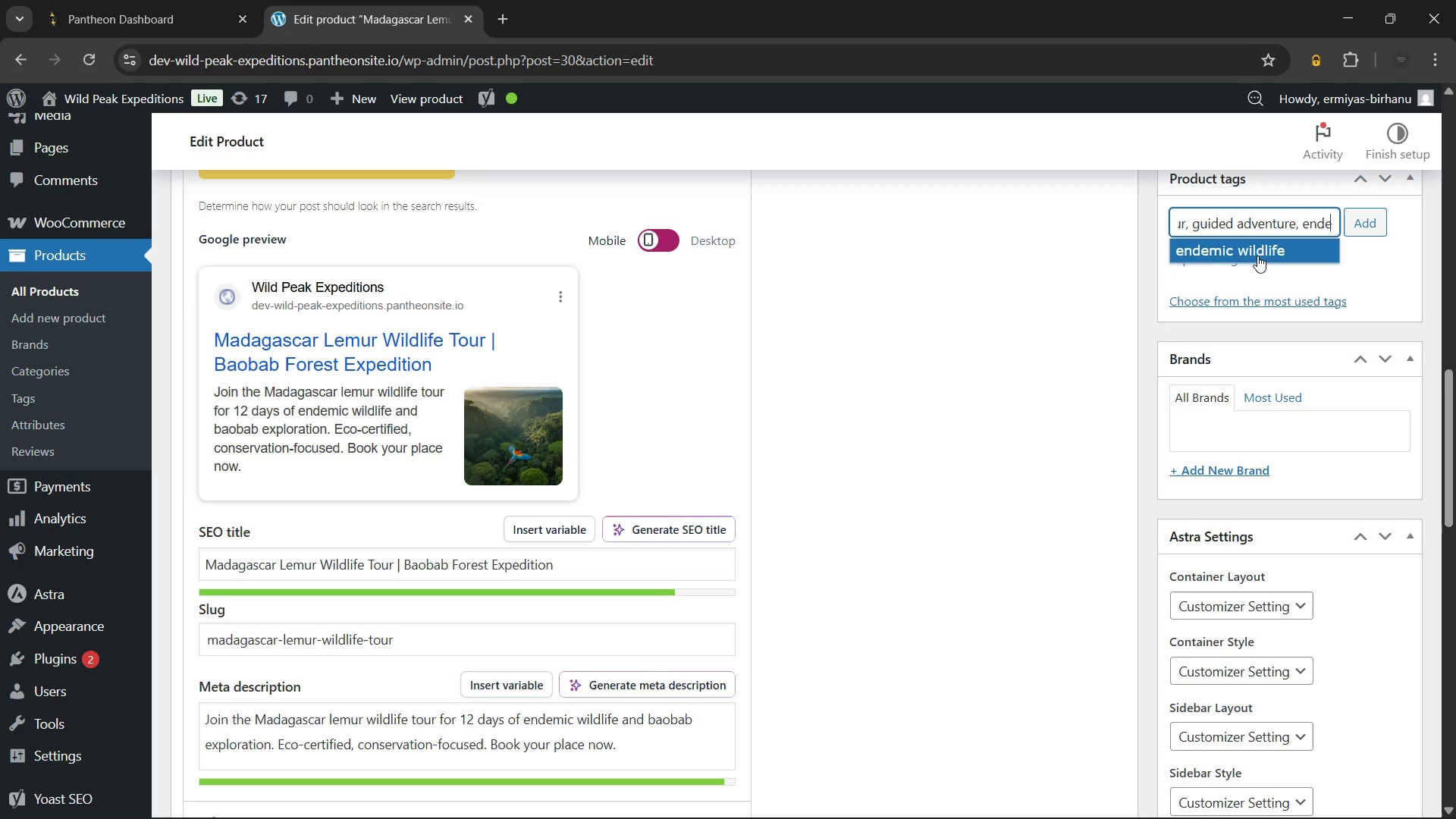 
left_click([1257, 256])
 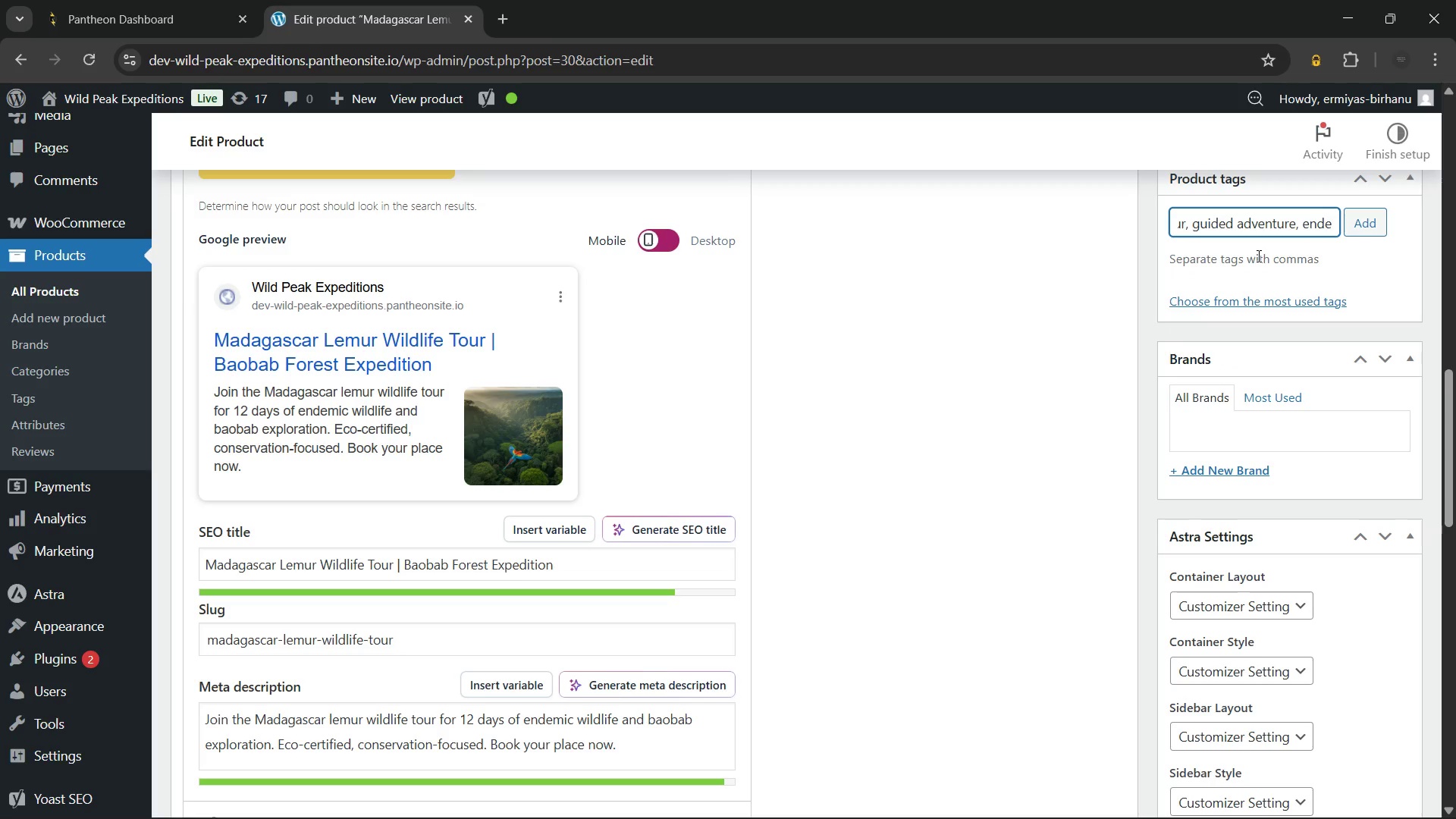 
type(low)
 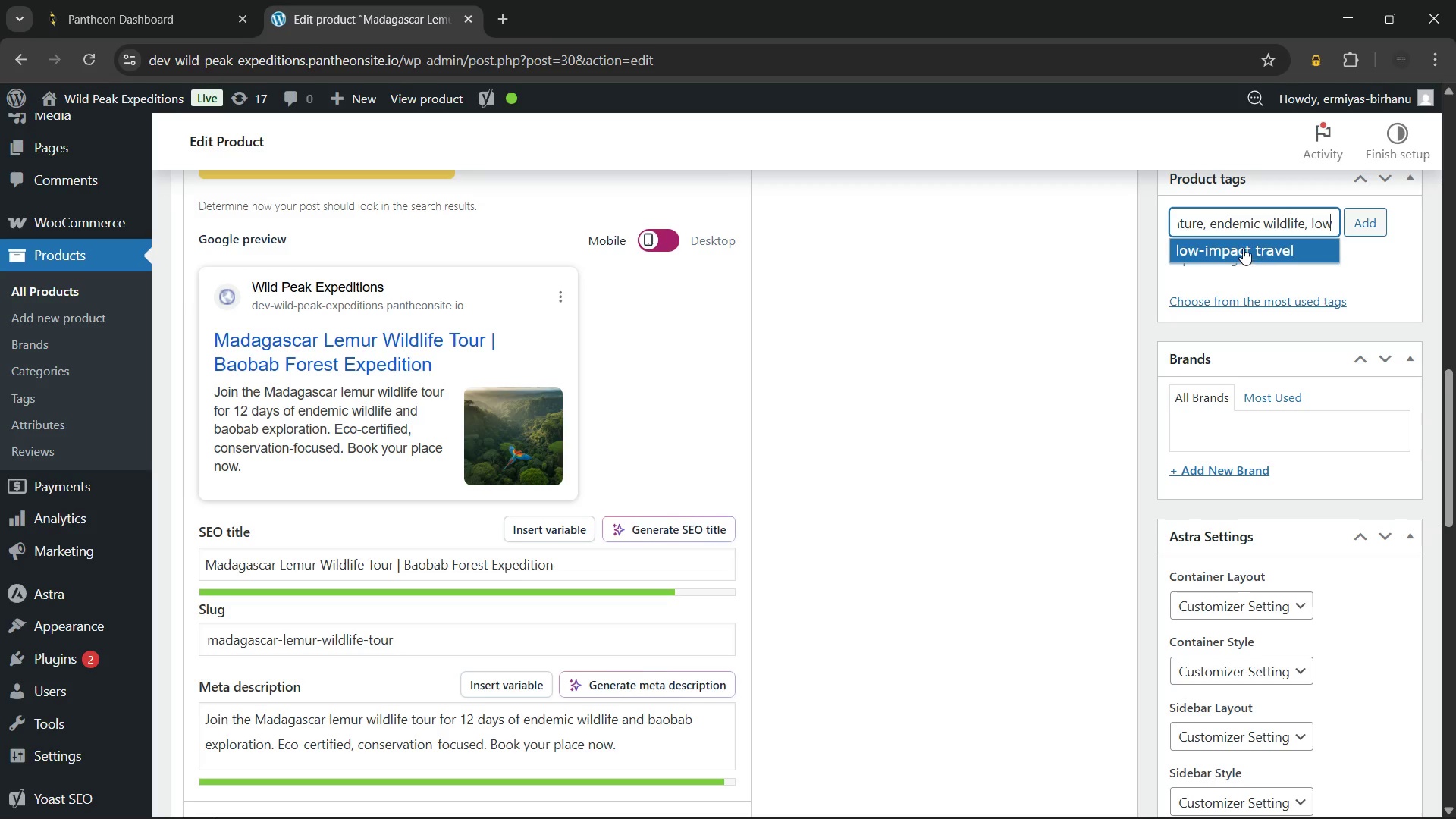 
left_click([1242, 246])
 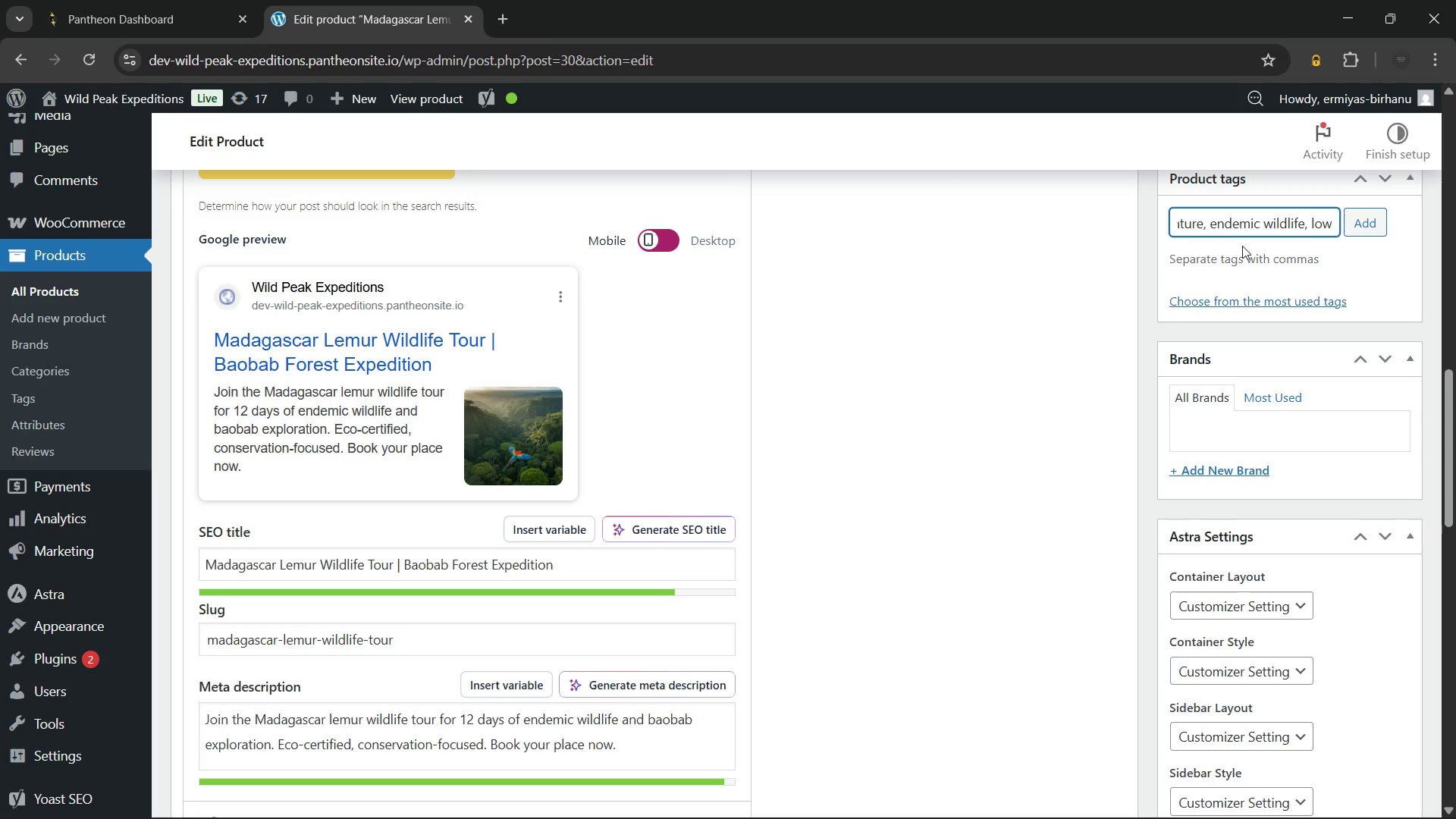 
type(bao)
 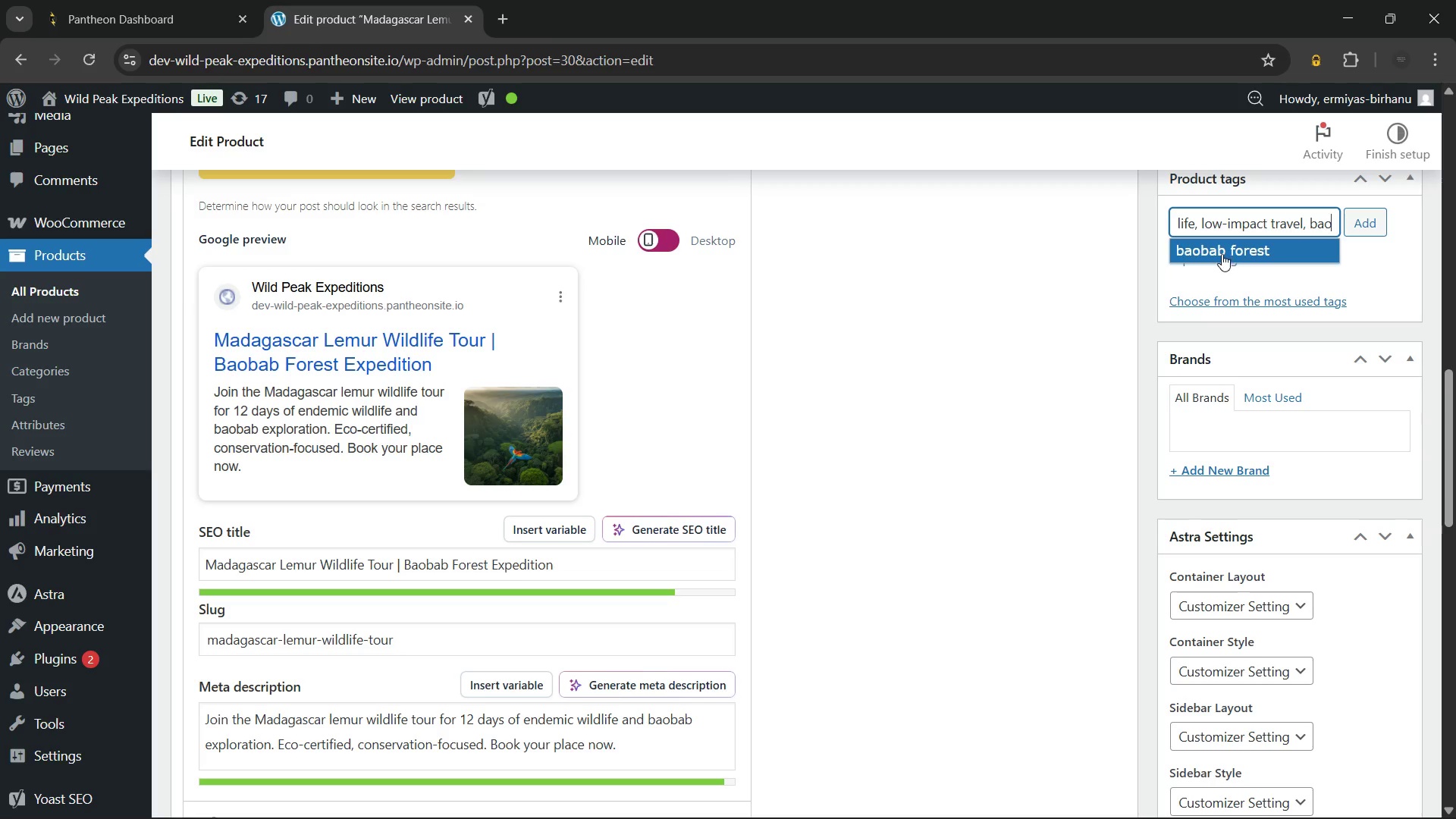 
left_click([1207, 245])
 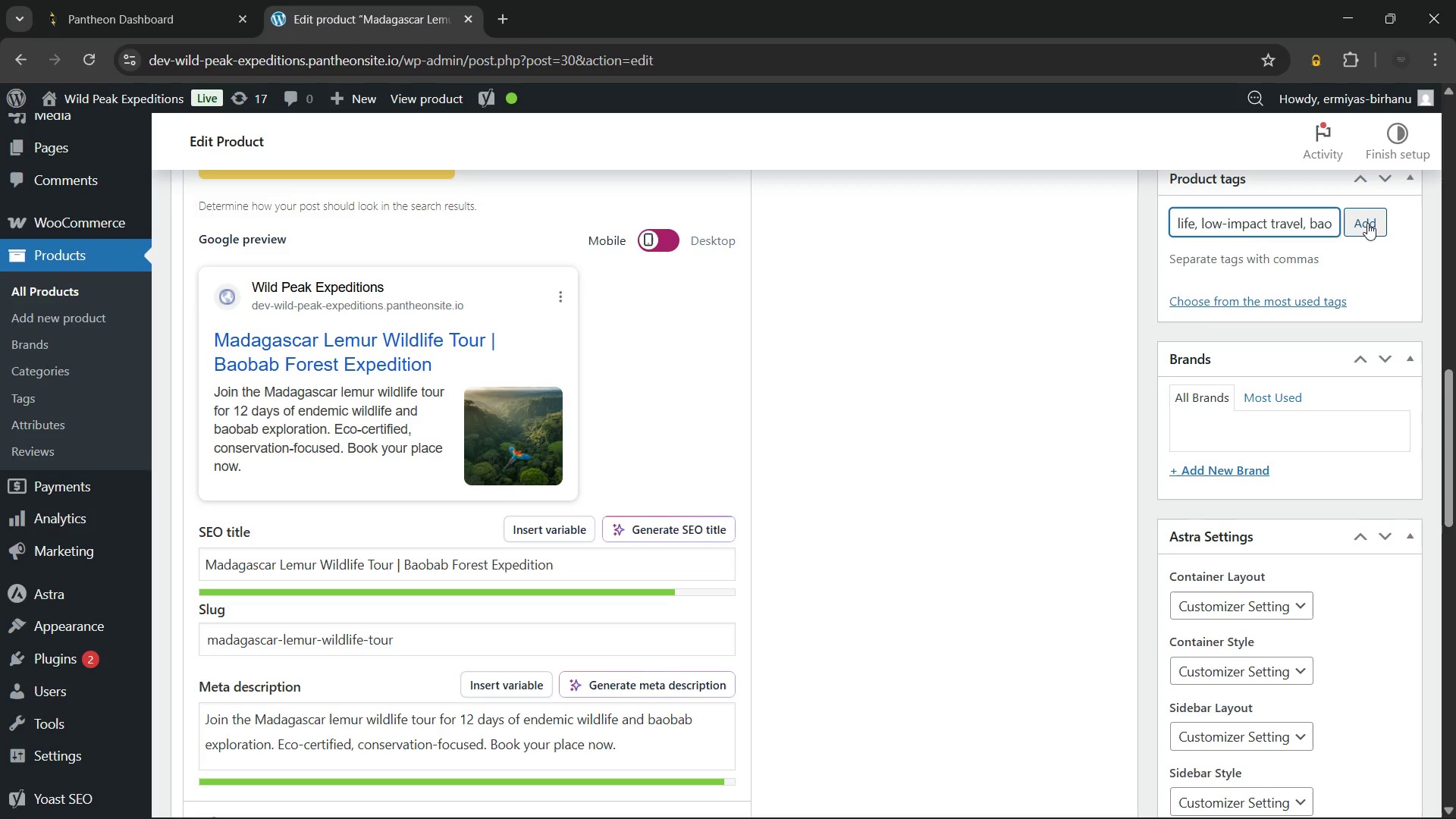 
left_click([1369, 218])
 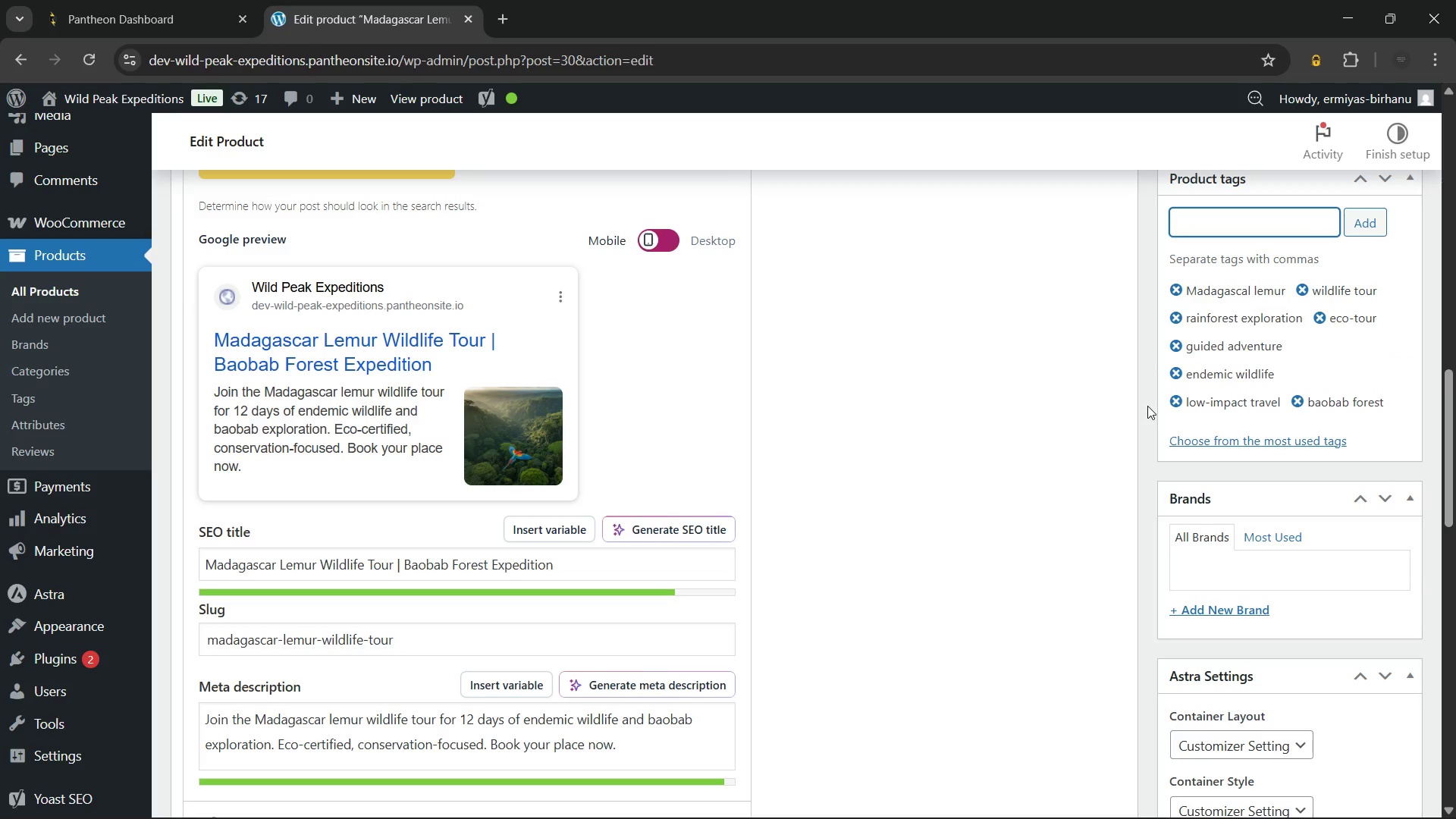 
wait(9.0)
 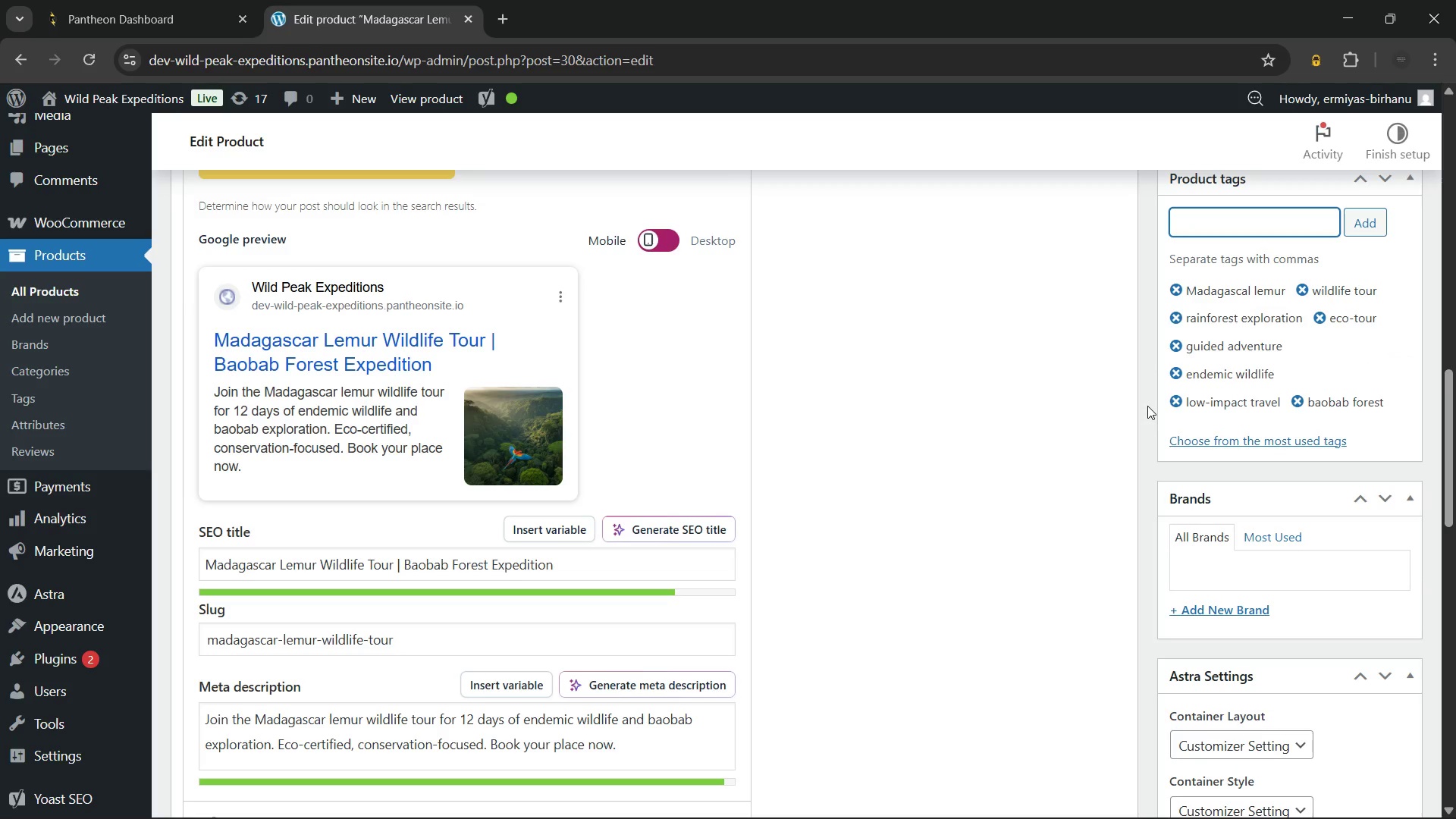 
left_click([634, 450])
 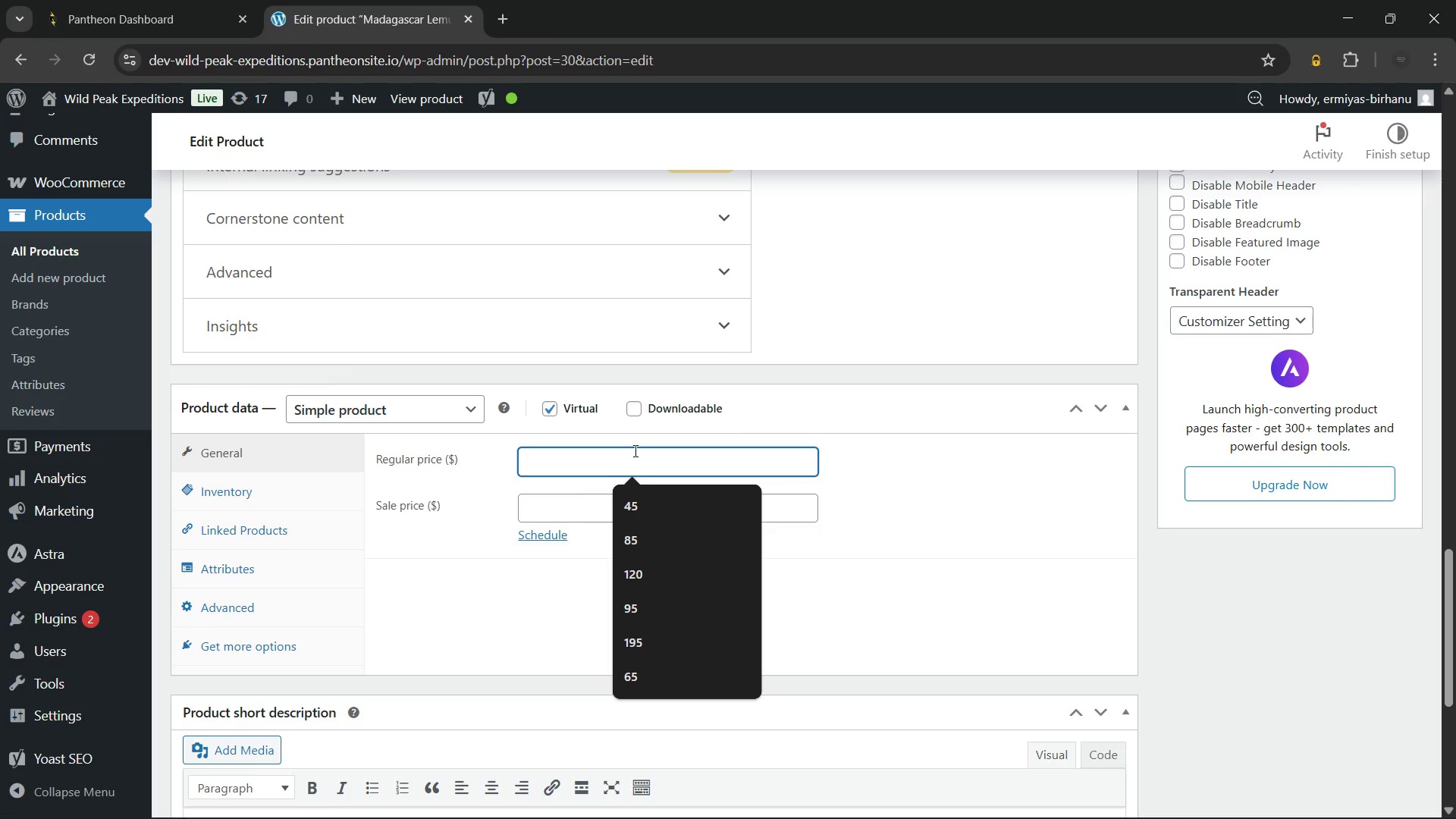 
wait(7.86)
 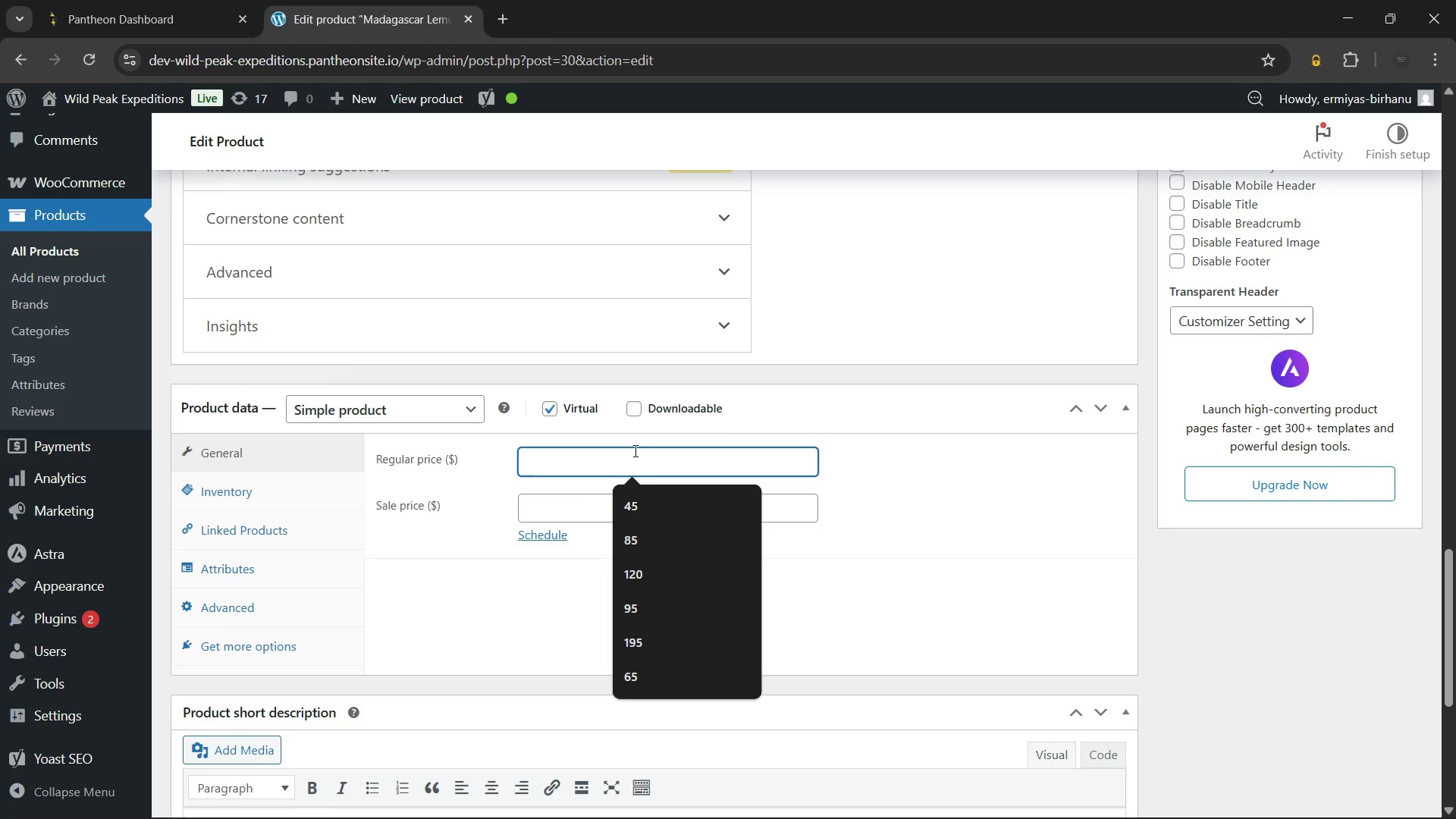 
key(Numpad3)
 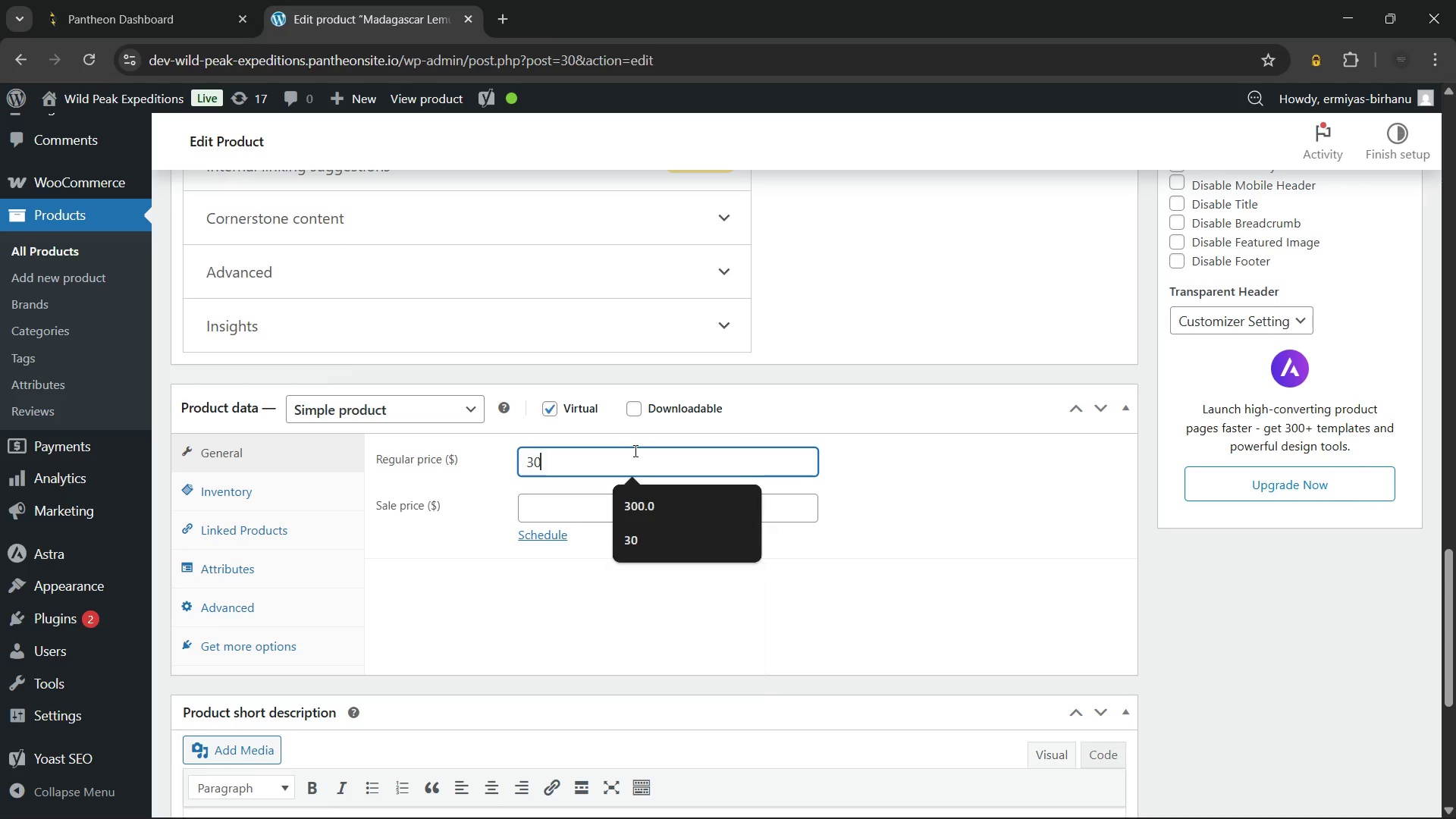 
key(Numpad0)
 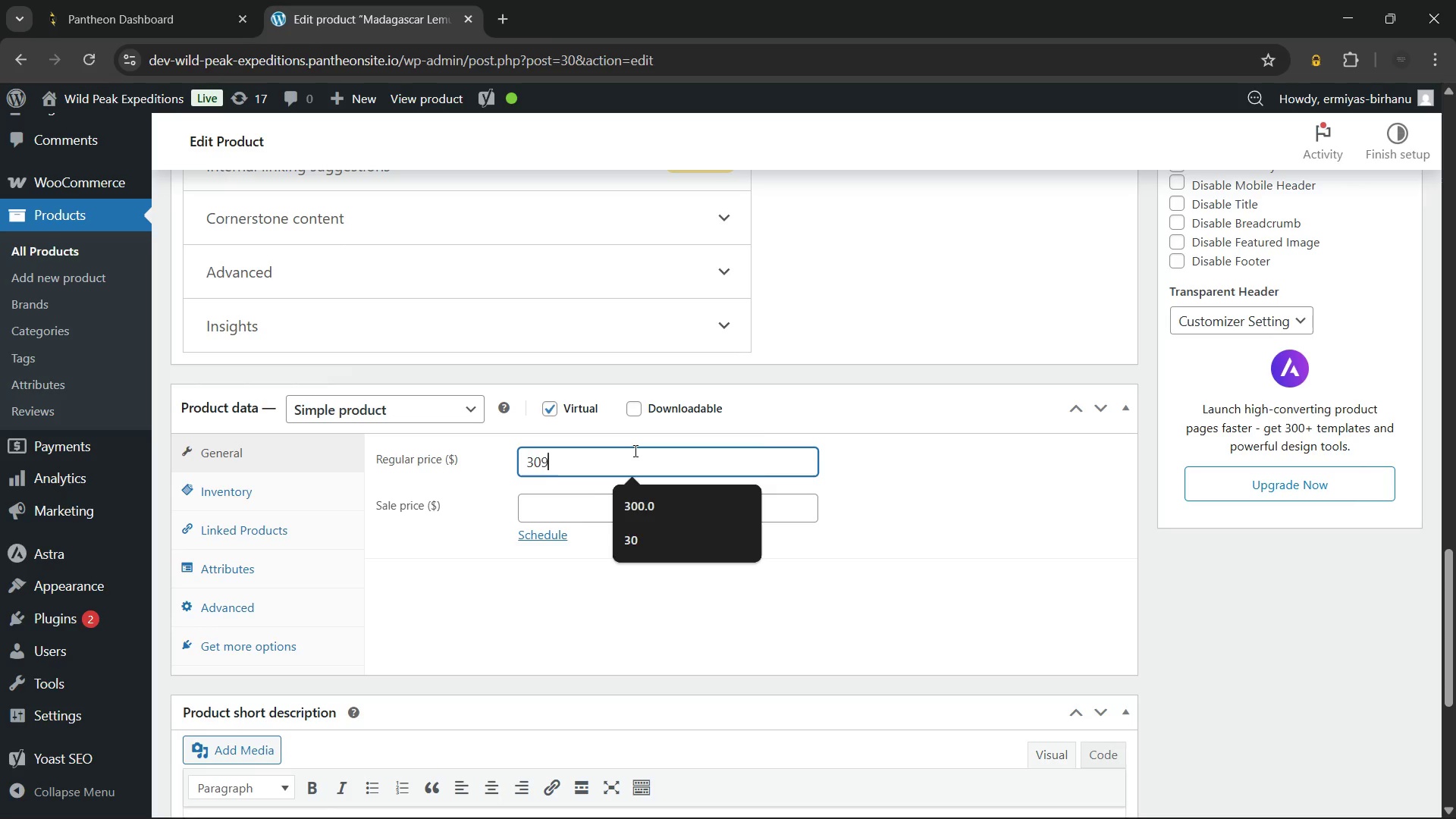 
key(Numpad9)
 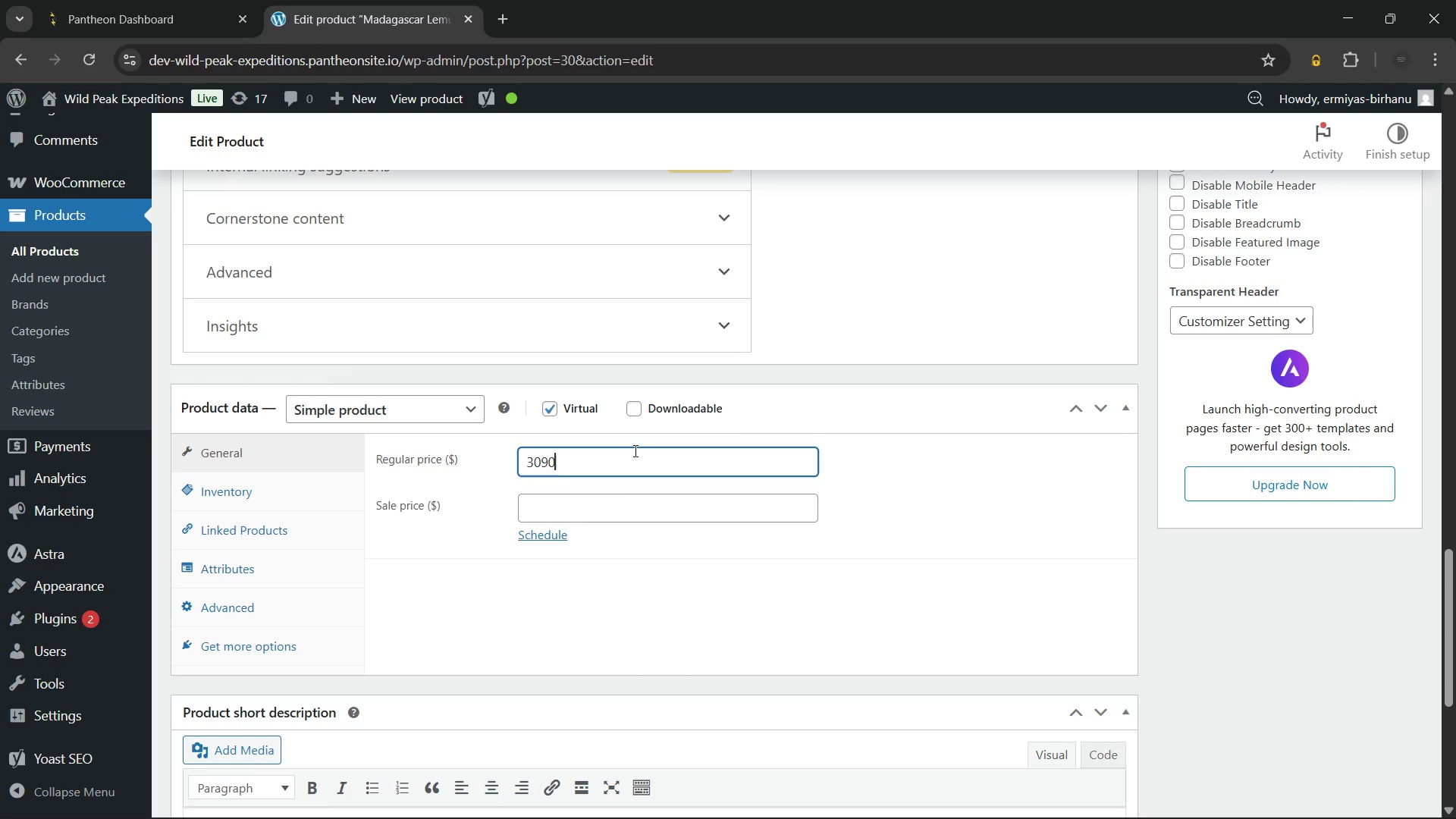 
key(Numpad0)
 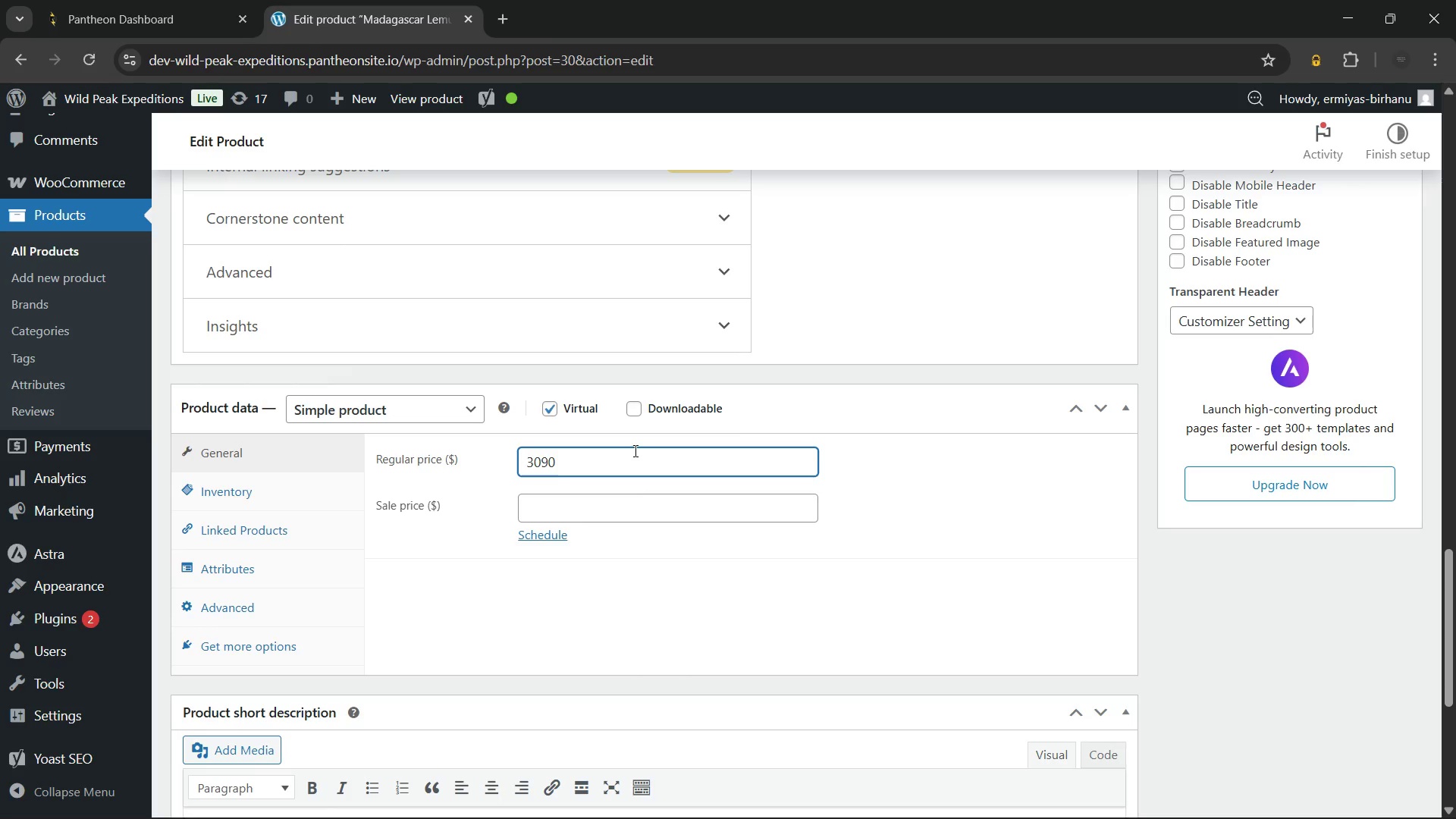 
key(NumpadDecimal)
 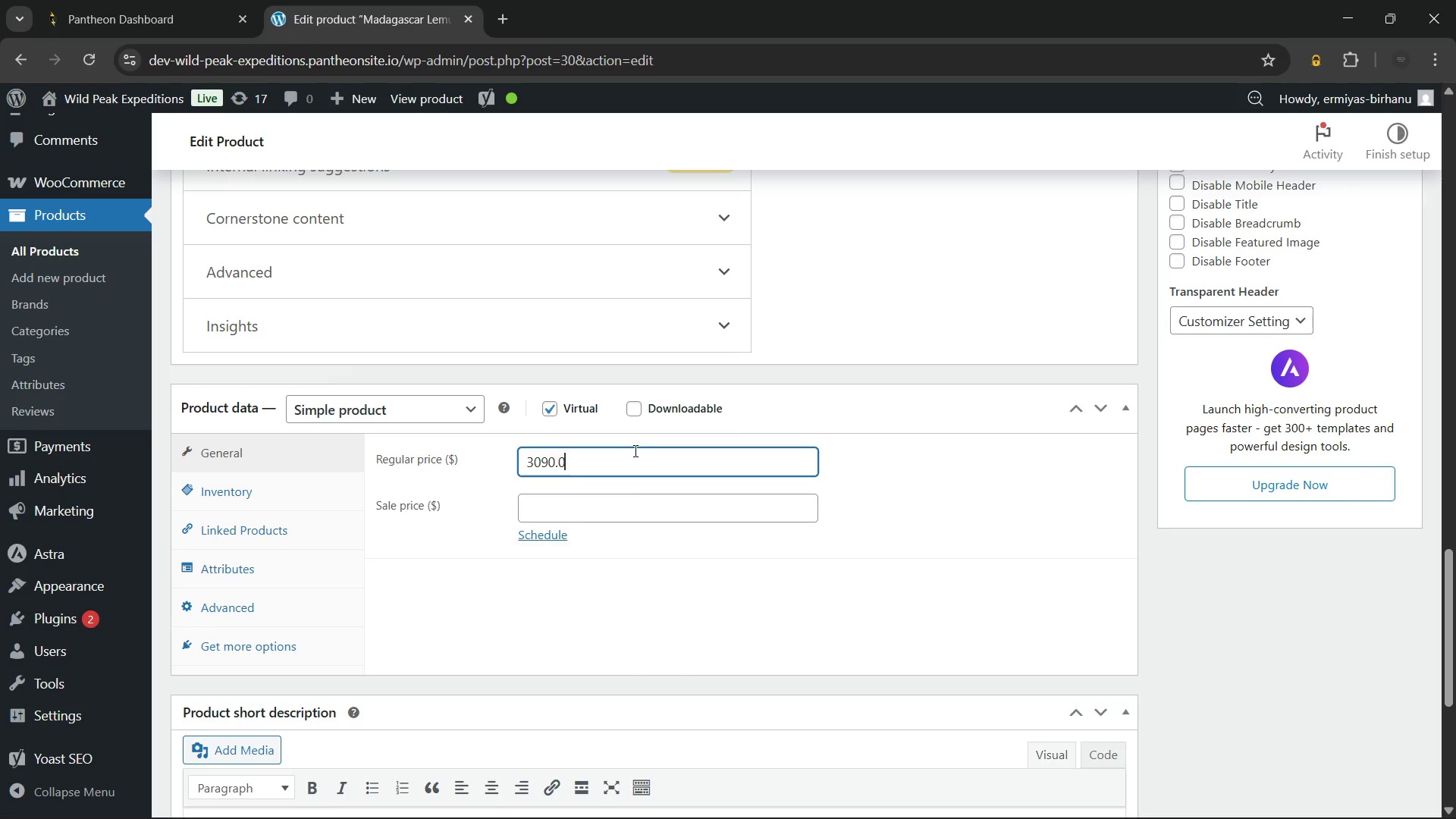 
key(Numpad0)
 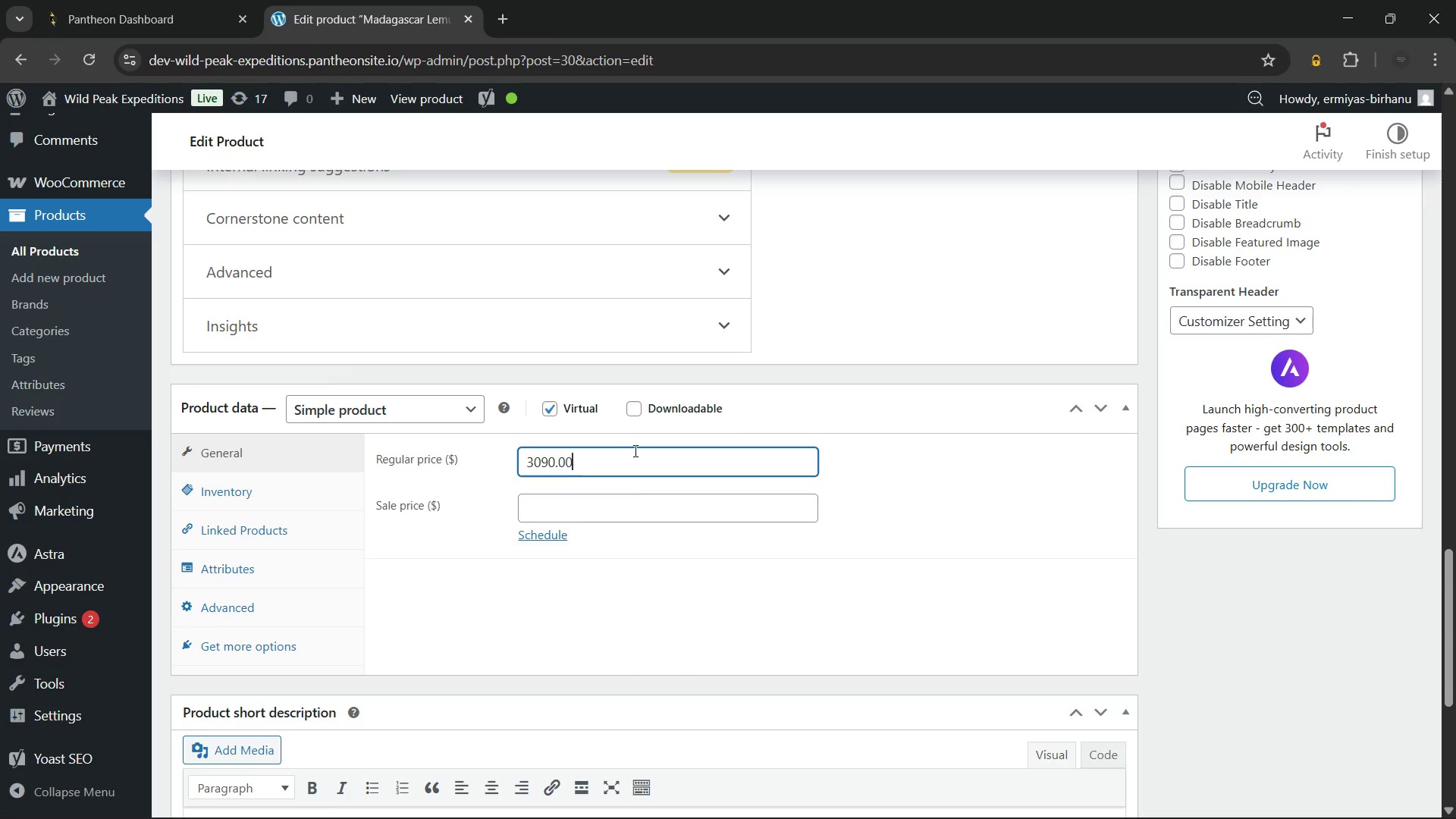 
key(Numpad0)
 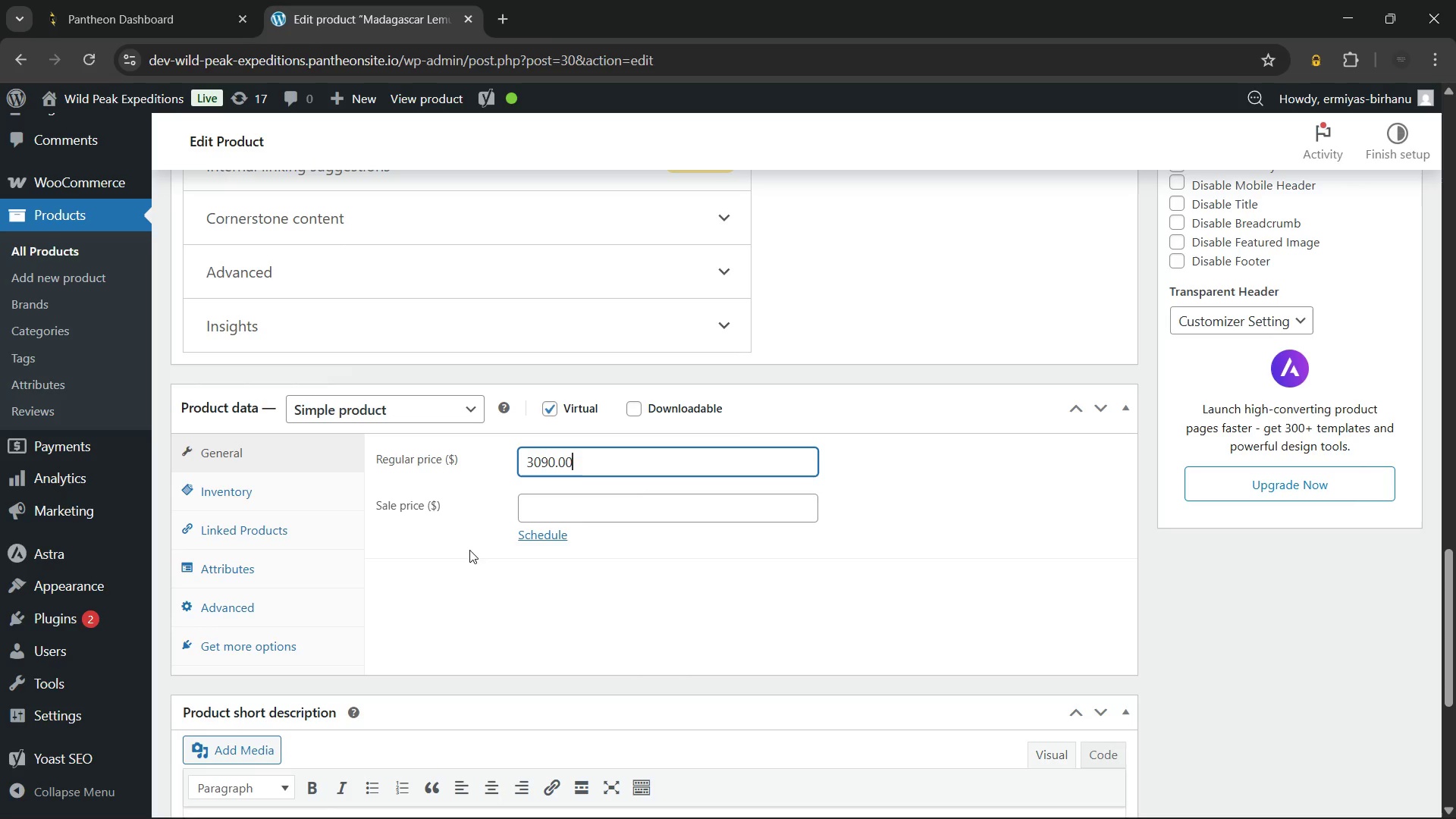 
left_click([469, 562])
 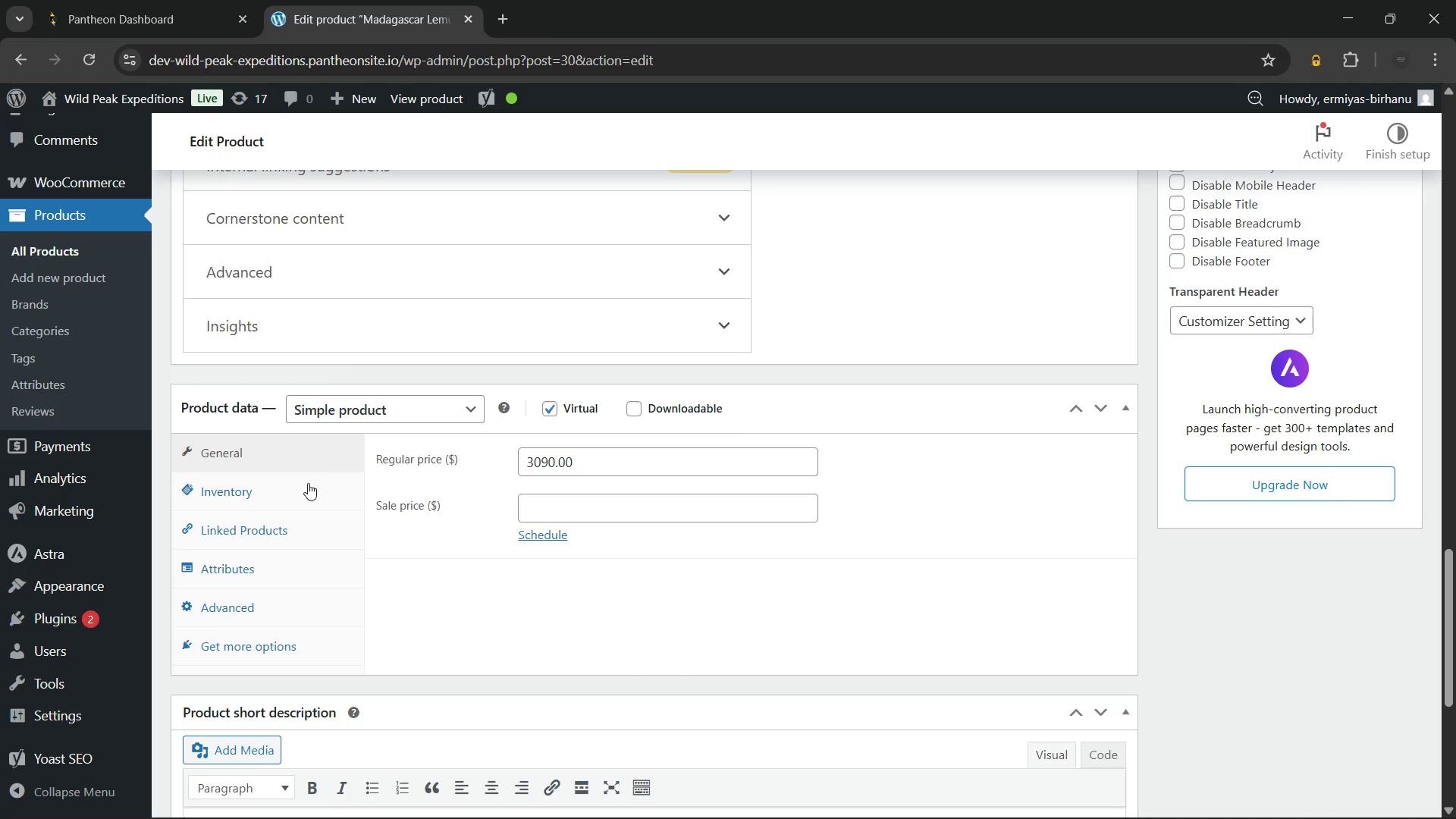 
left_click([308, 483])
 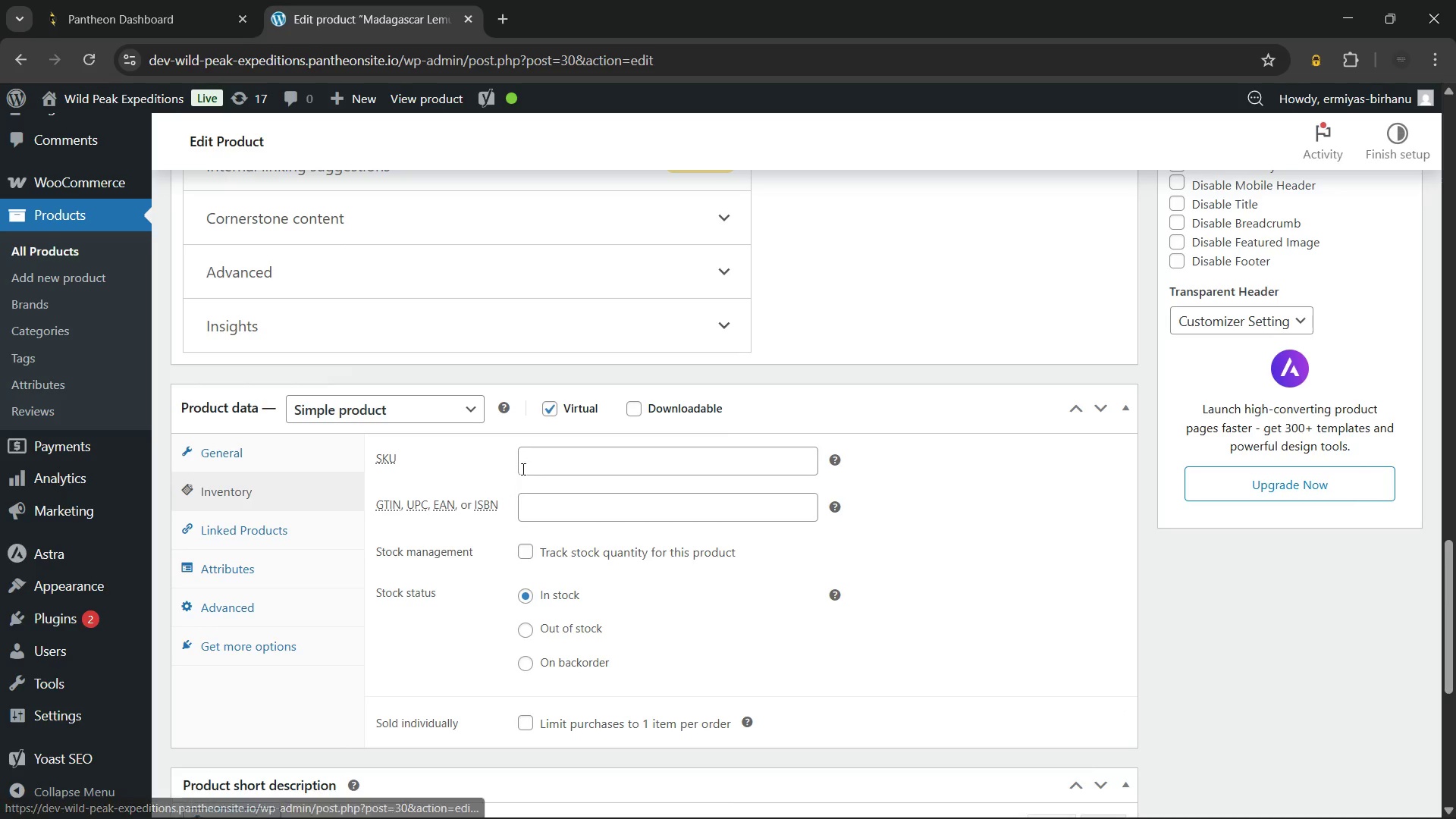 
left_click([534, 469])
 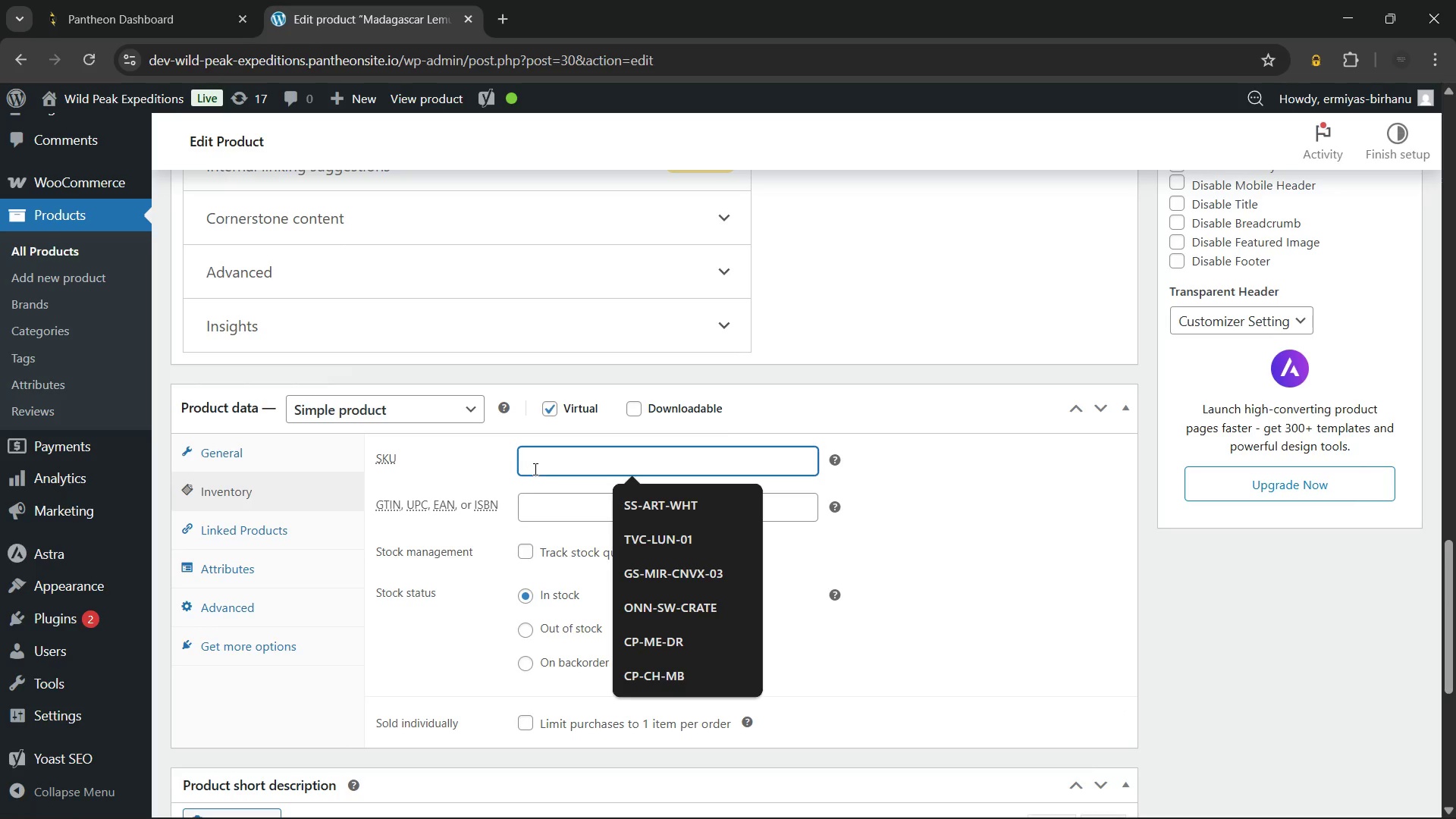 
type(WPE-MAD-016)
 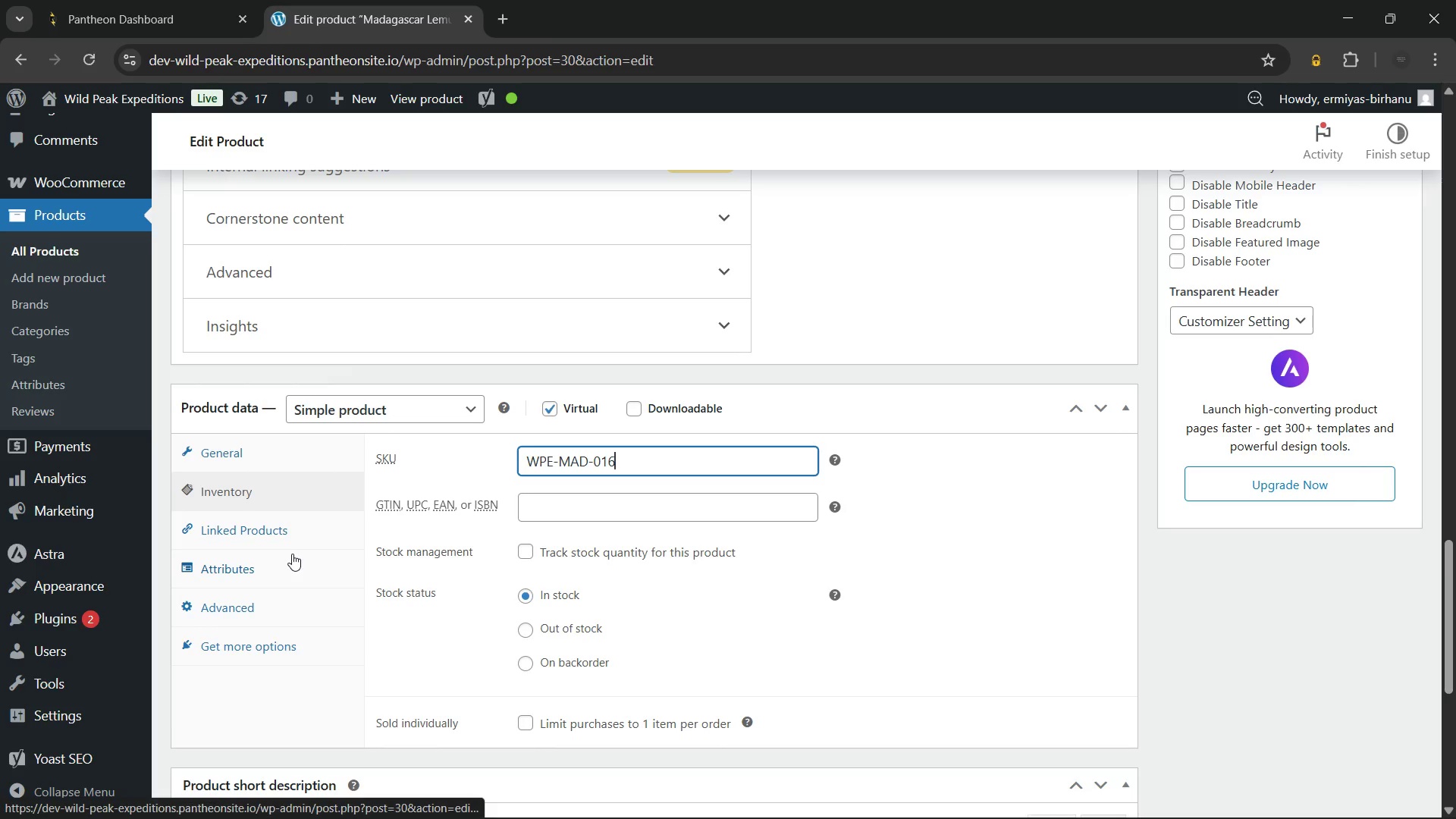 
left_click([268, 570])
 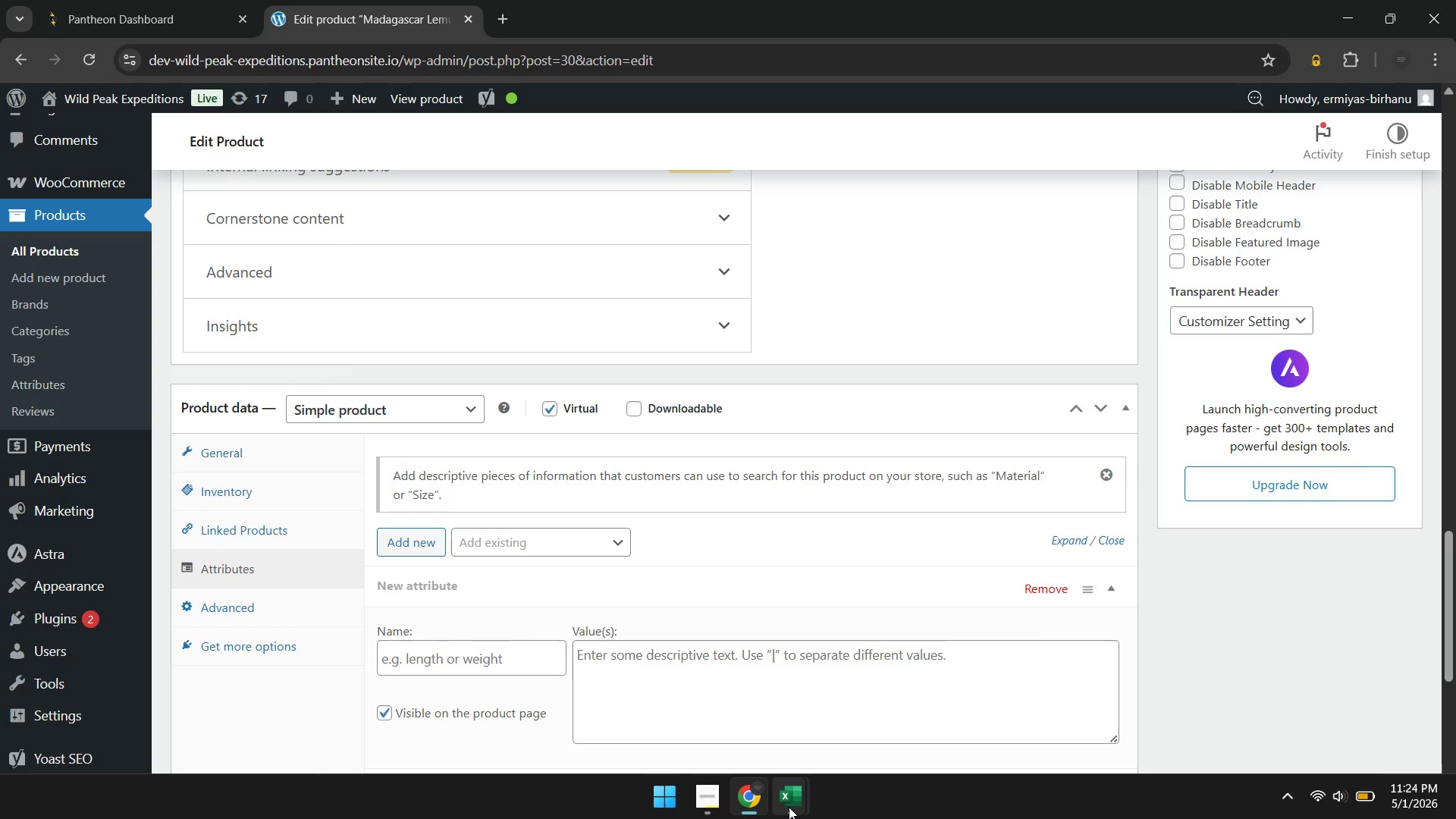 
left_click([868, 686])
 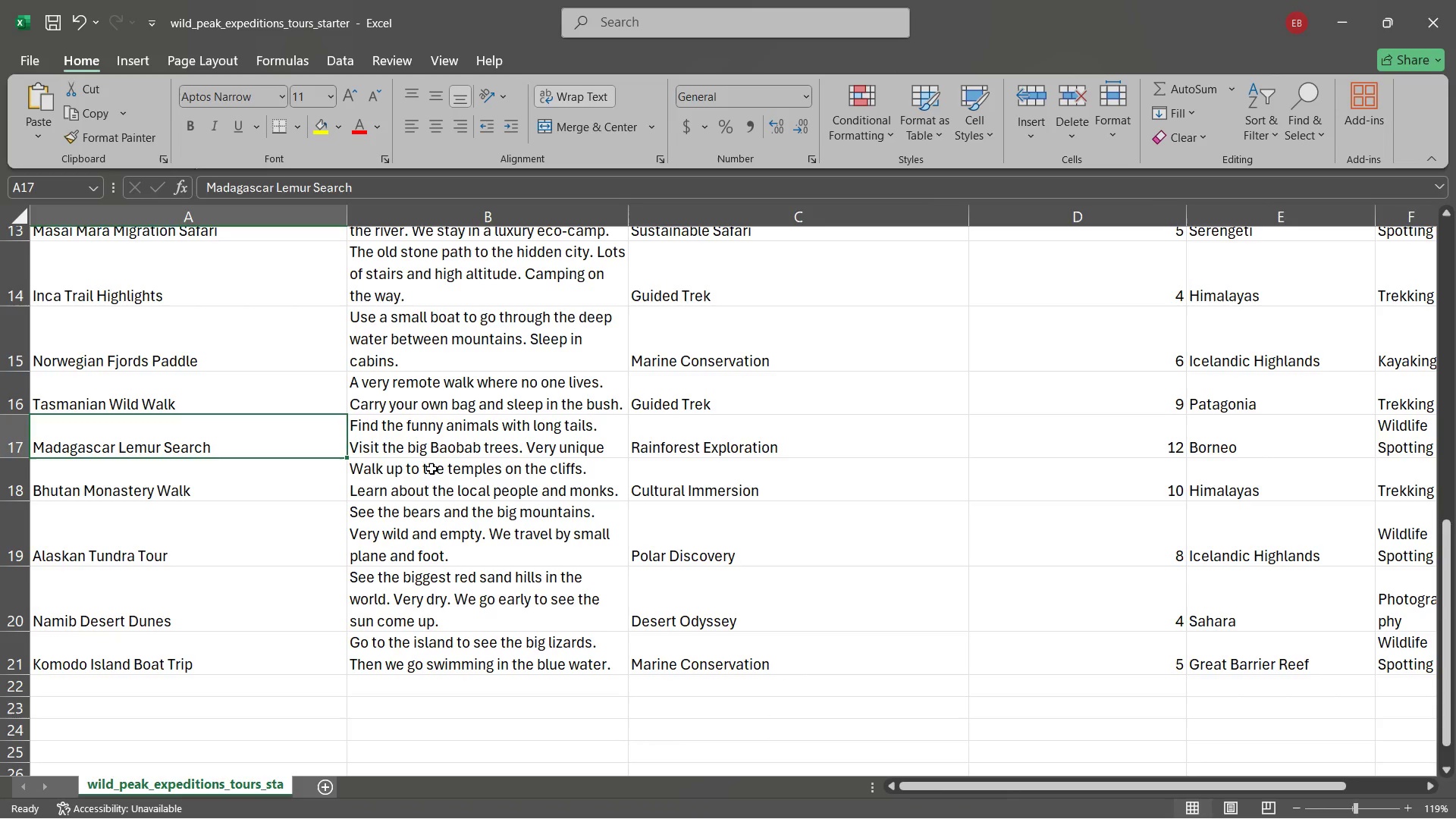 
left_click([510, 438])
 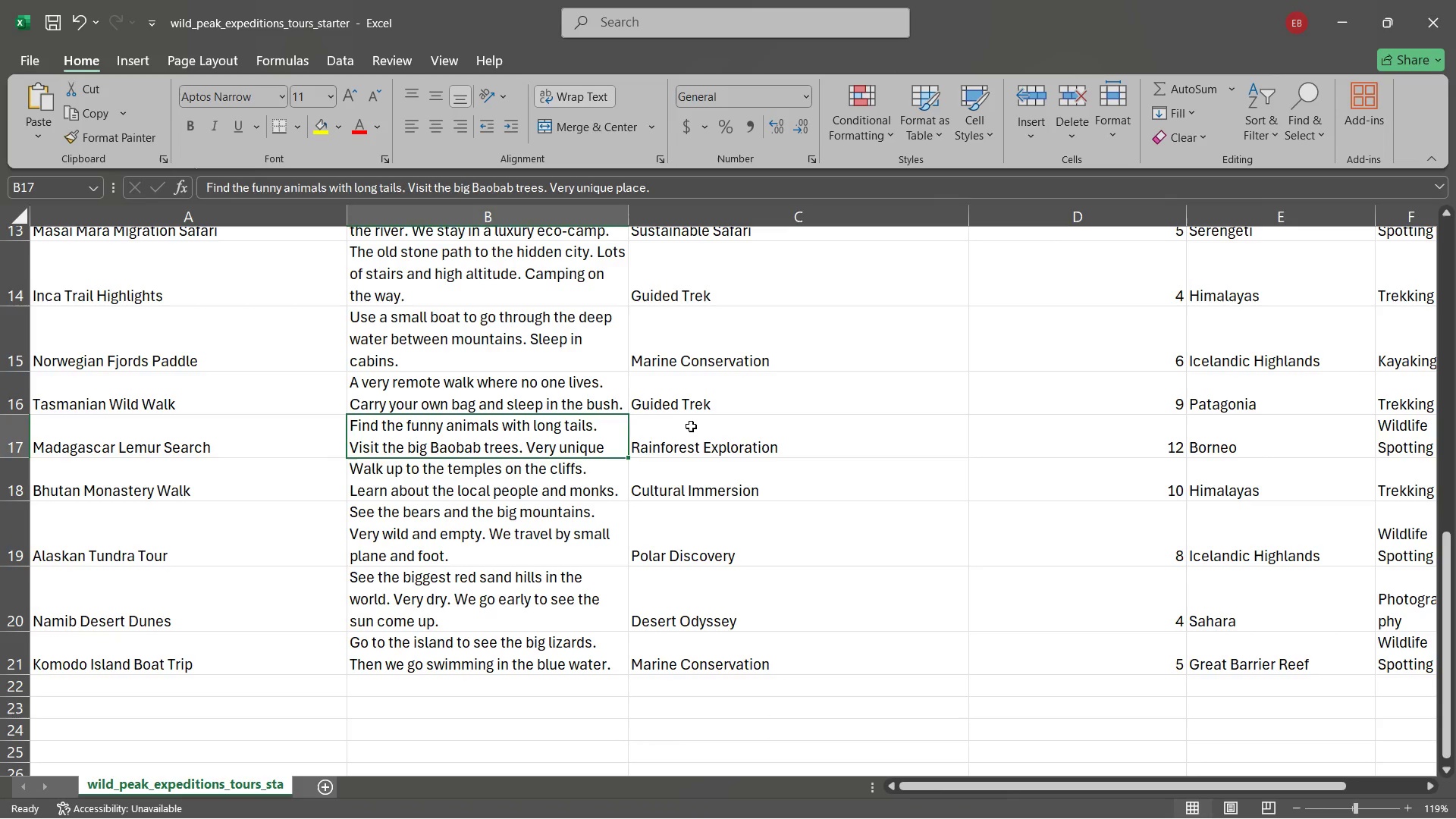 
left_click([691, 426])
 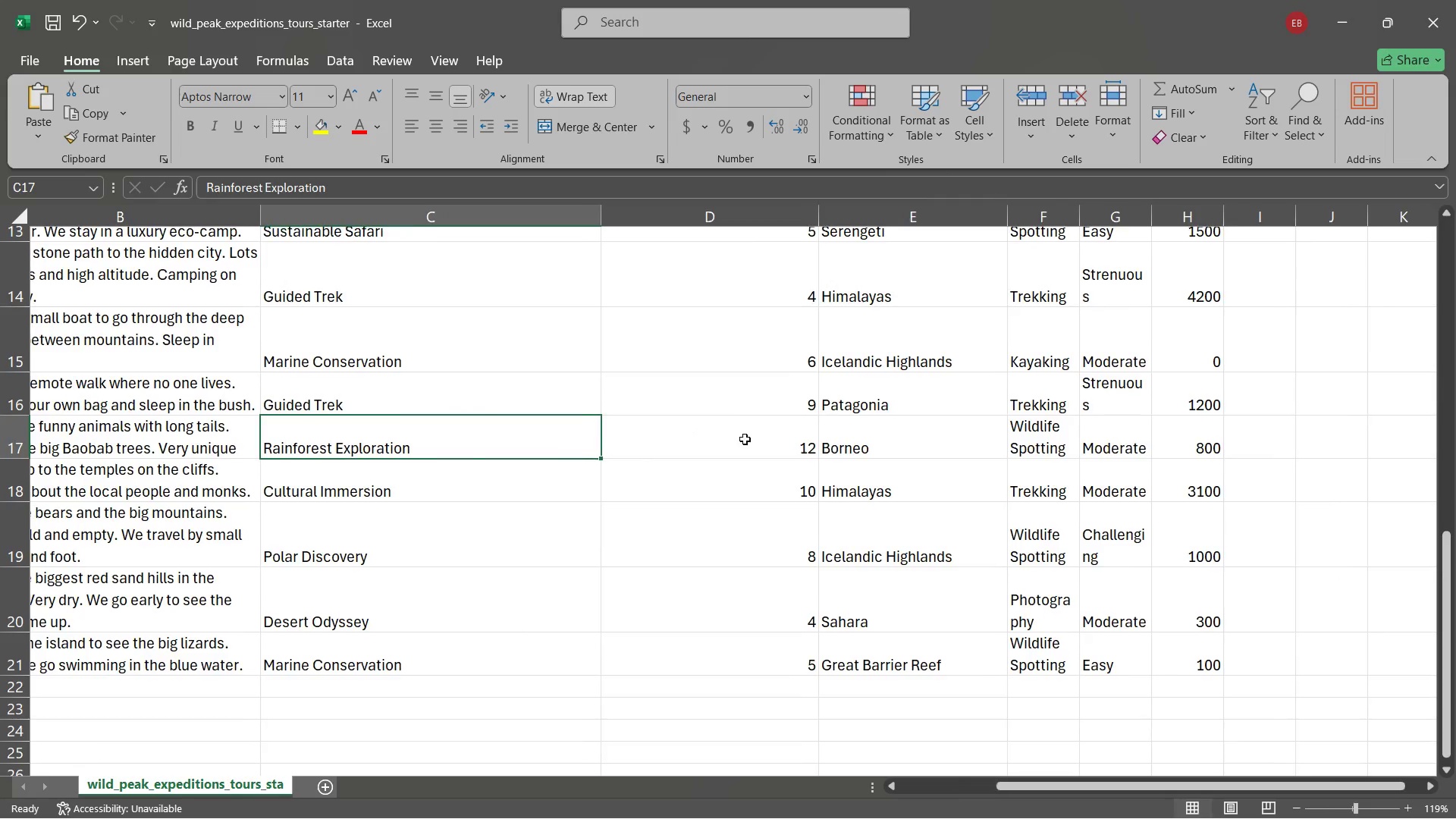 
left_click([748, 439])
 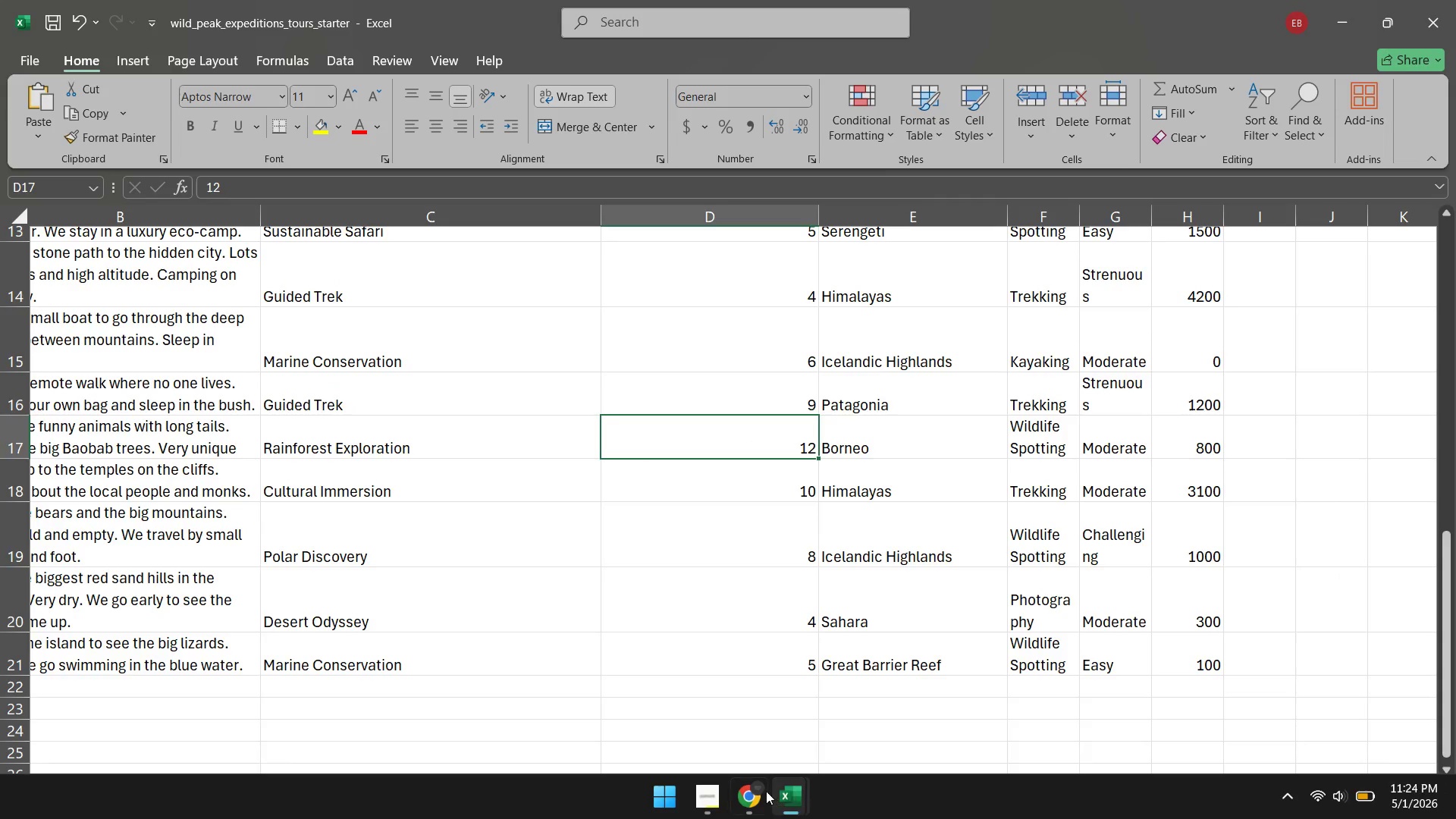 
left_click([747, 790])
 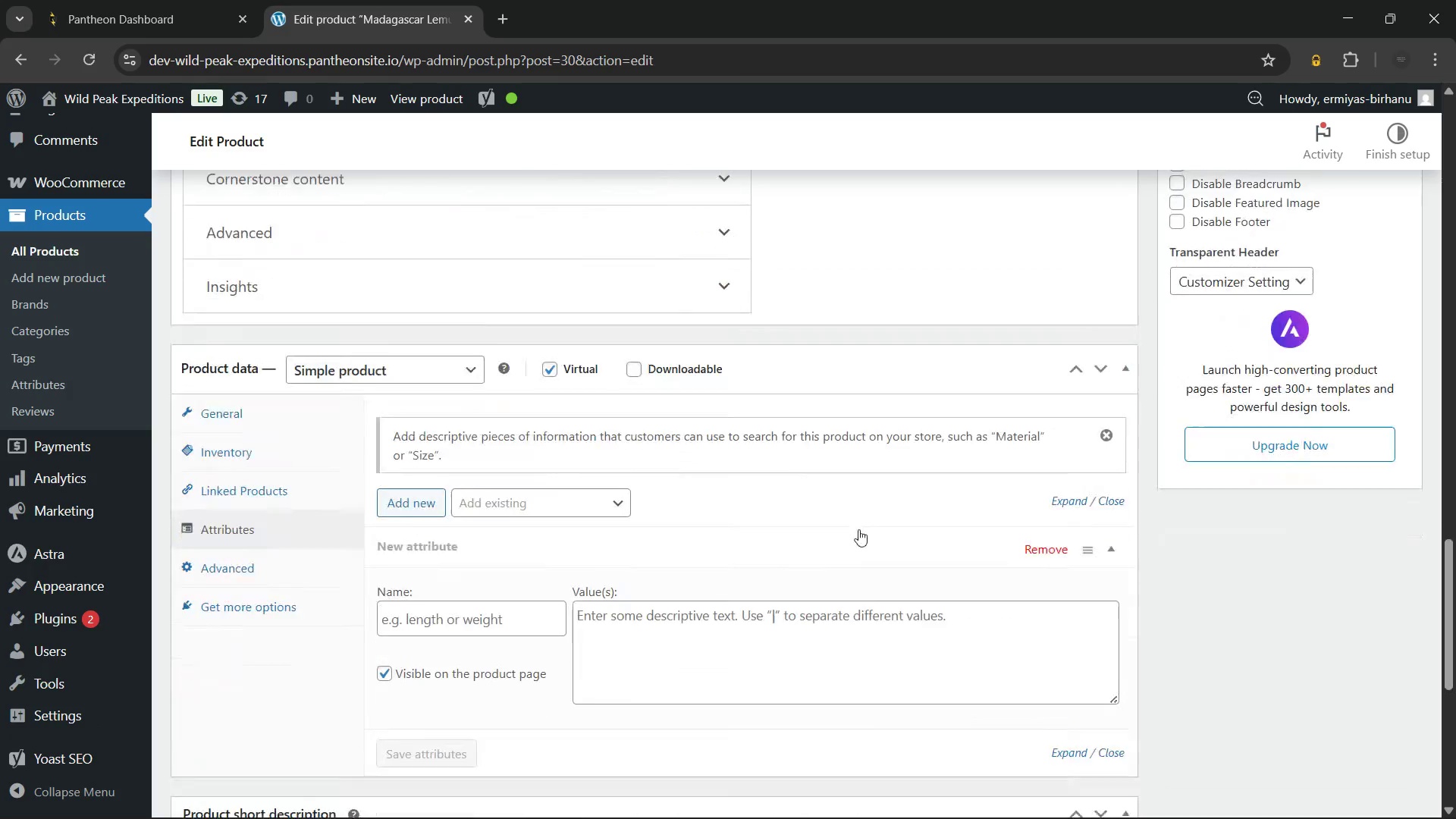 
wait(5.38)
 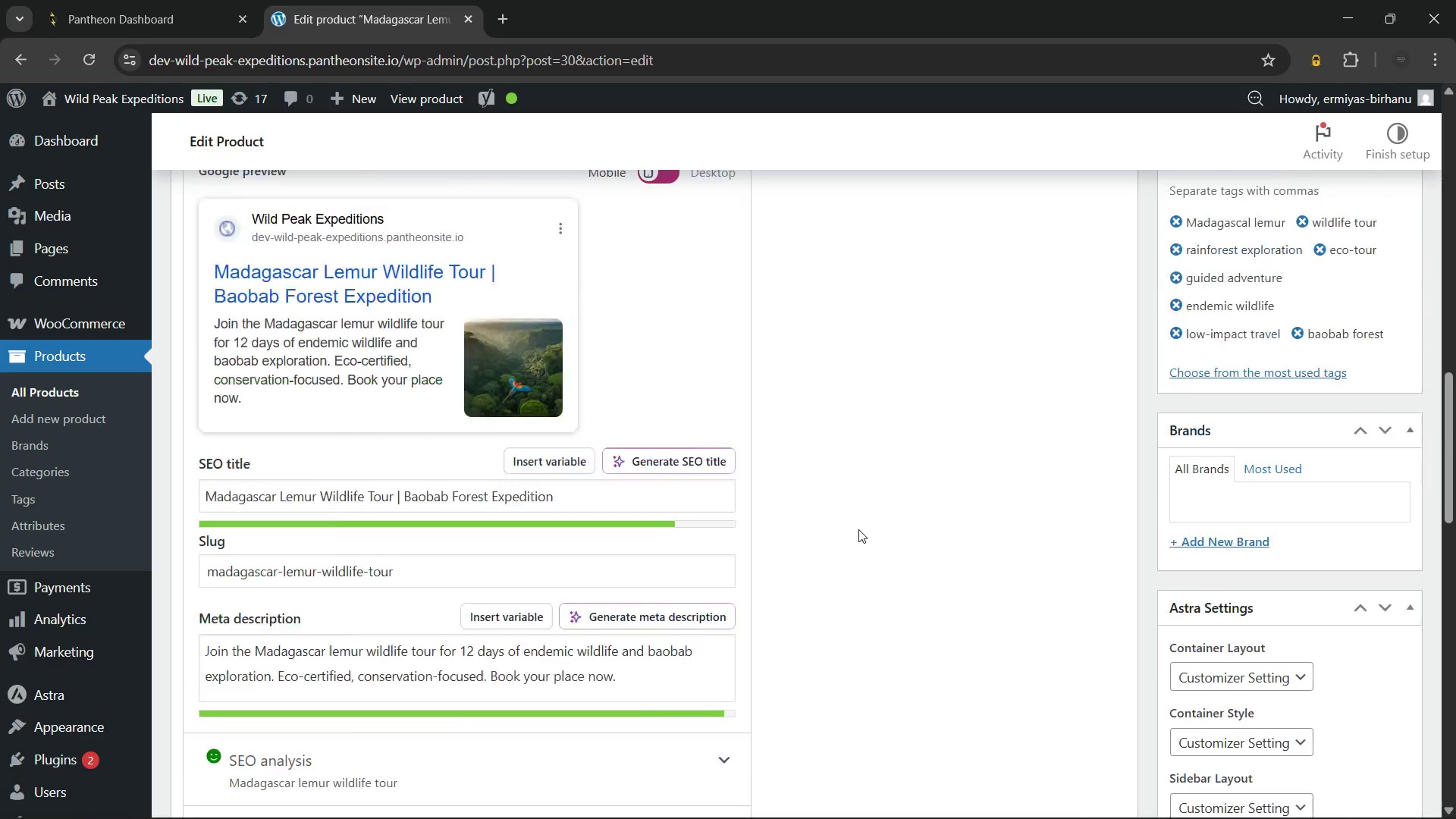 
left_click([538, 285])
 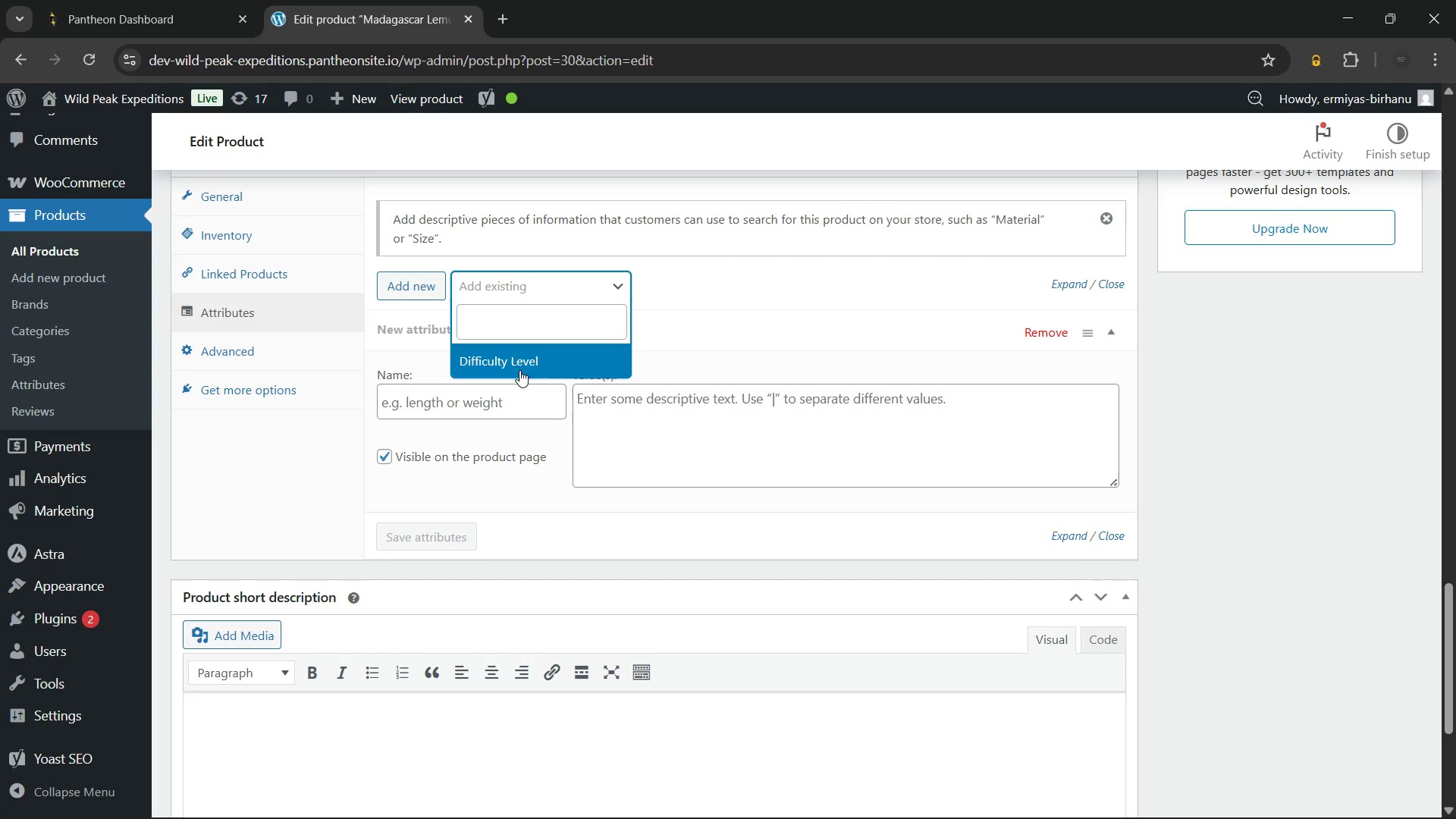 
left_click([526, 352])
 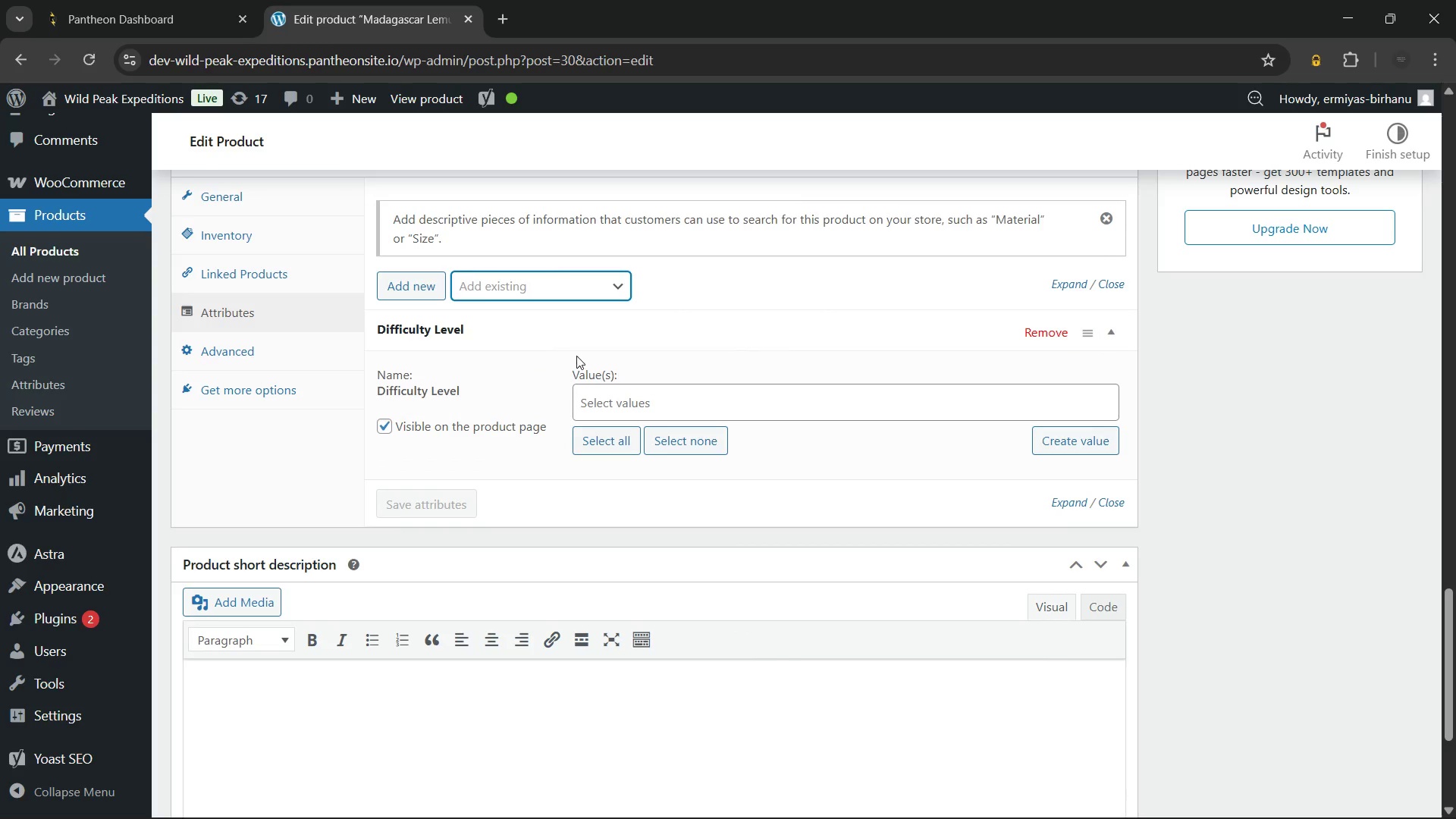 
left_click([604, 400])
 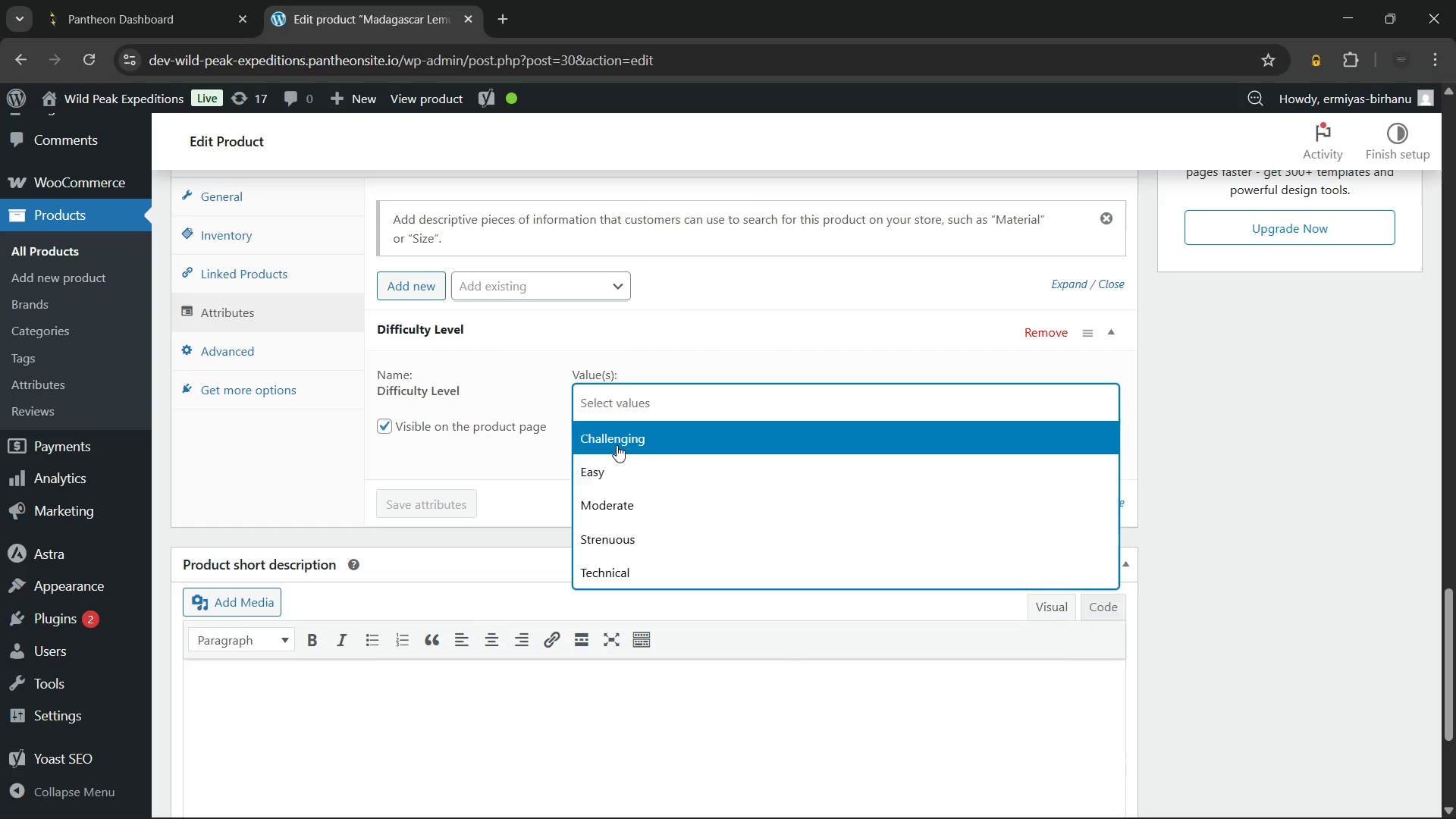 
left_click([622, 500])
 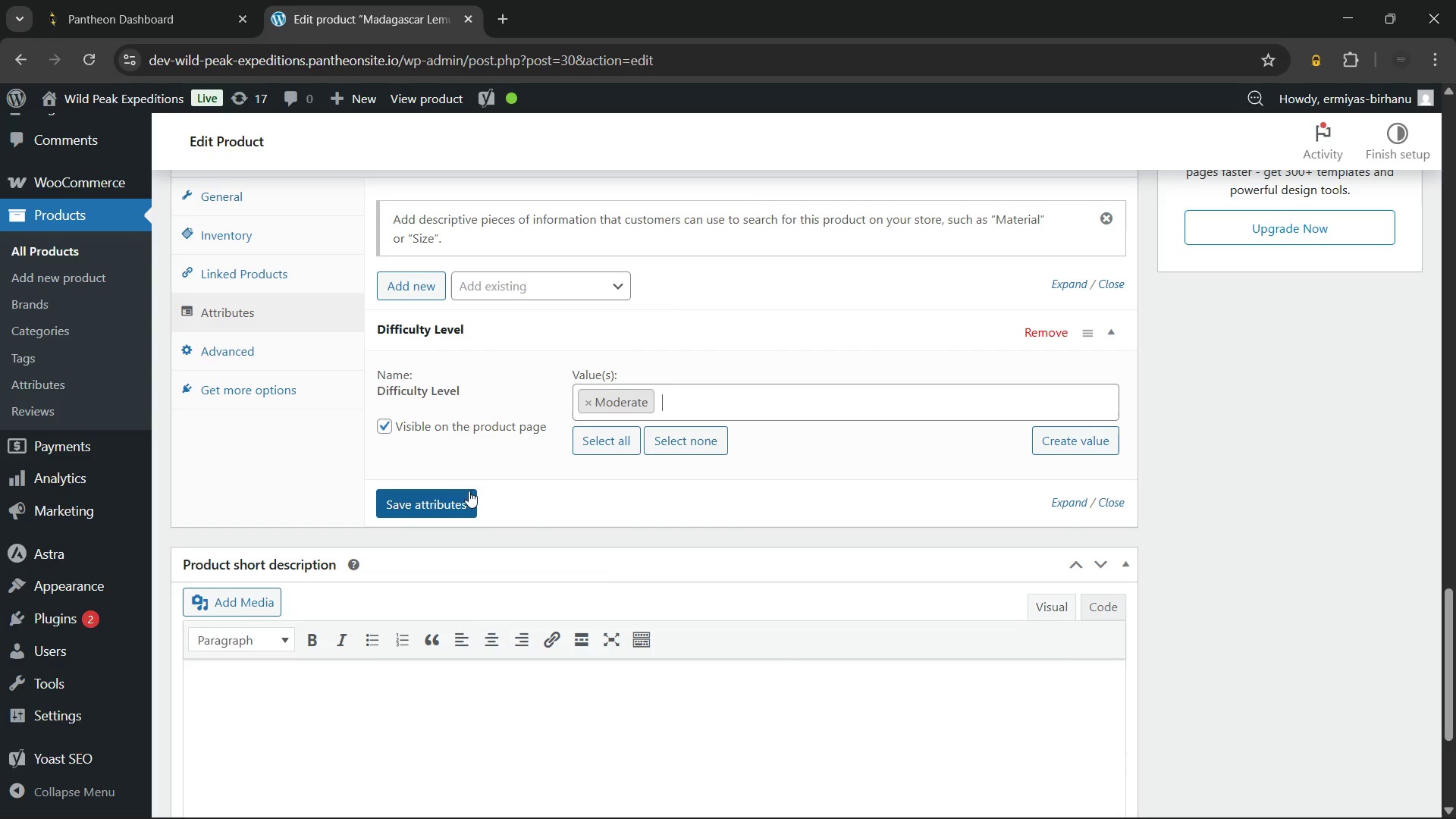 
left_click([454, 503])
 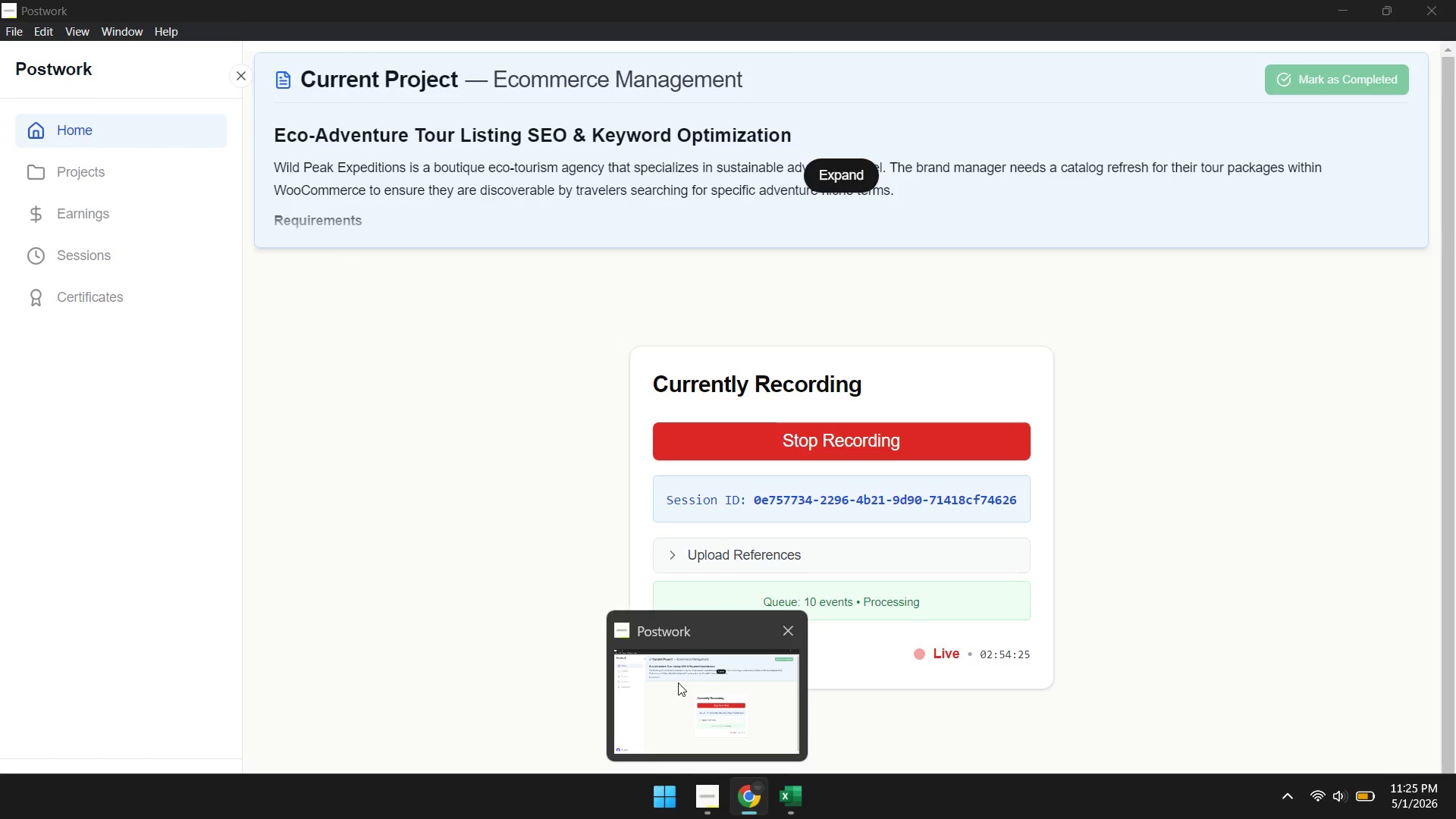 
wait(9.33)
 